 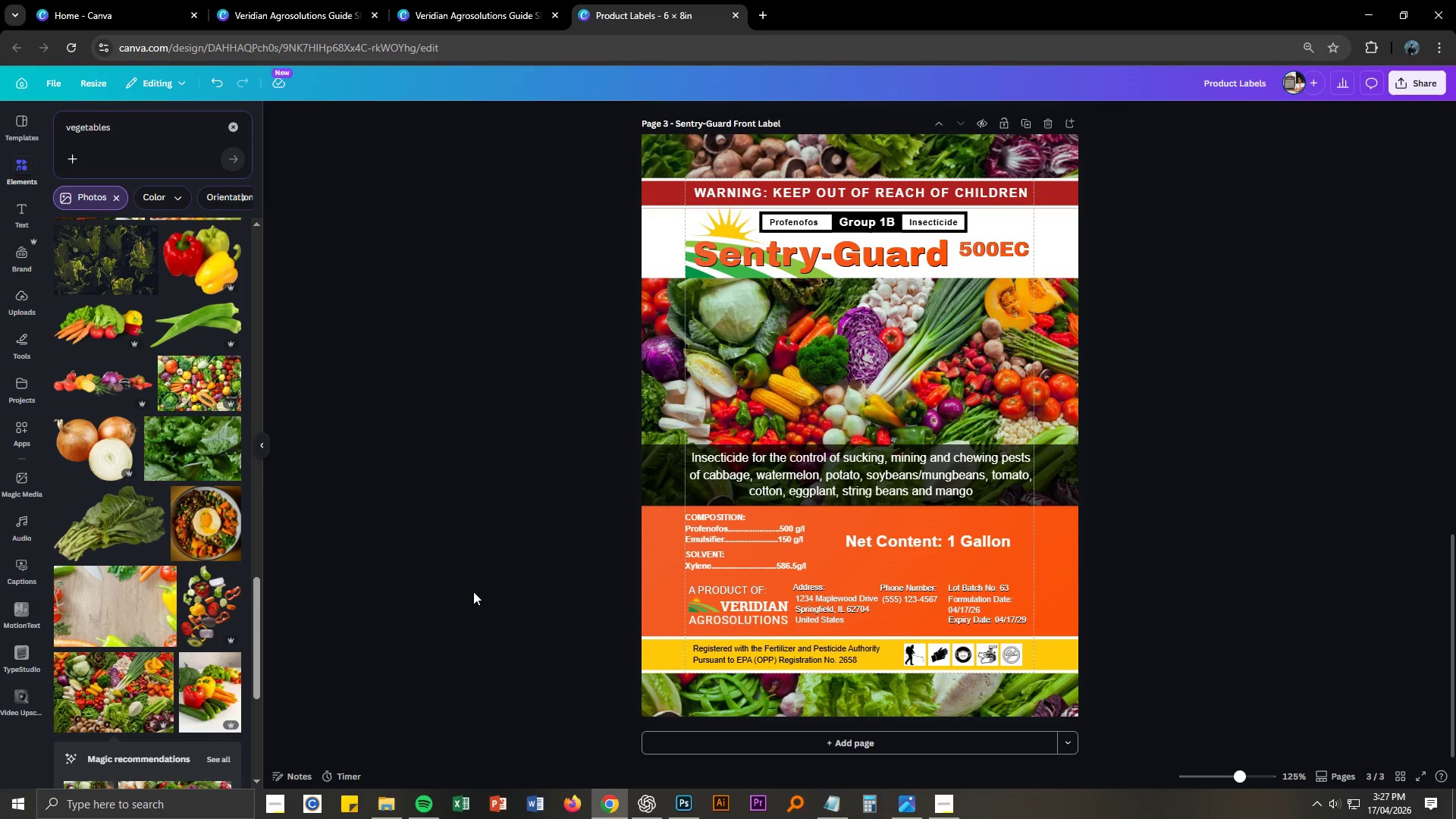 
key(Control+NumpadAdd)
 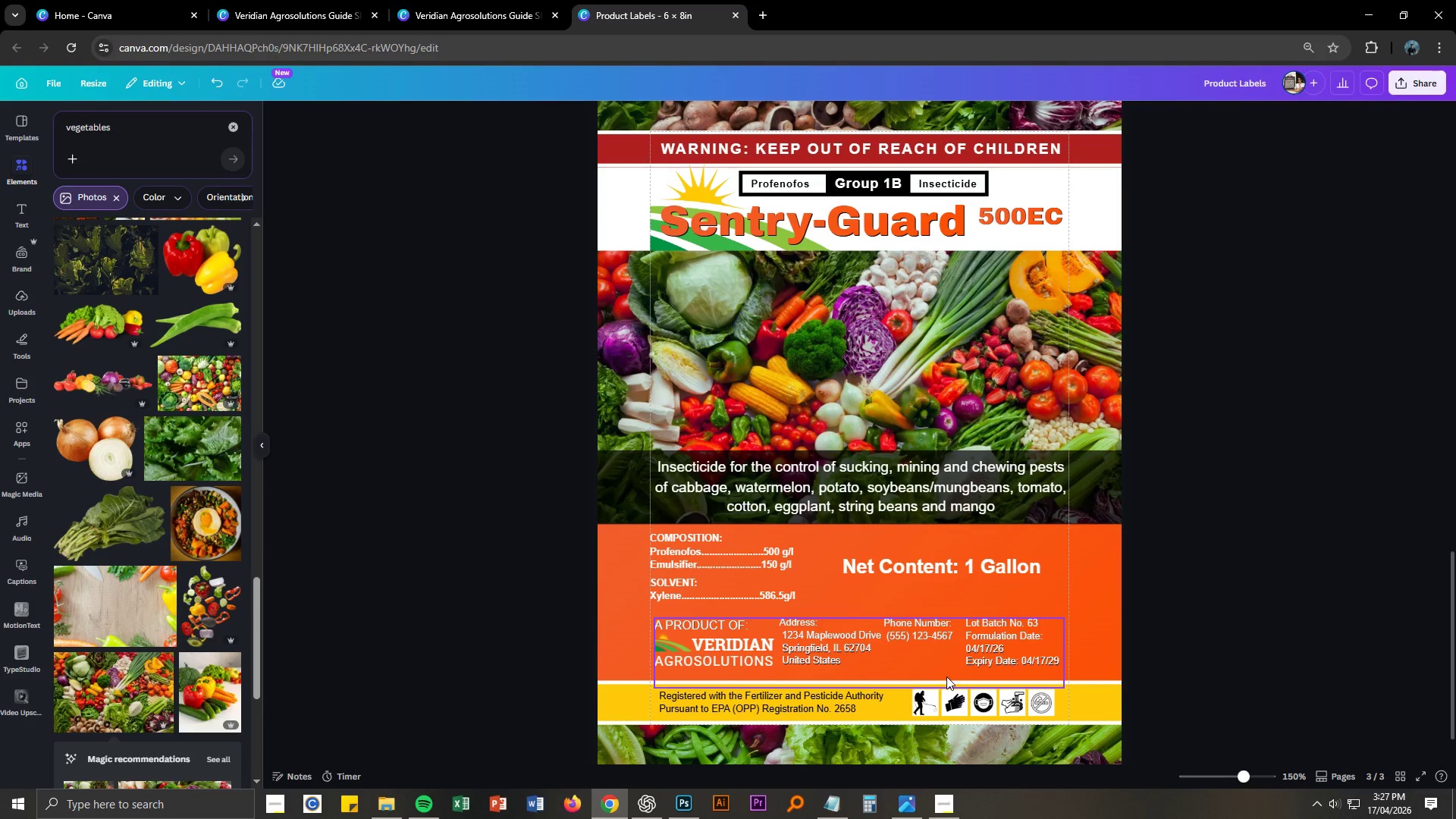 
key(Control+NumpadAdd)
 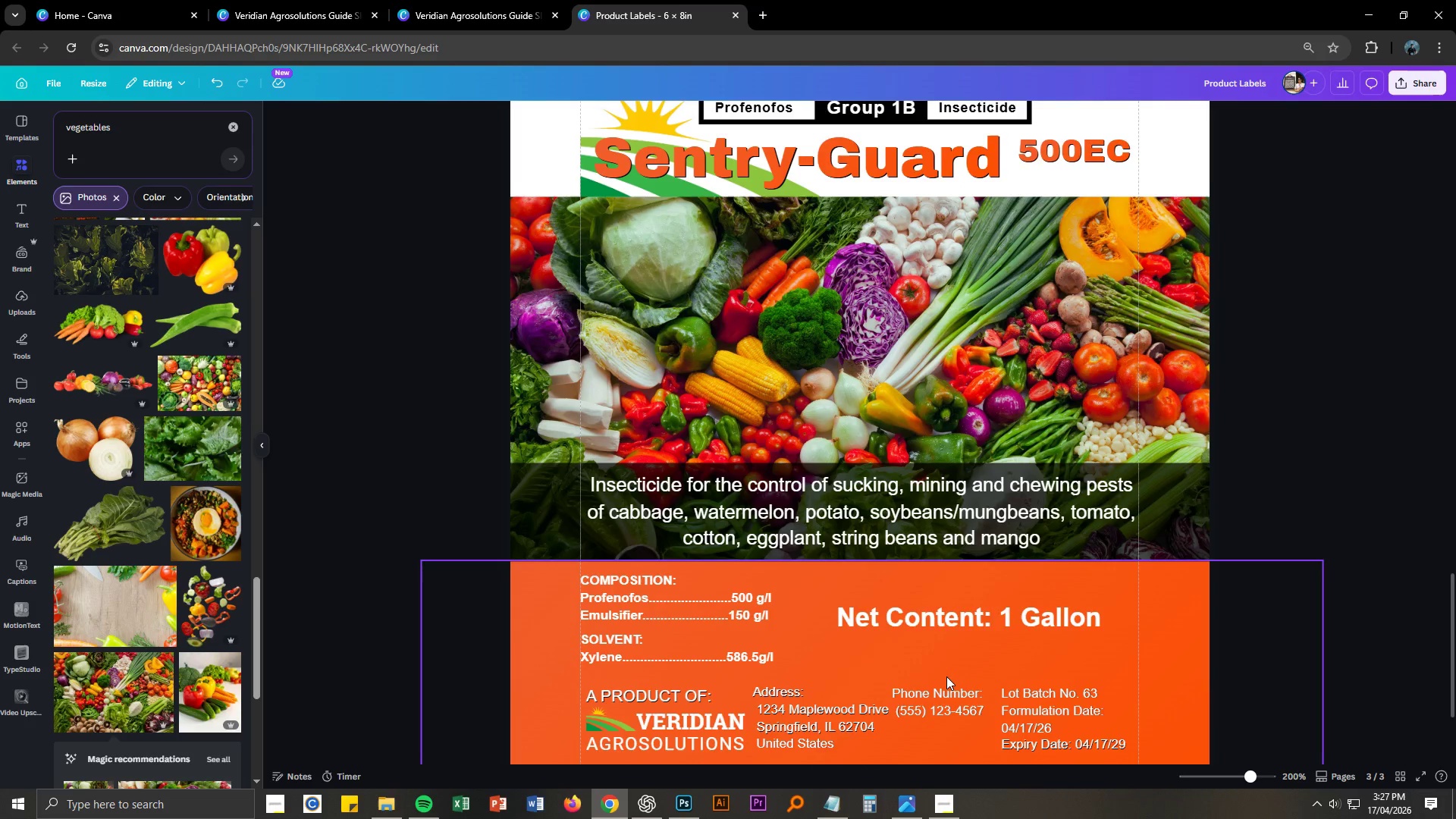 
scroll: coordinate [946, 676], scroll_direction: down, amount: 2.0
 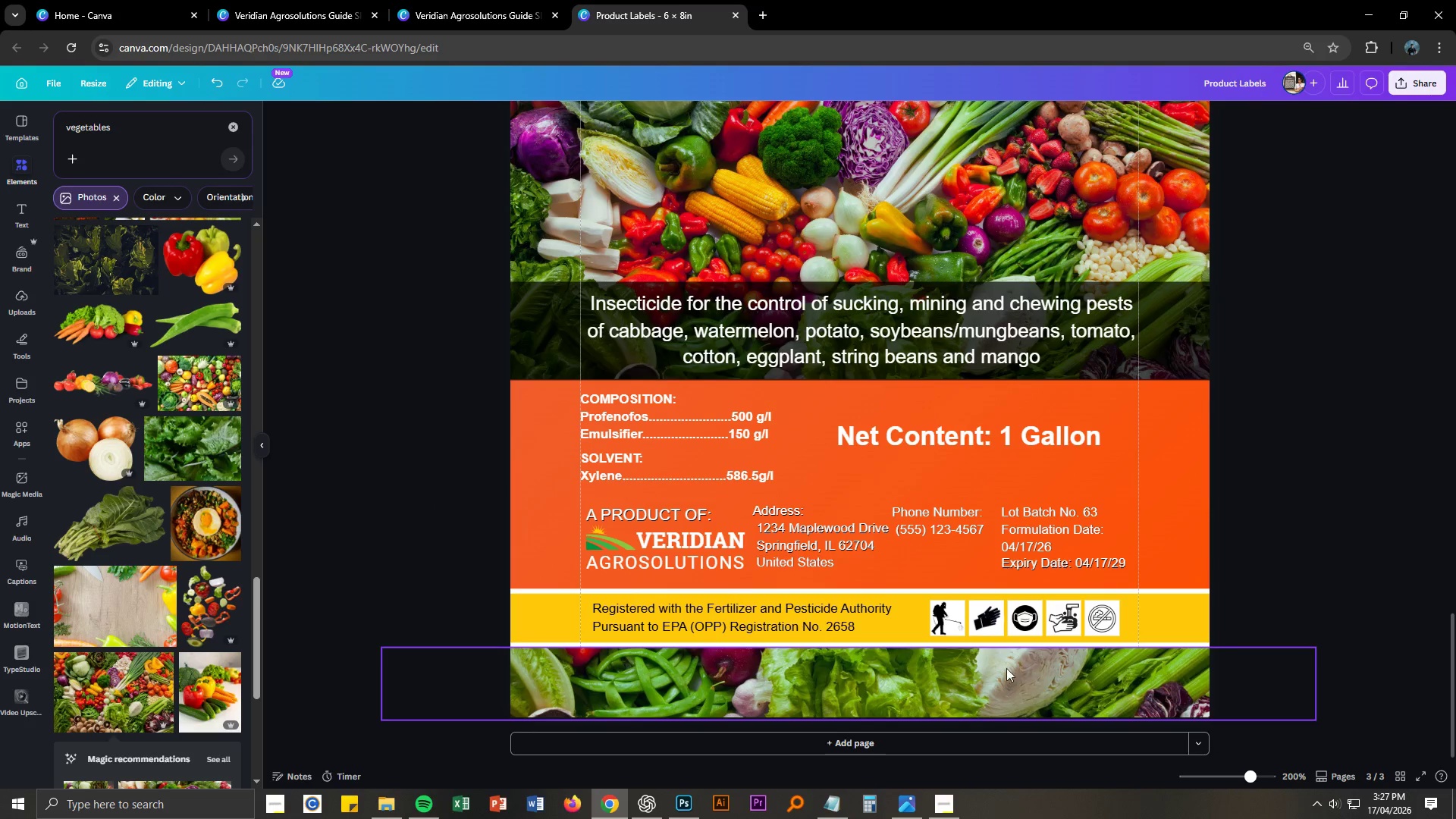 
wait(9.78)
 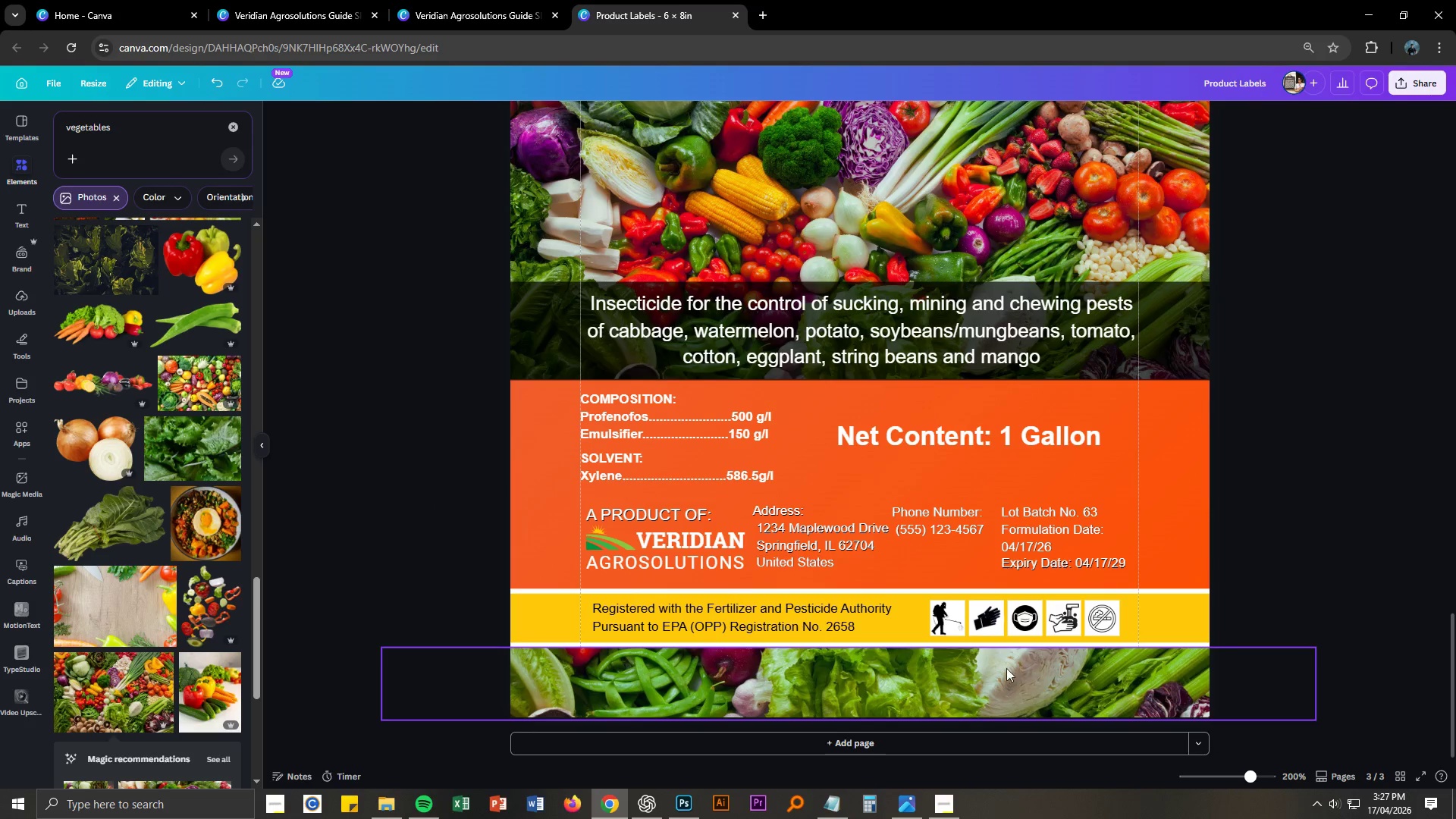 
left_click_drag(start_coordinate=[961, 441], to_coordinate=[956, 408])
 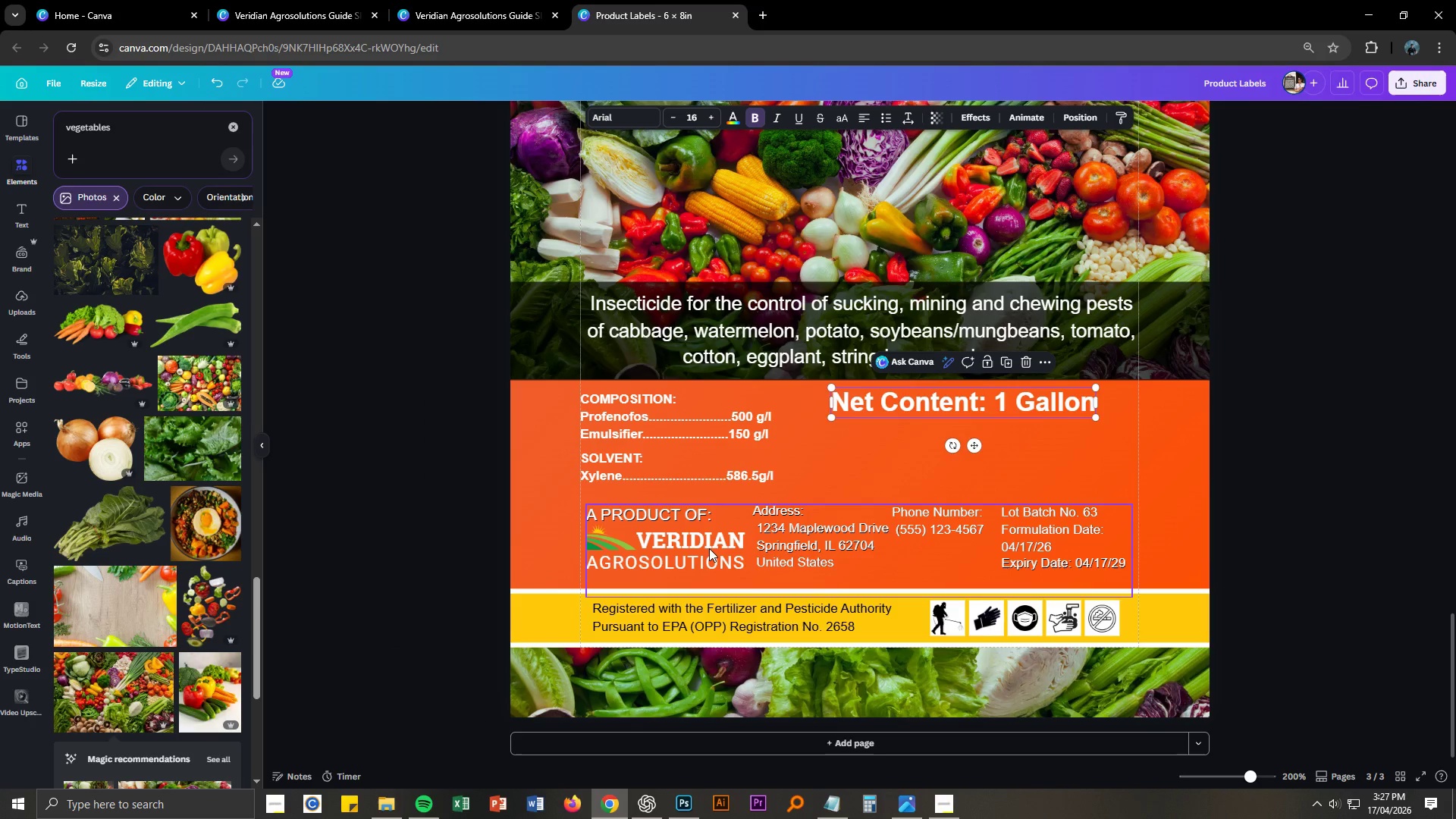 
left_click([711, 545])
 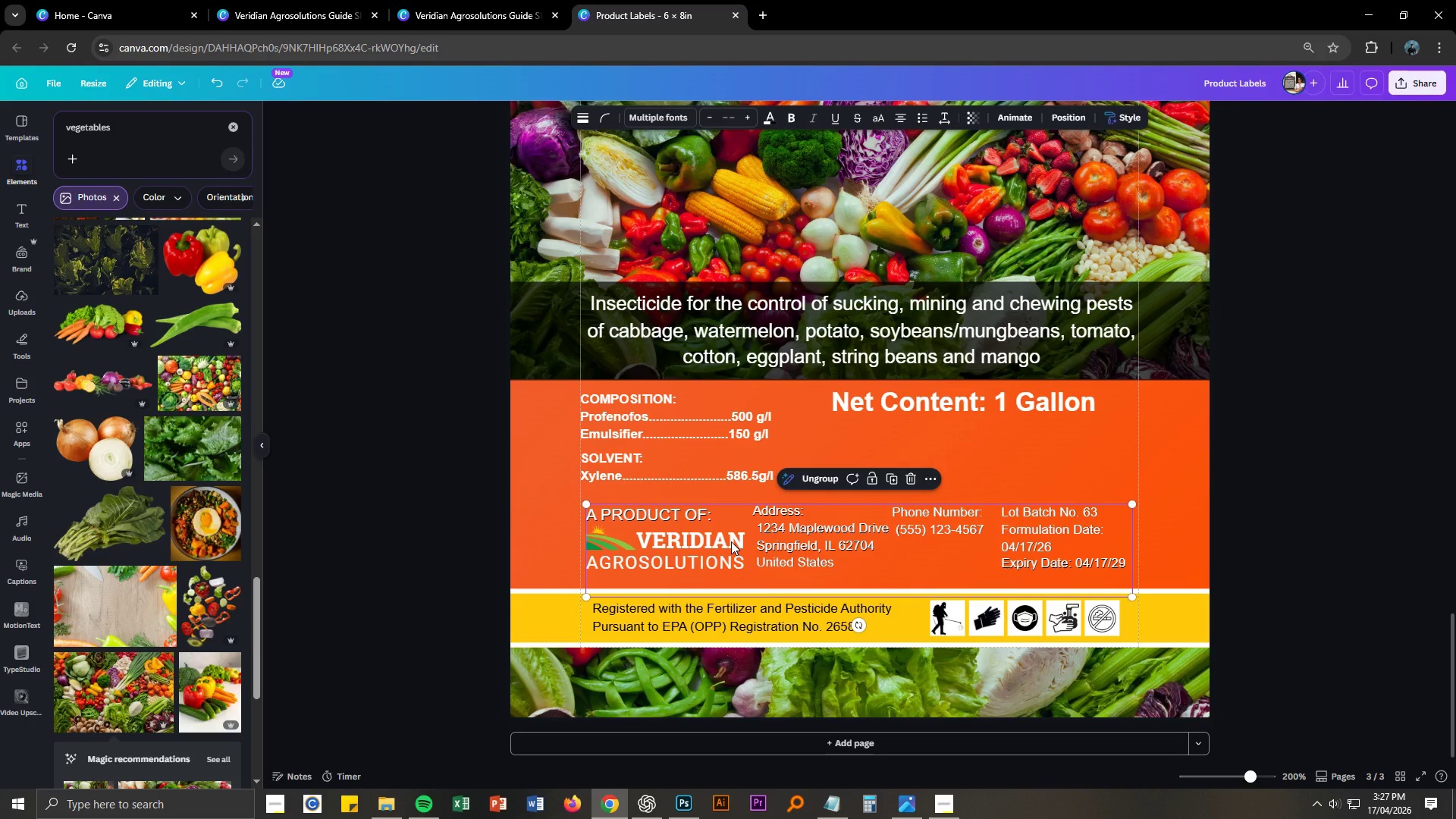 
left_click_drag(start_coordinate=[731, 541], to_coordinate=[743, 545])
 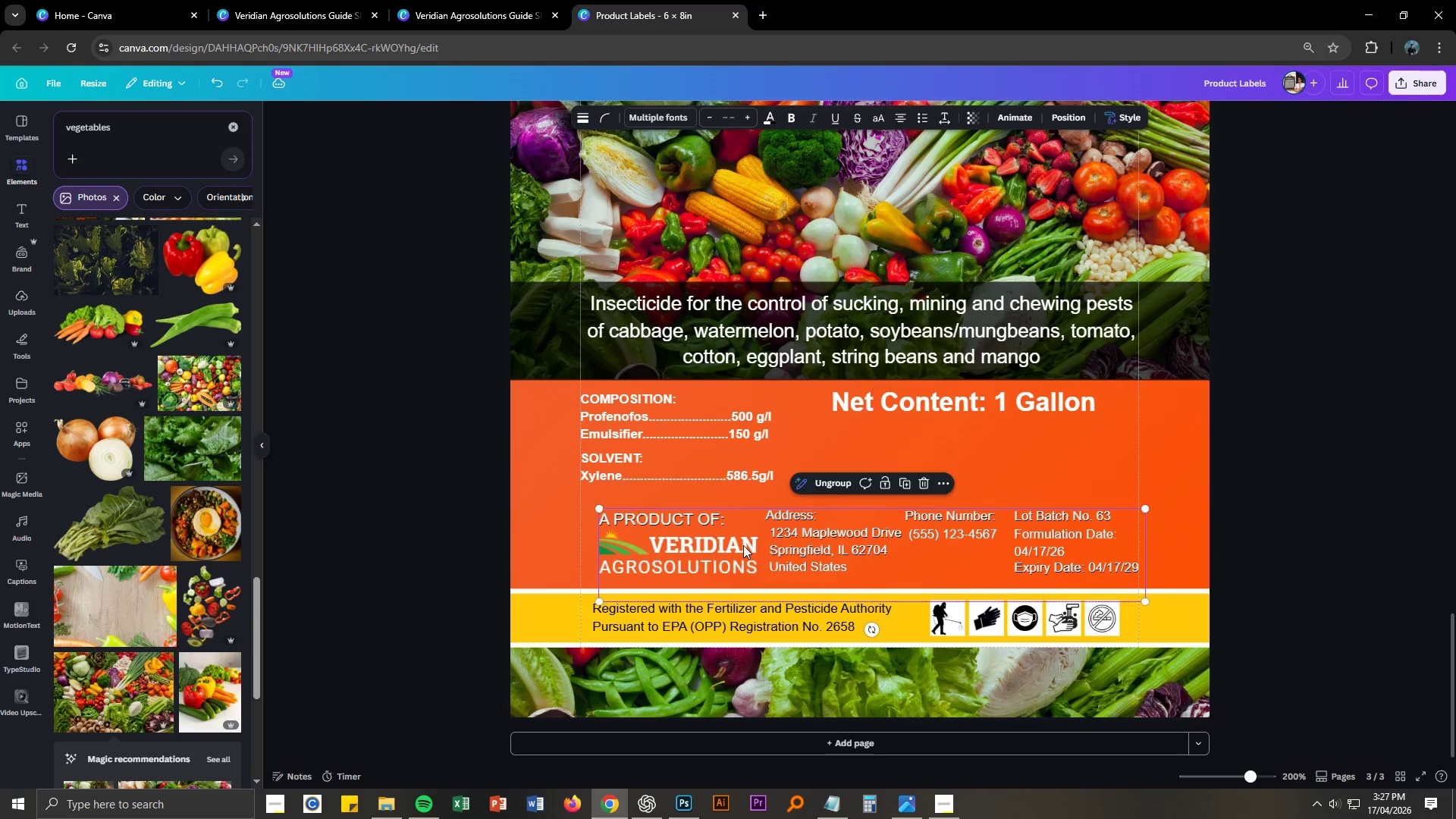 
left_click([743, 545])
 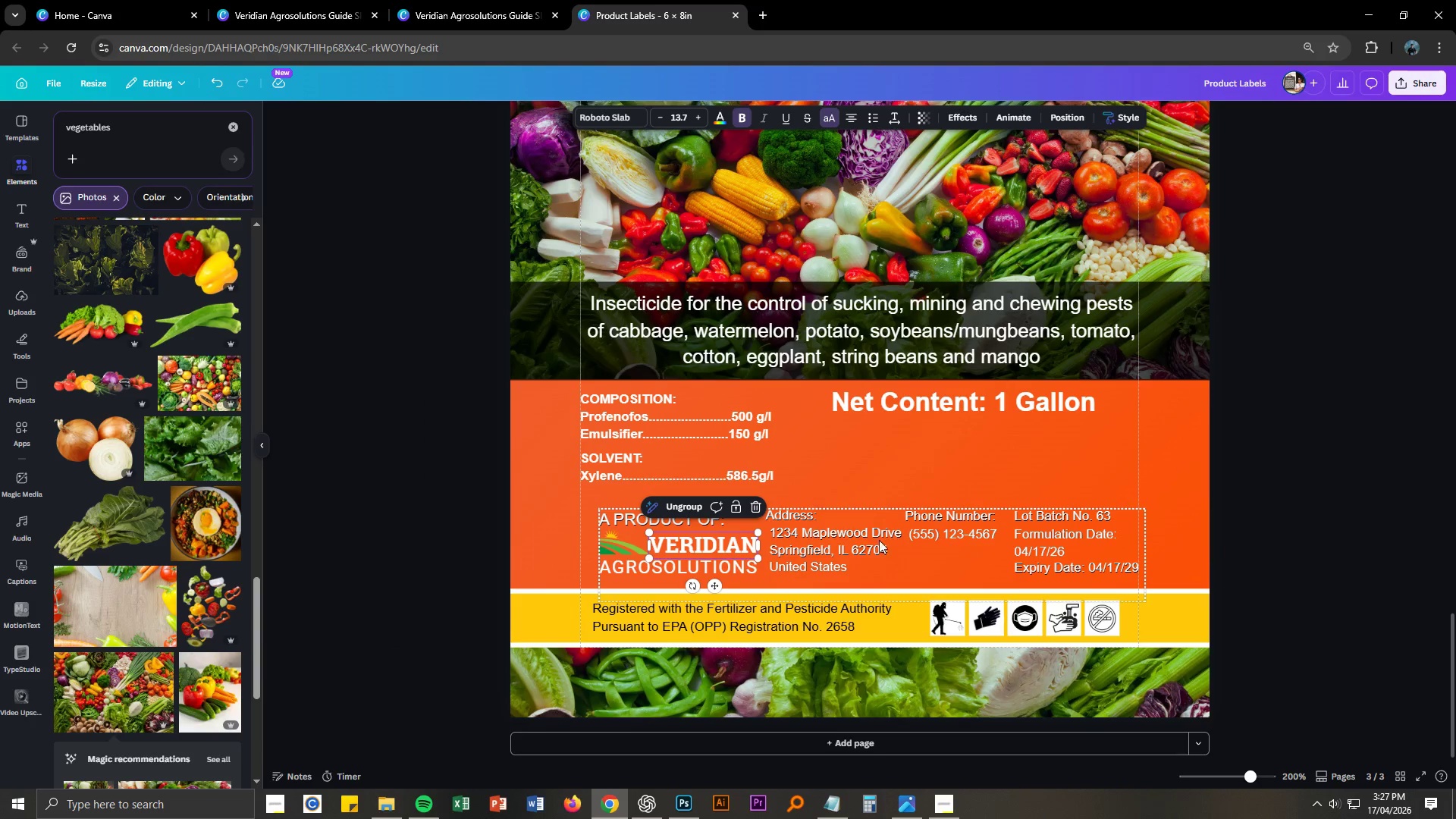 
double_click([937, 518])
 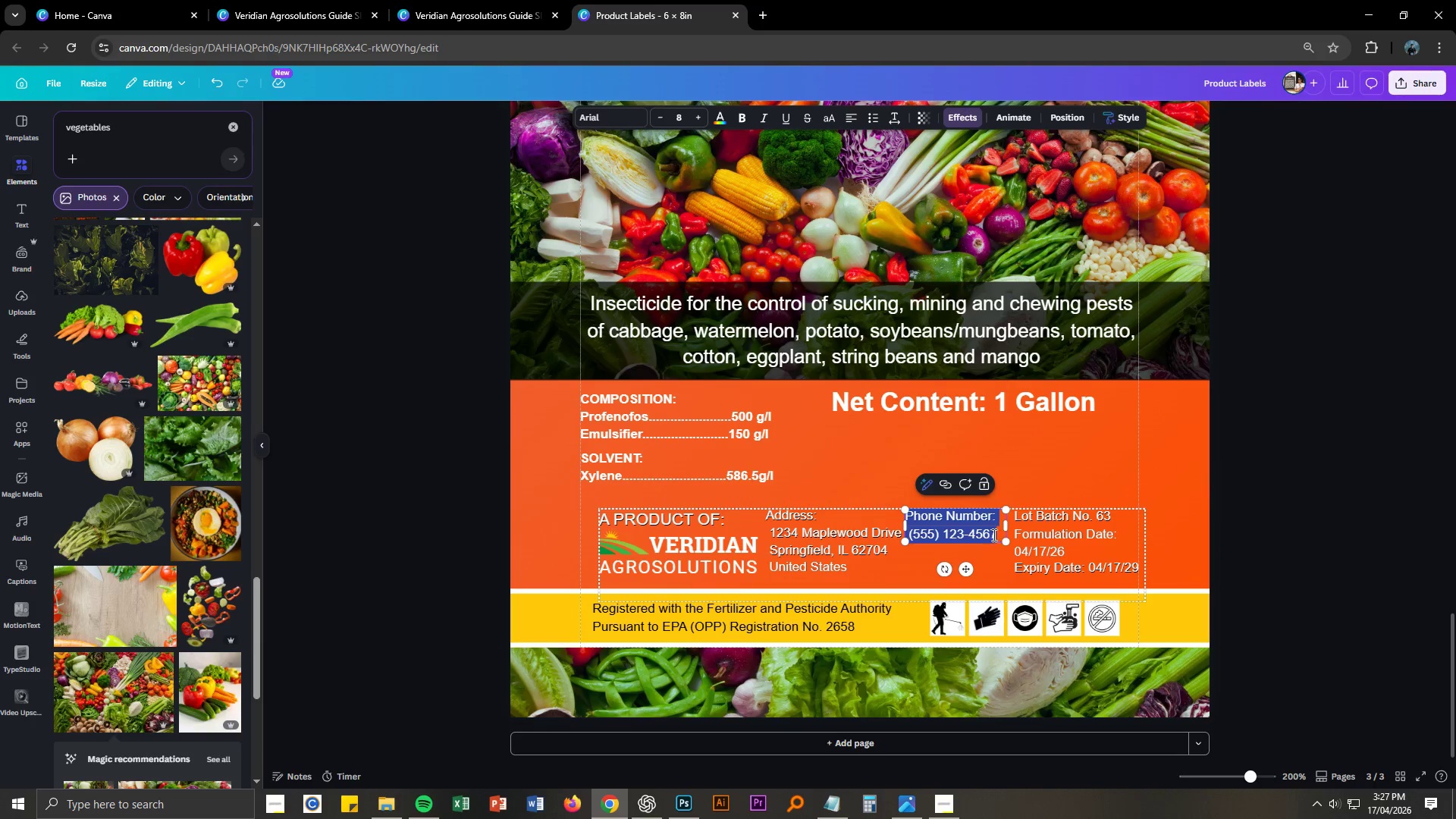 
left_click([995, 534])
 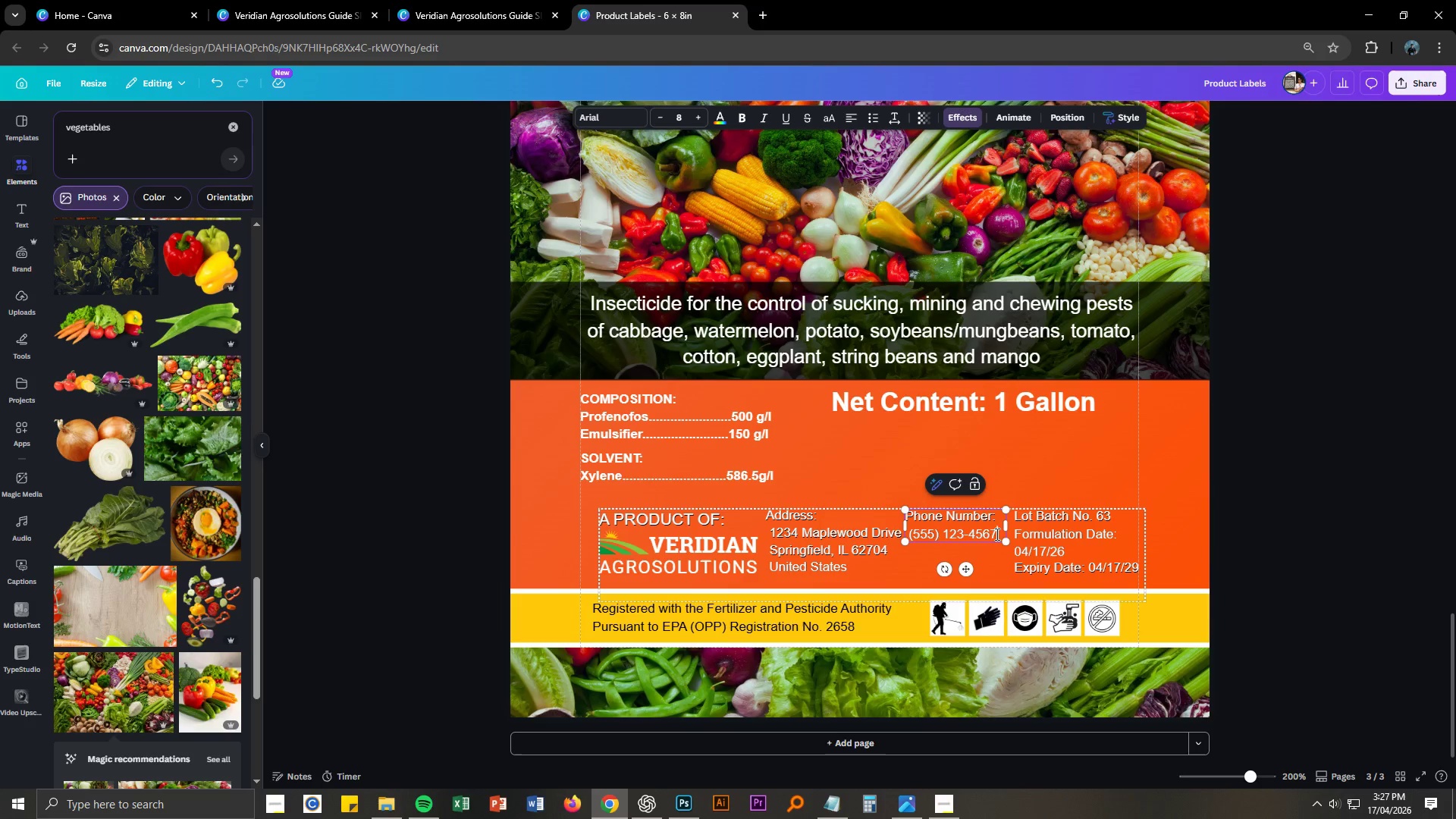 
left_click_drag(start_coordinate=[996, 534], to_coordinate=[903, 531])
 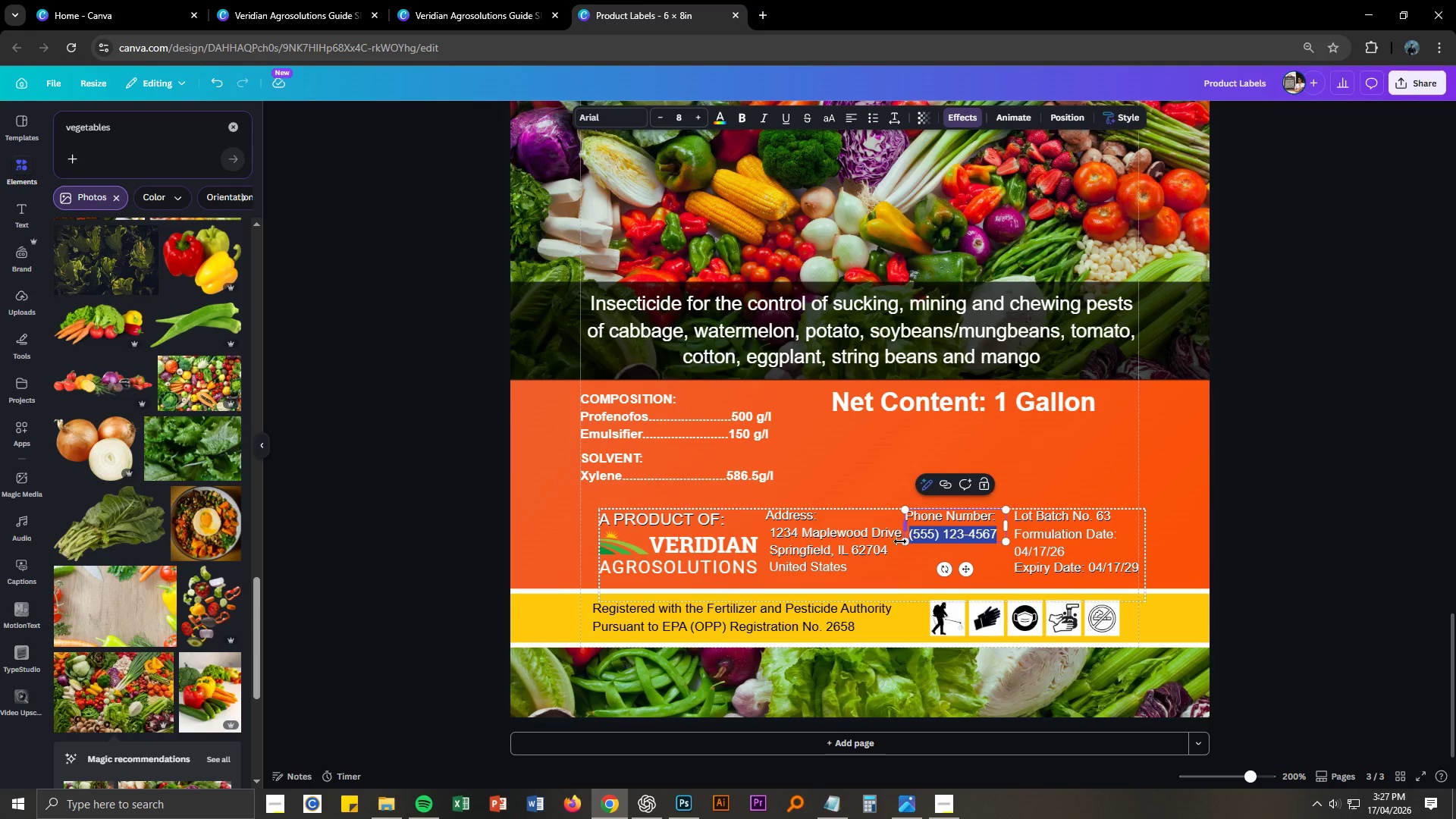 
key(Control+ControlLeft)
 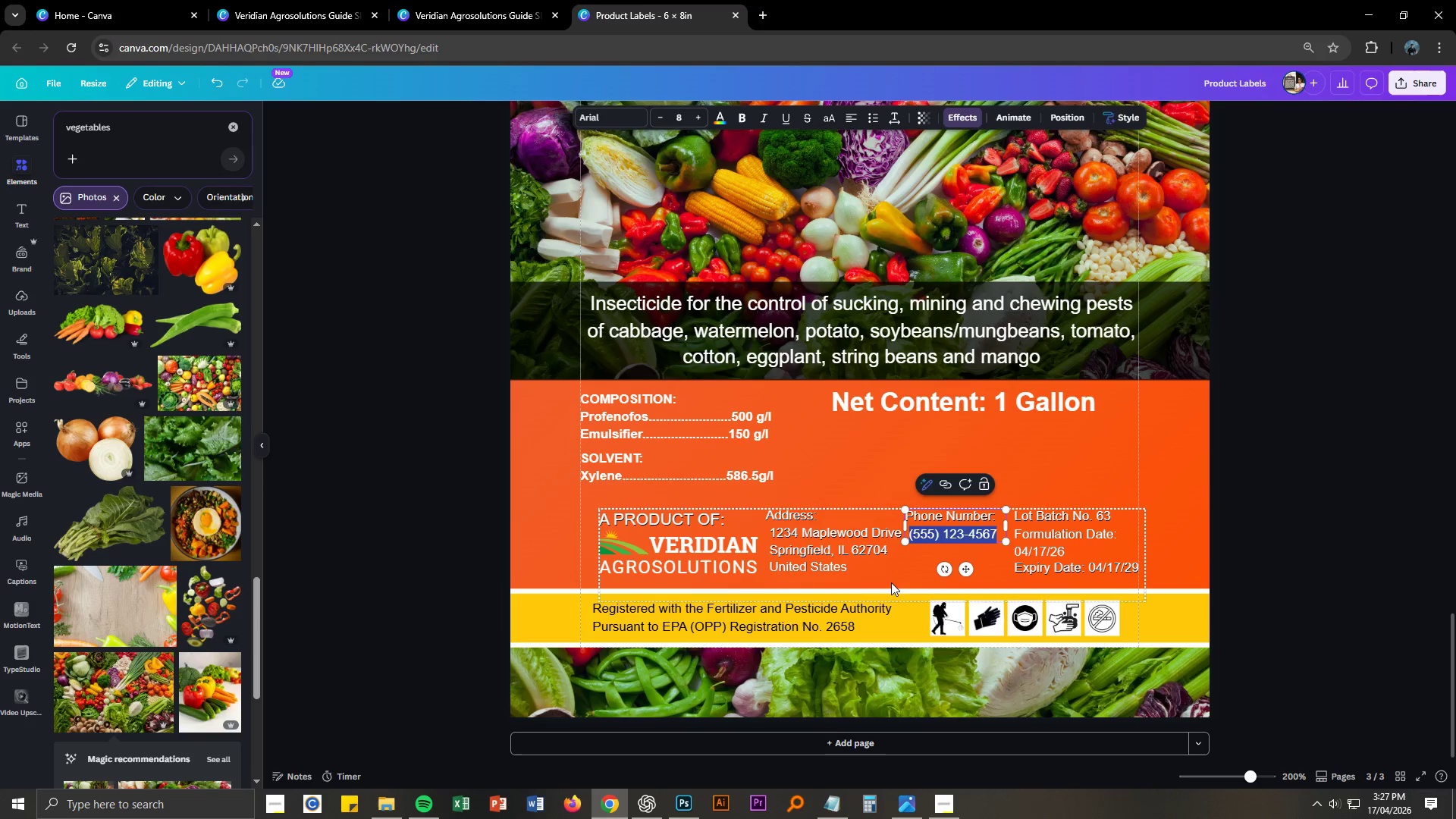 
key(Control+X)
 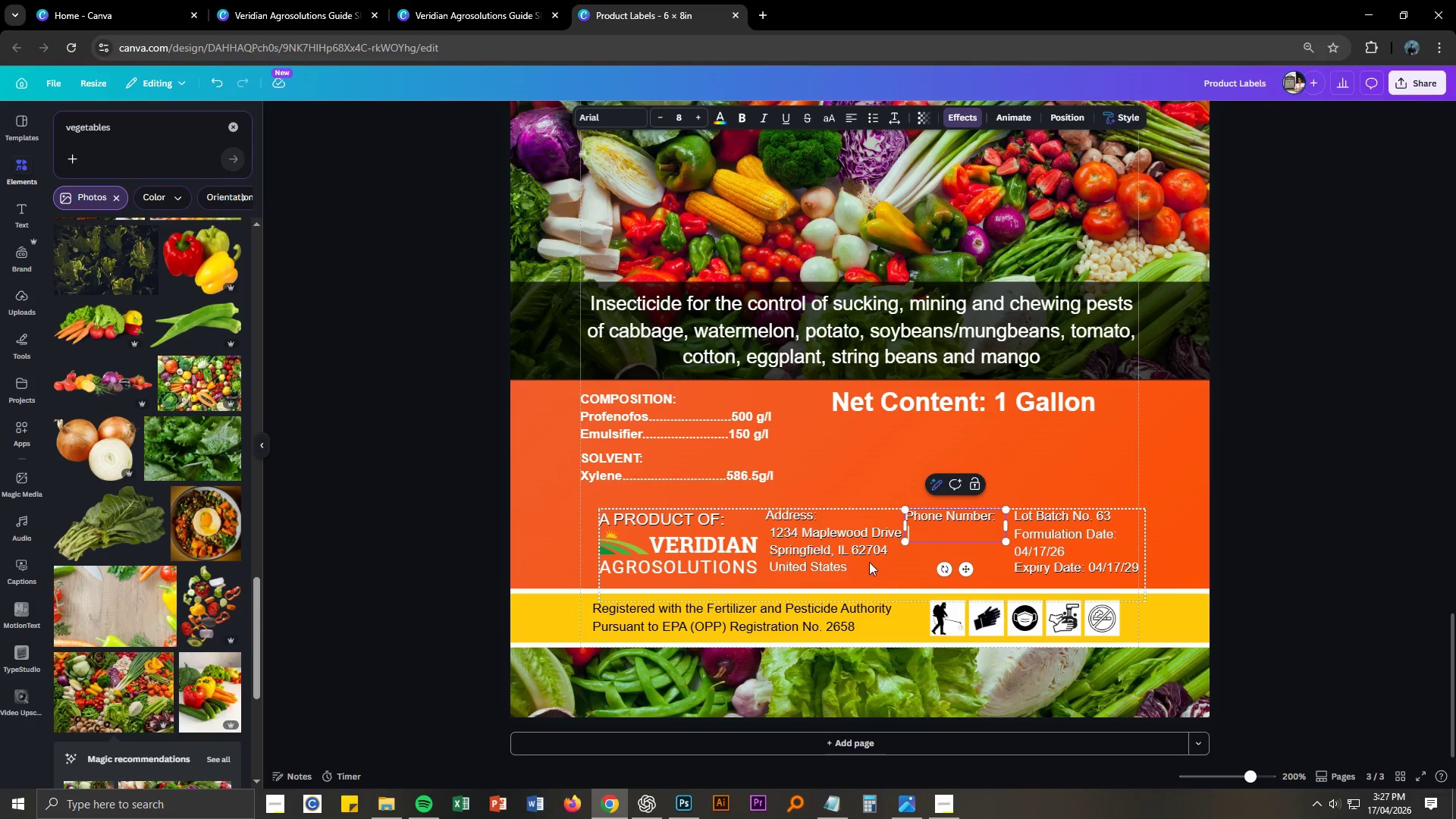 
left_click([869, 561])
 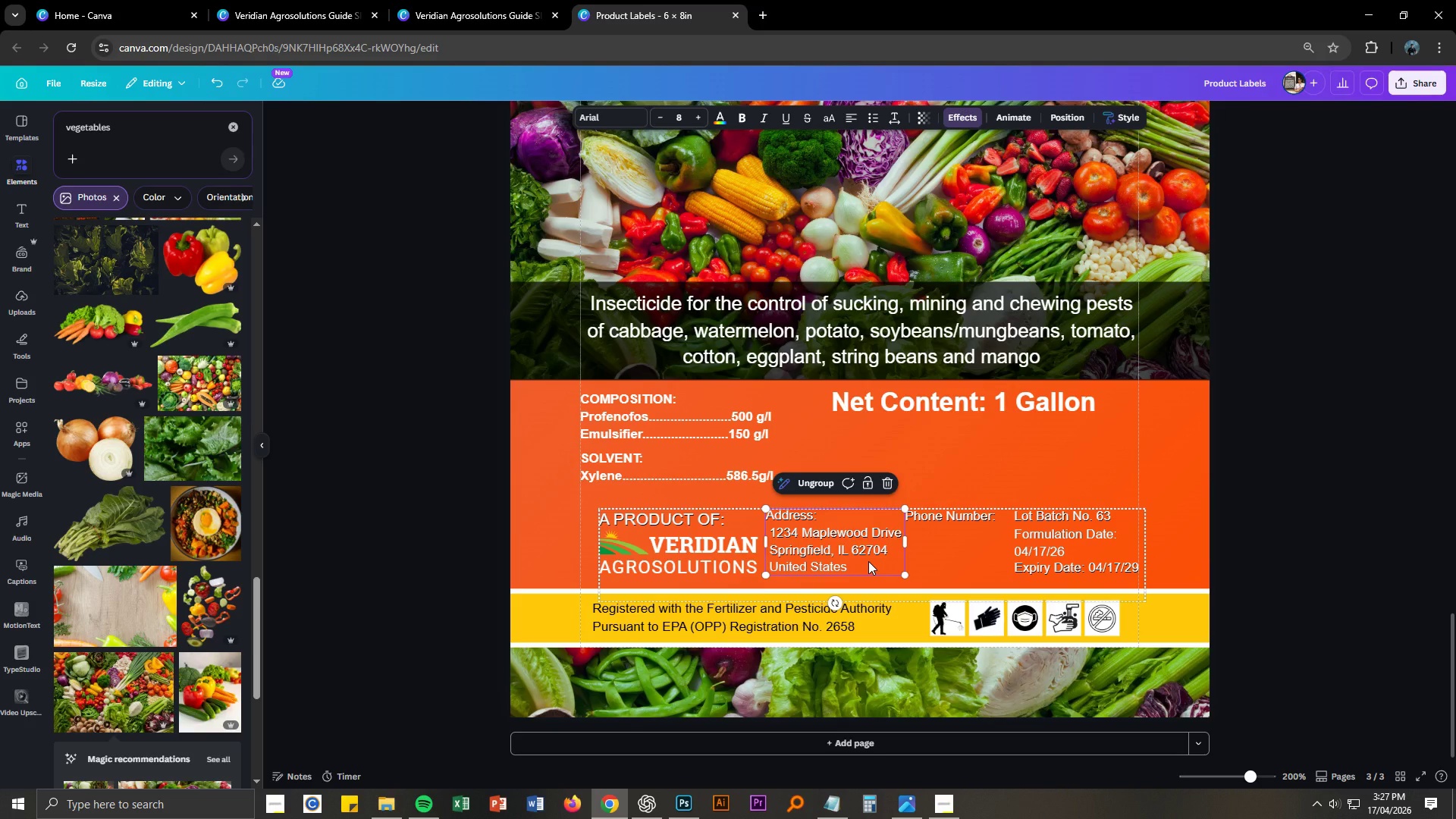 
double_click([868, 561])
 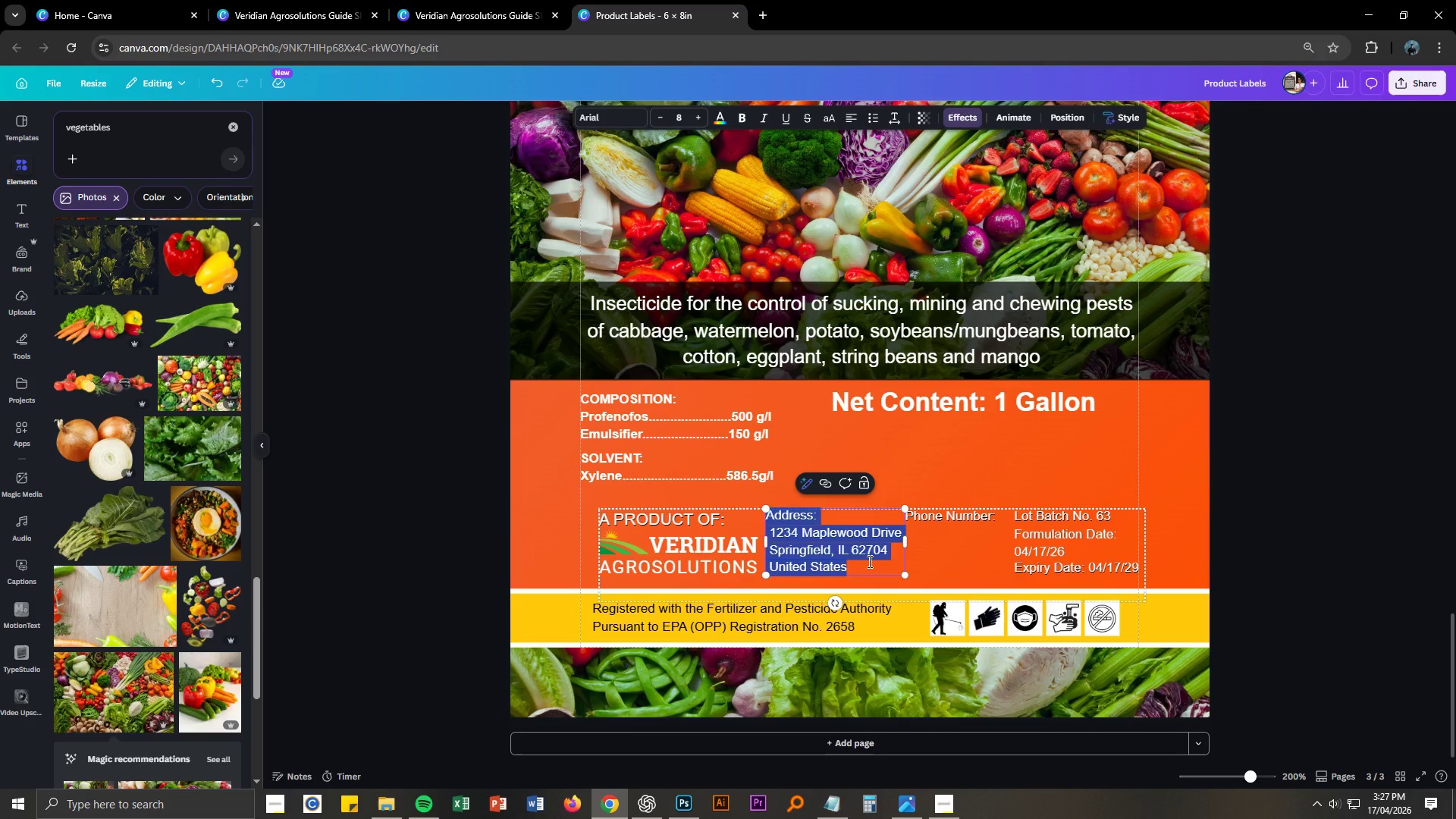 
left_click([868, 561])
 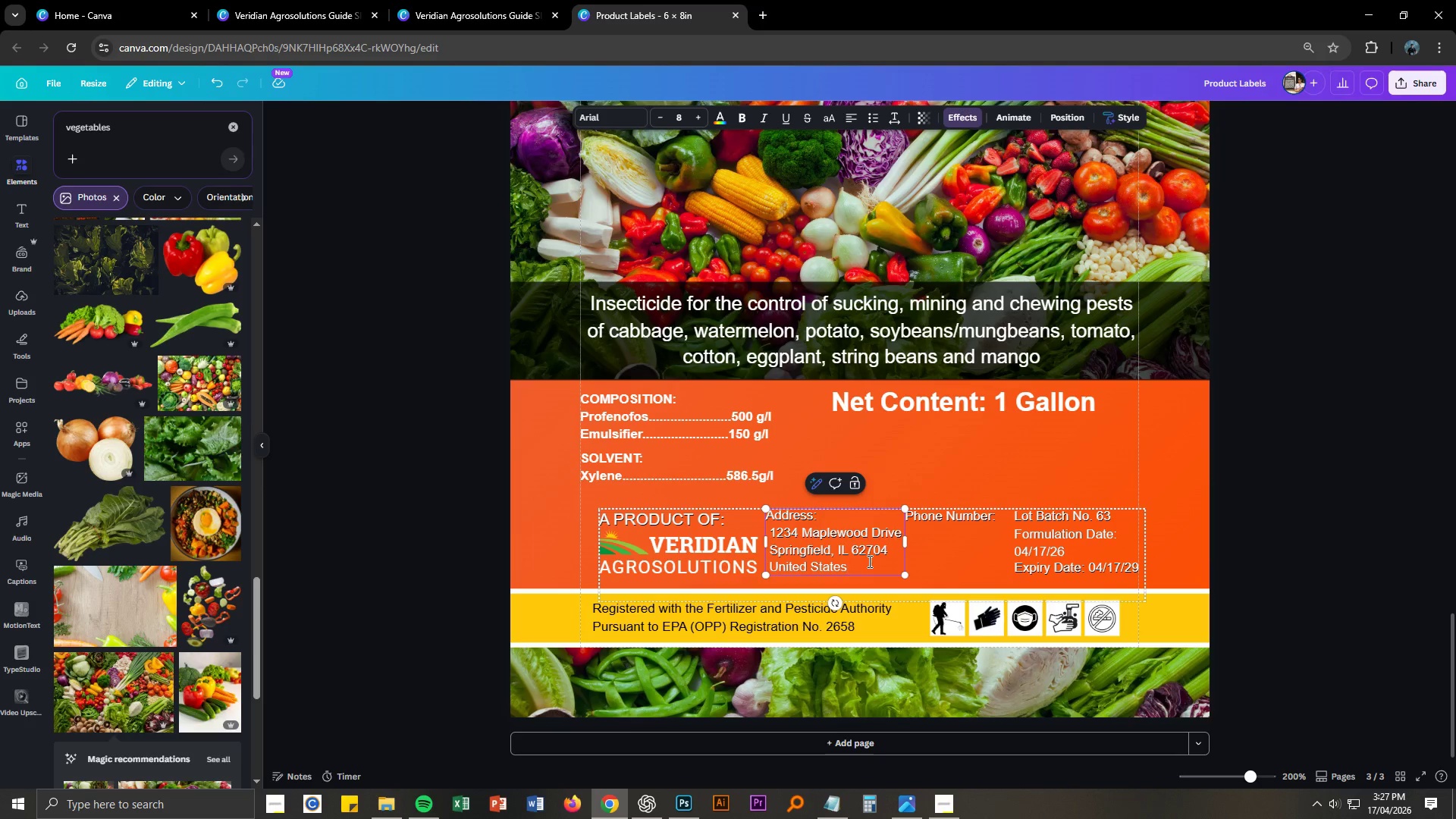 
key(Enter)
 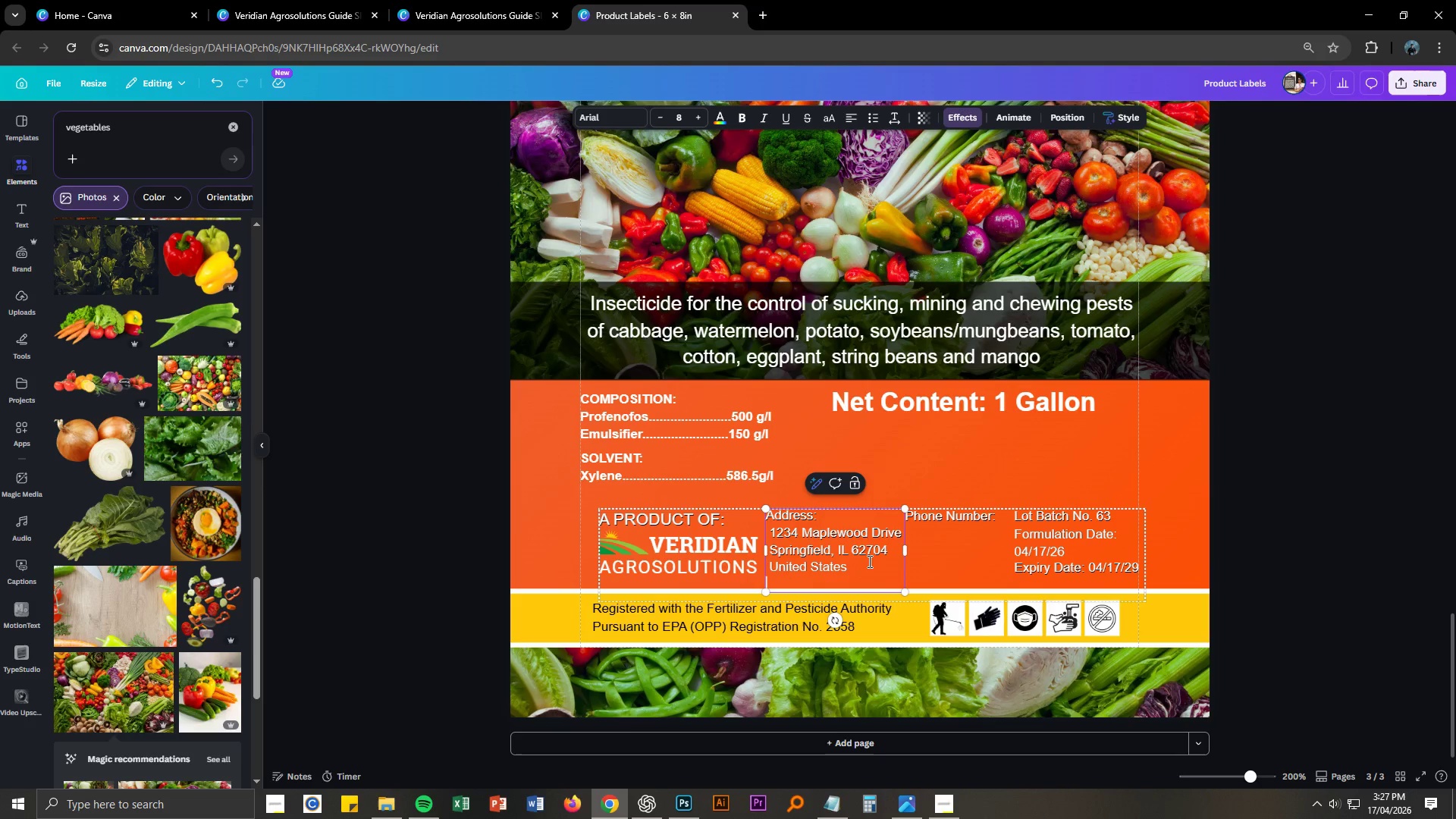 
key(Control+ControlLeft)
 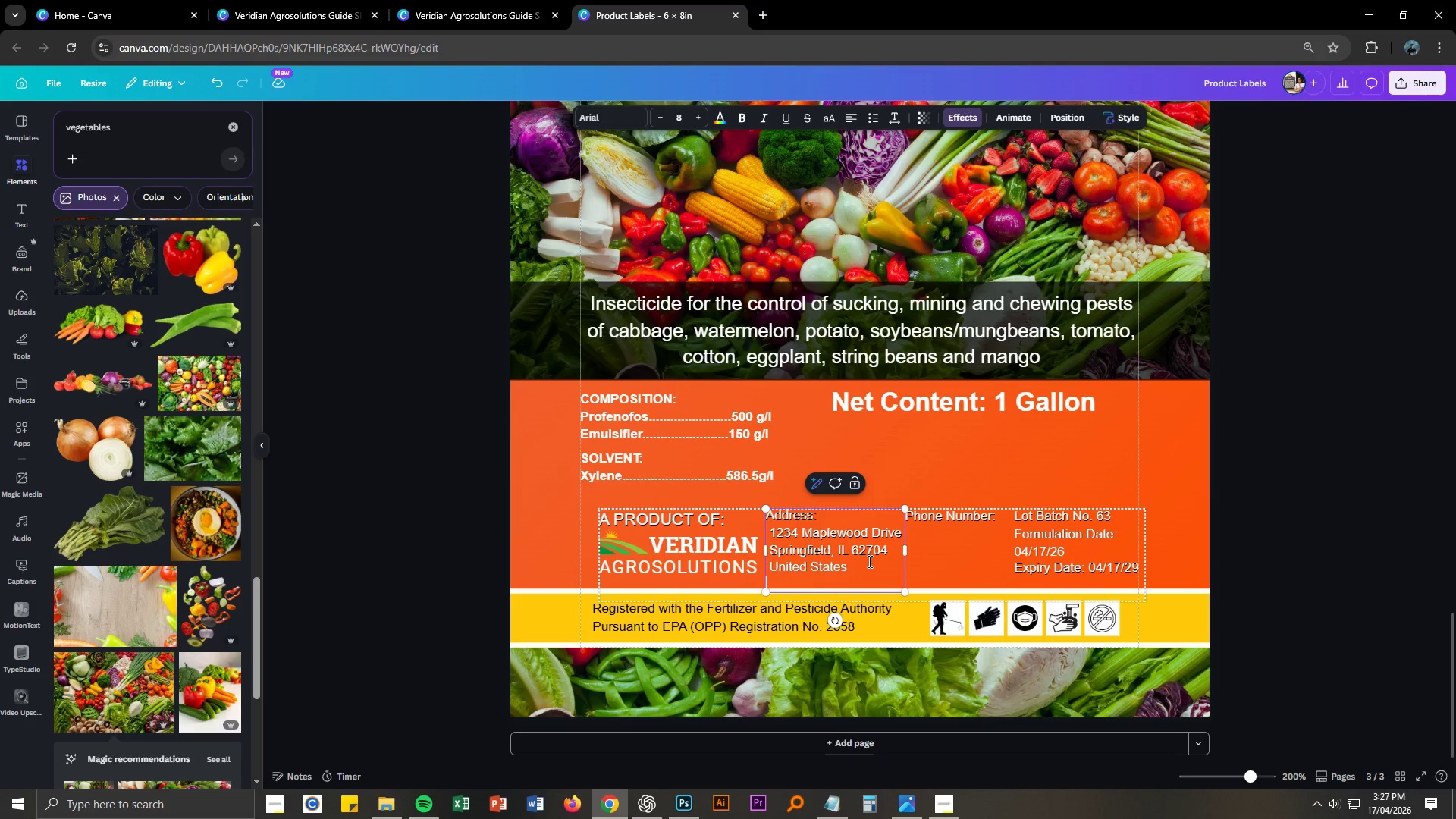 
key(Control+V)
 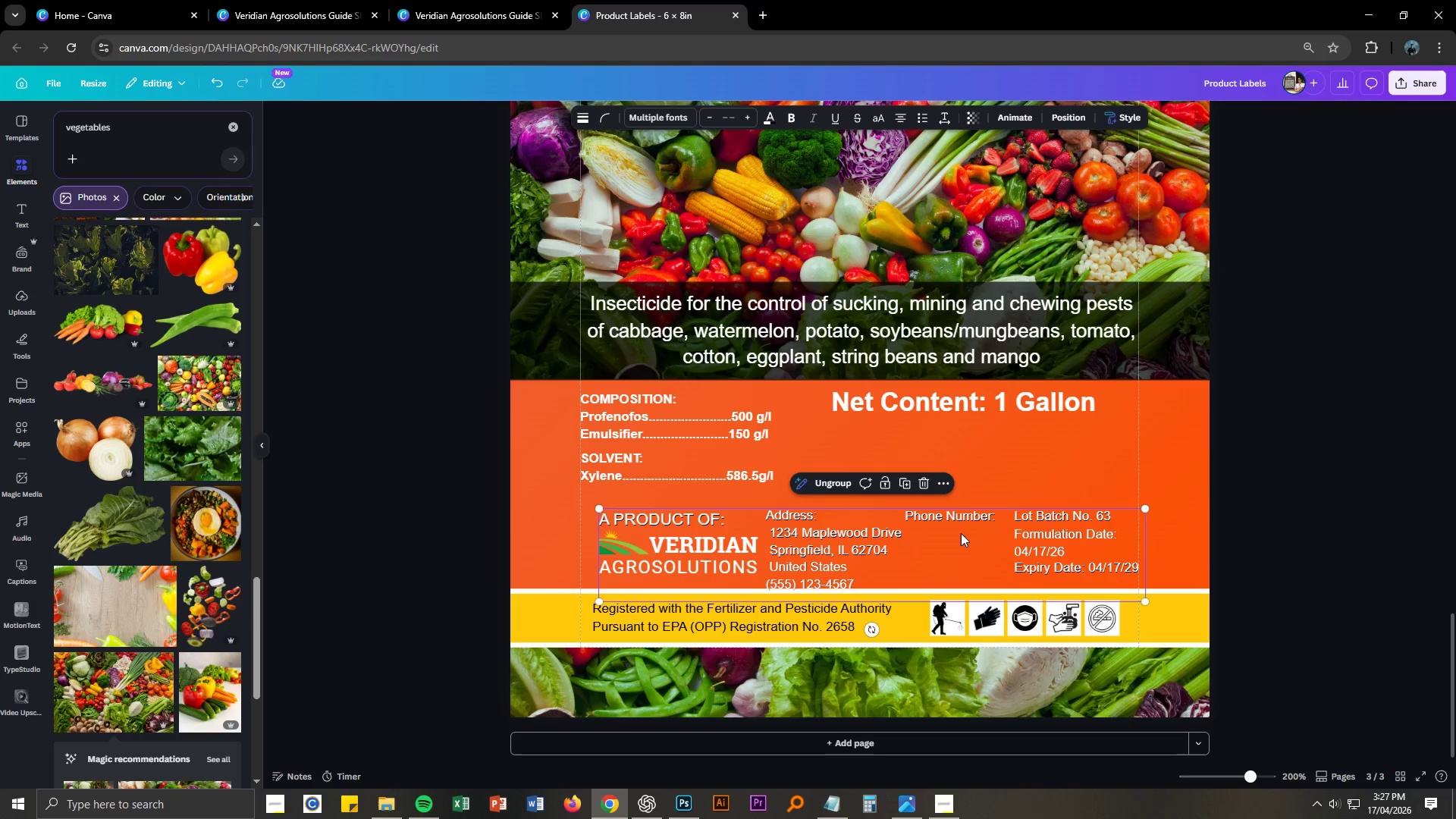 
double_click([965, 518])
 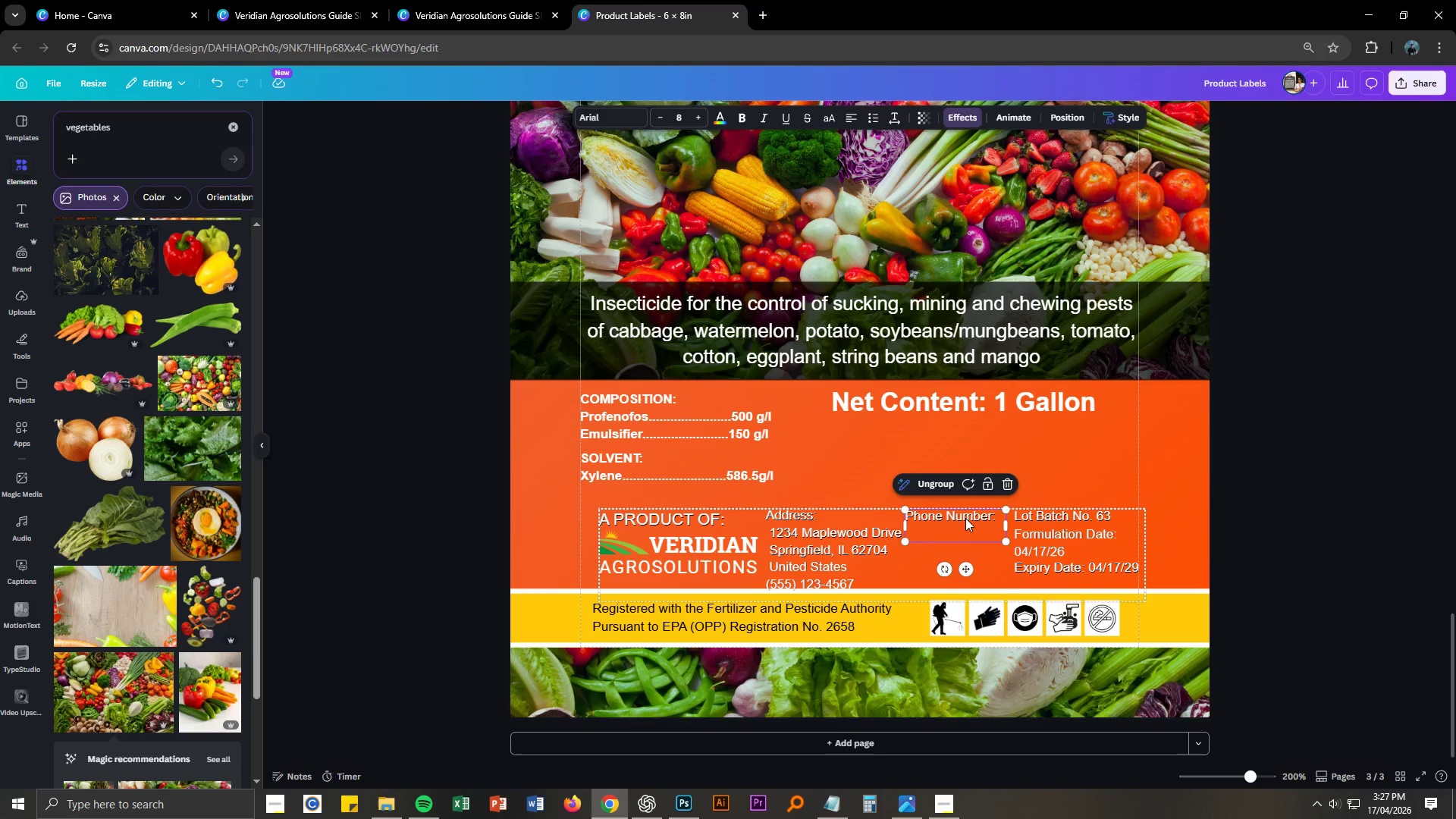 
key(Delete)
 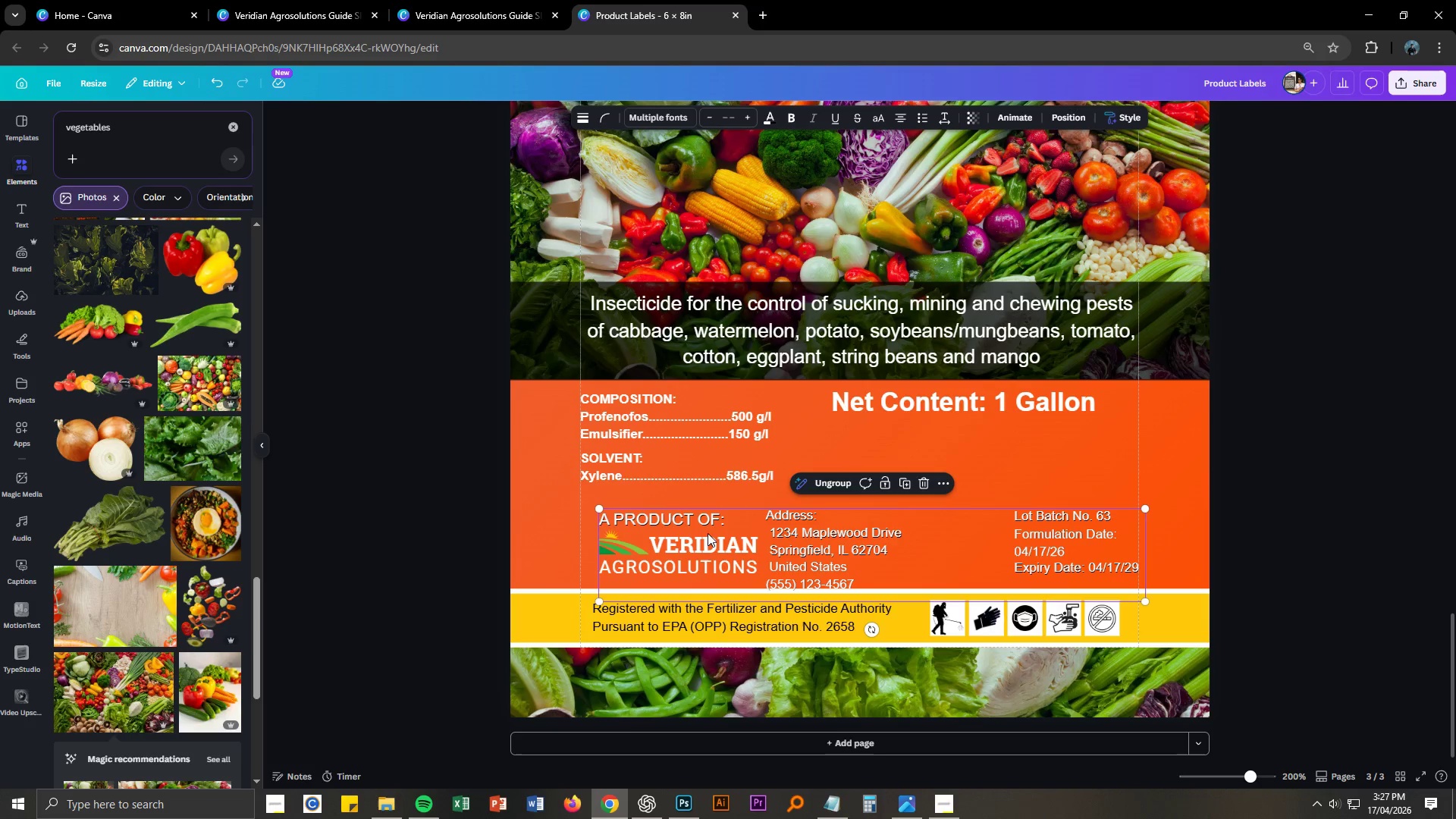 
left_click_drag(start_coordinate=[676, 523], to_coordinate=[642, 503])
 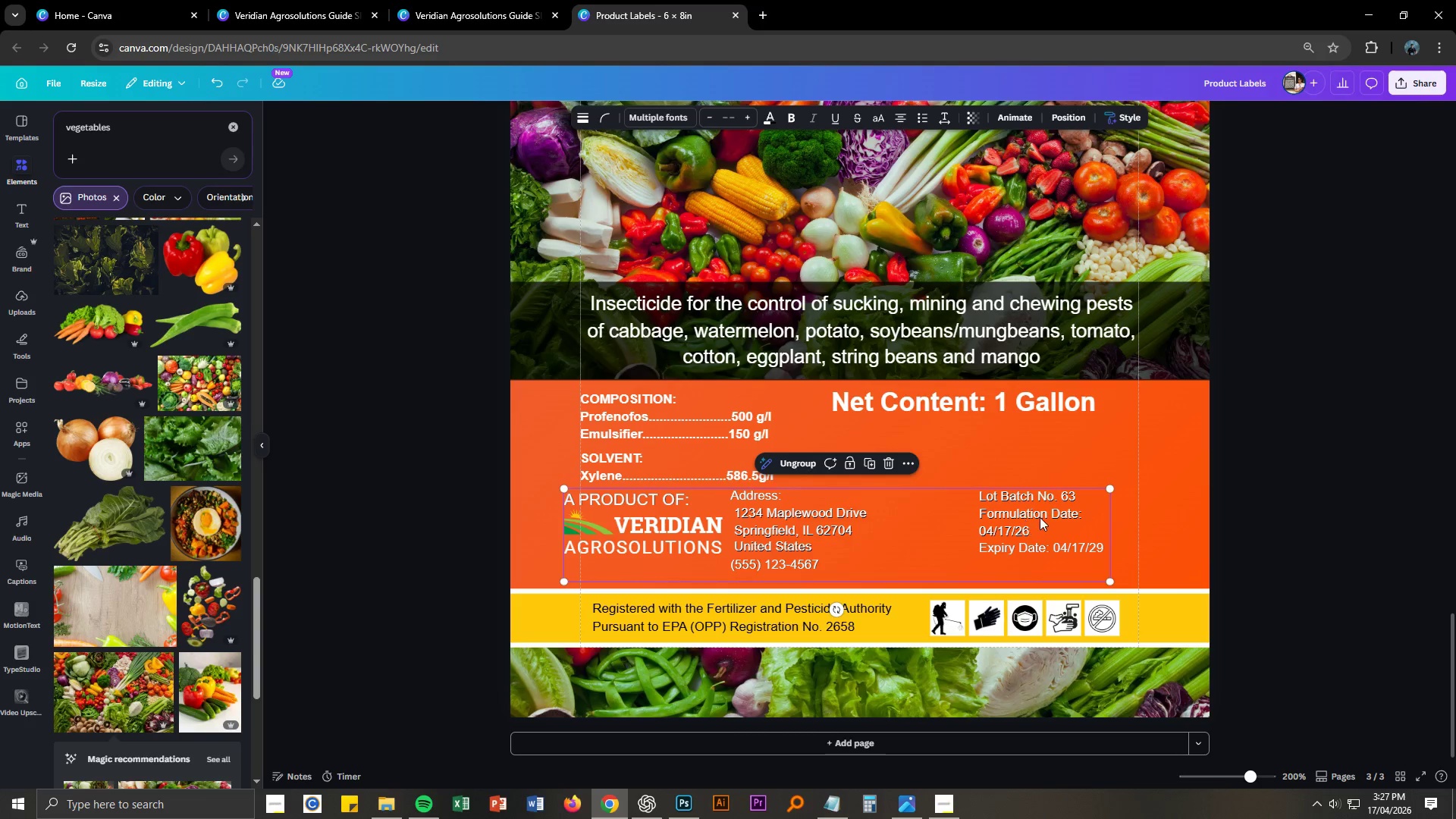 
left_click([1040, 517])
 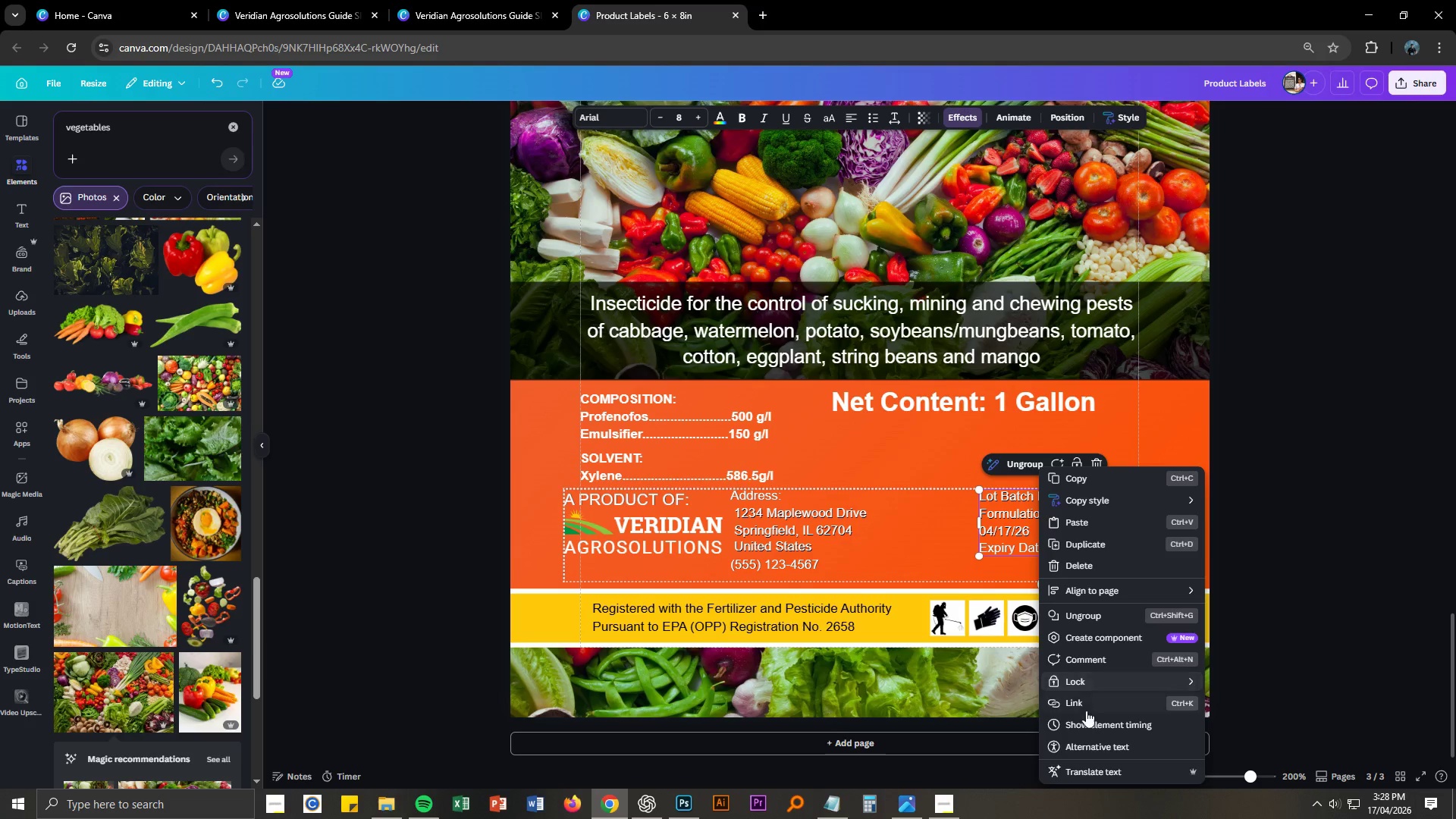 
left_click_drag(start_coordinate=[1341, 559], to_coordinate=[1336, 562])
 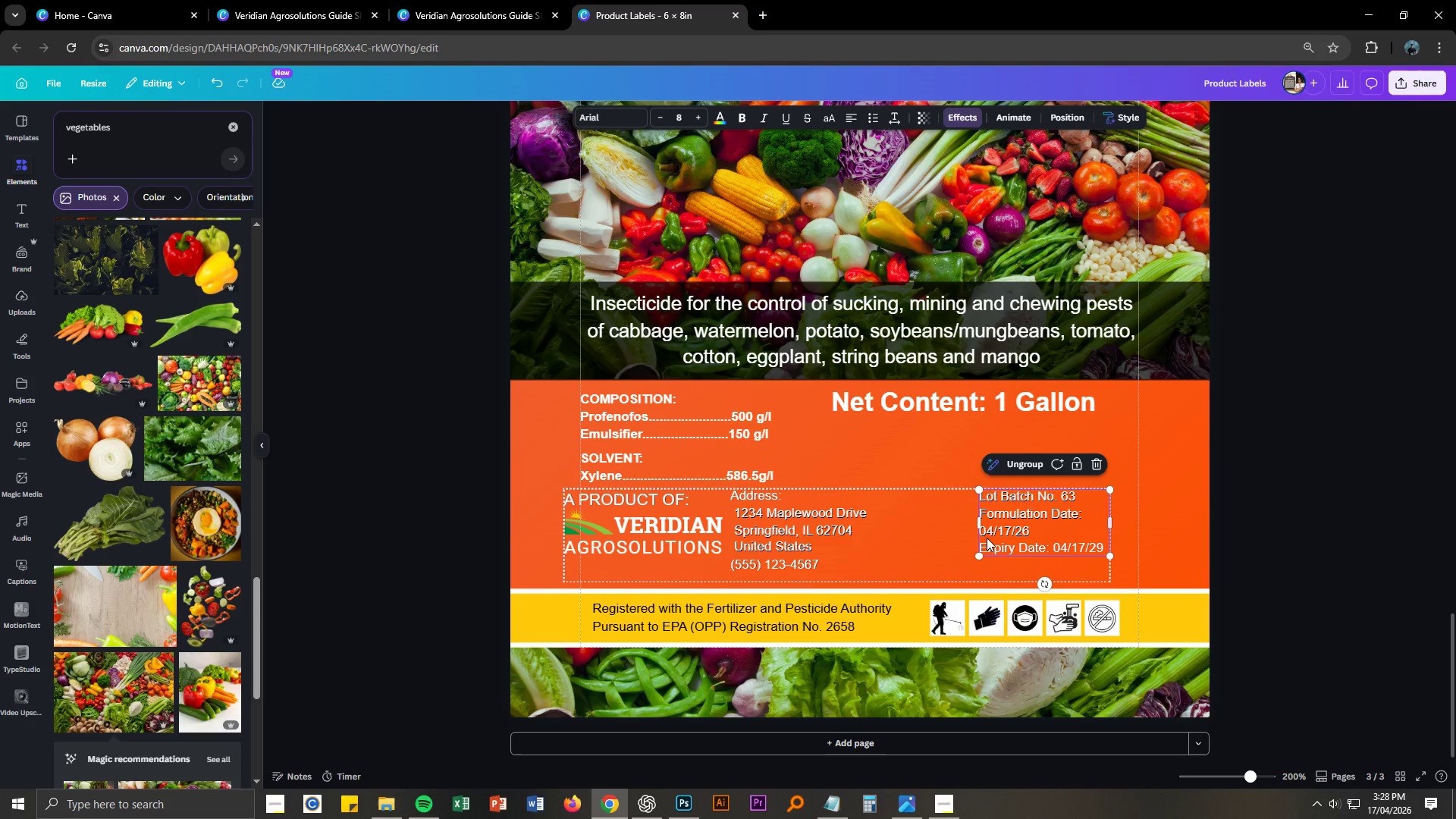 
double_click([943, 532])
 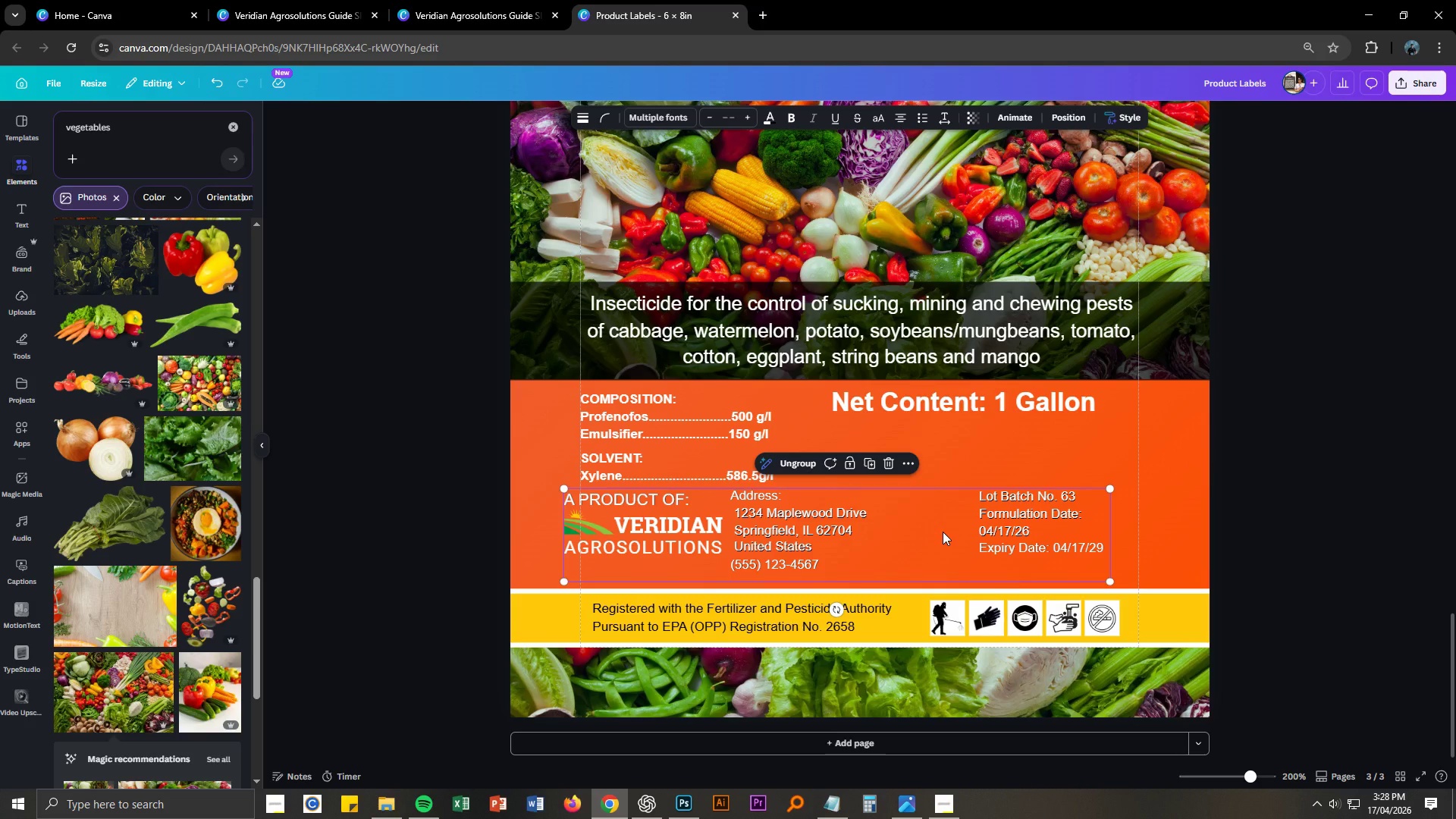 
right_click([943, 532])
 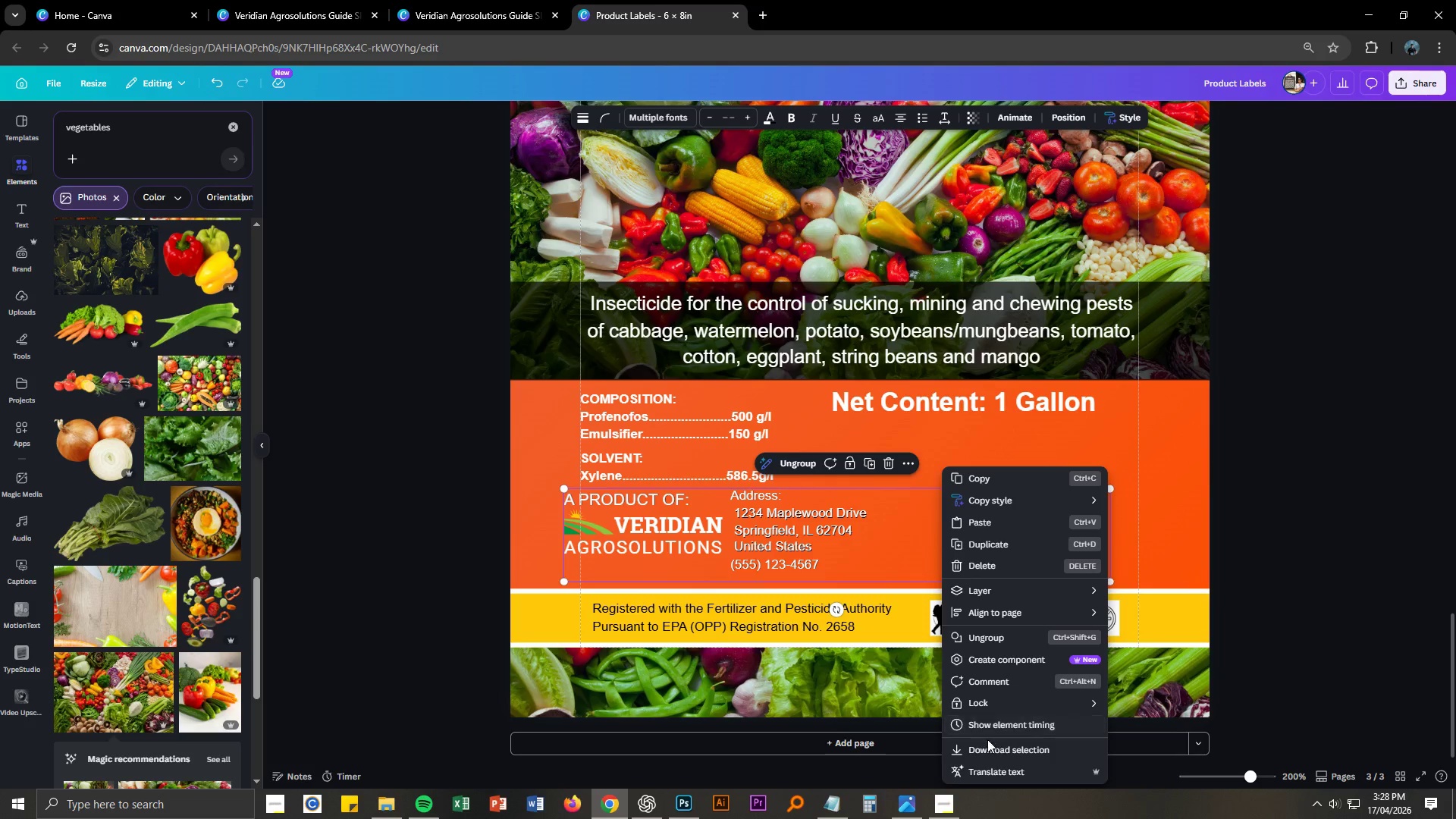 
left_click([1283, 548])
 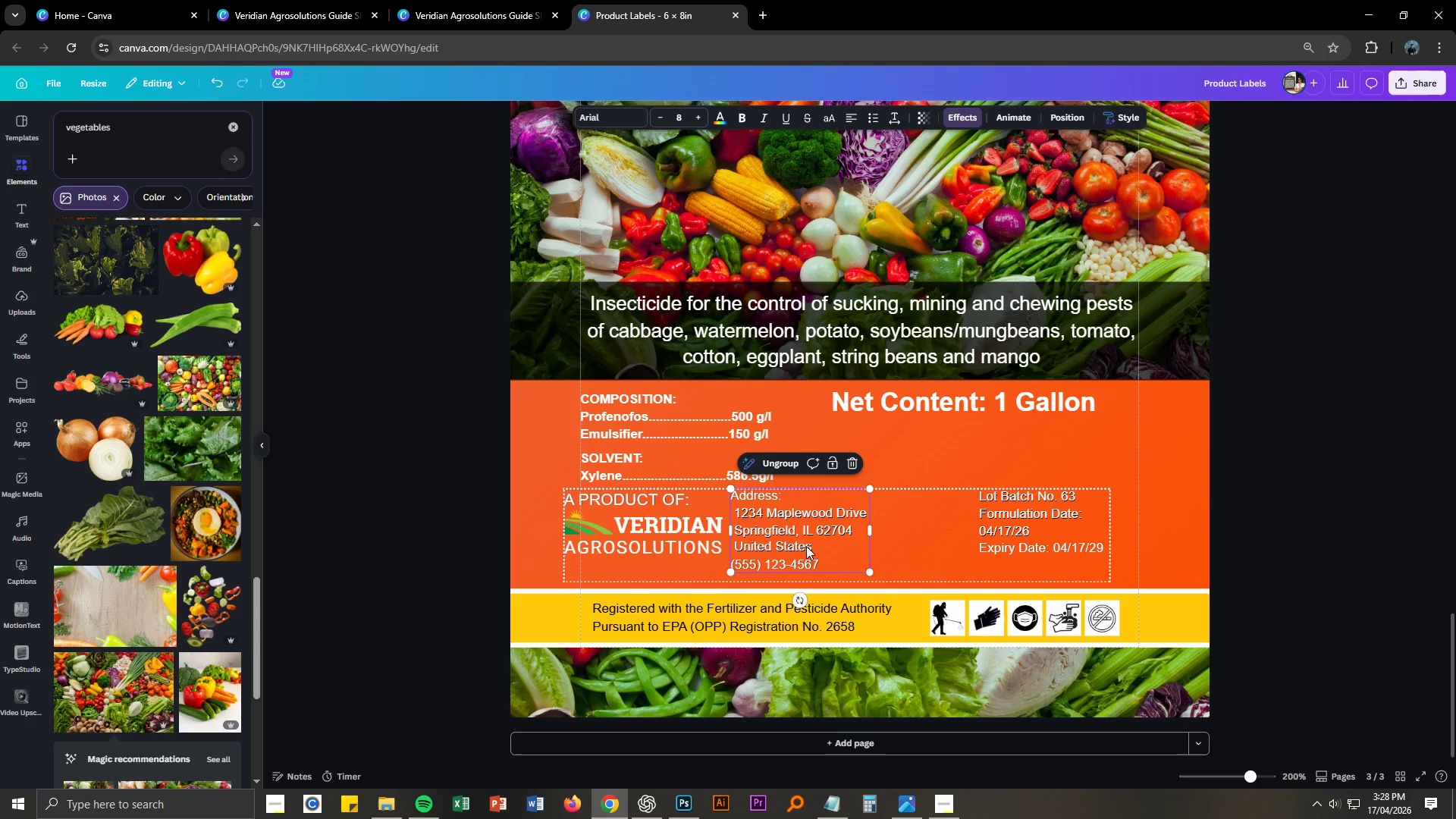 
left_click([926, 544])
 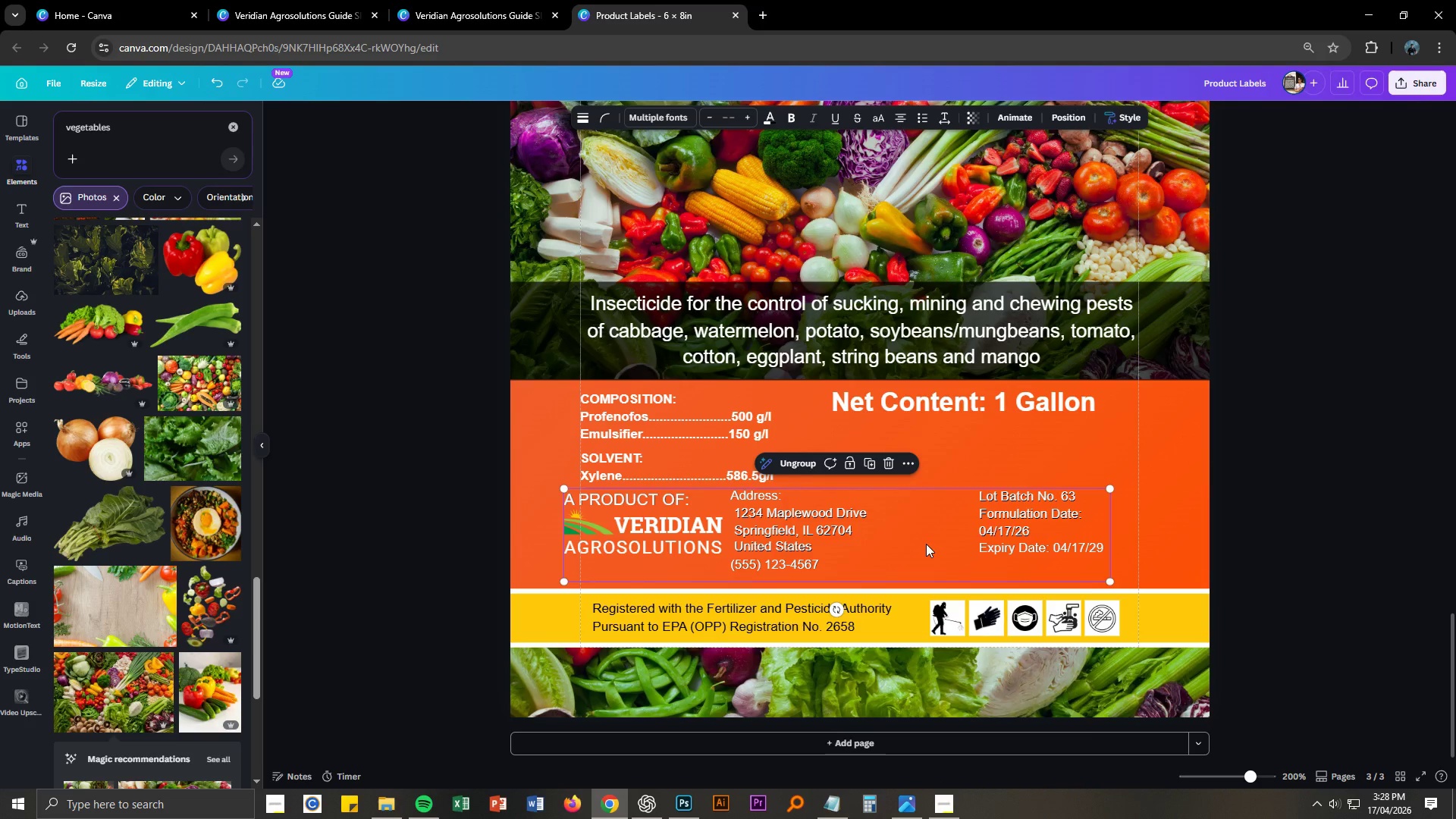 
right_click([926, 544])
 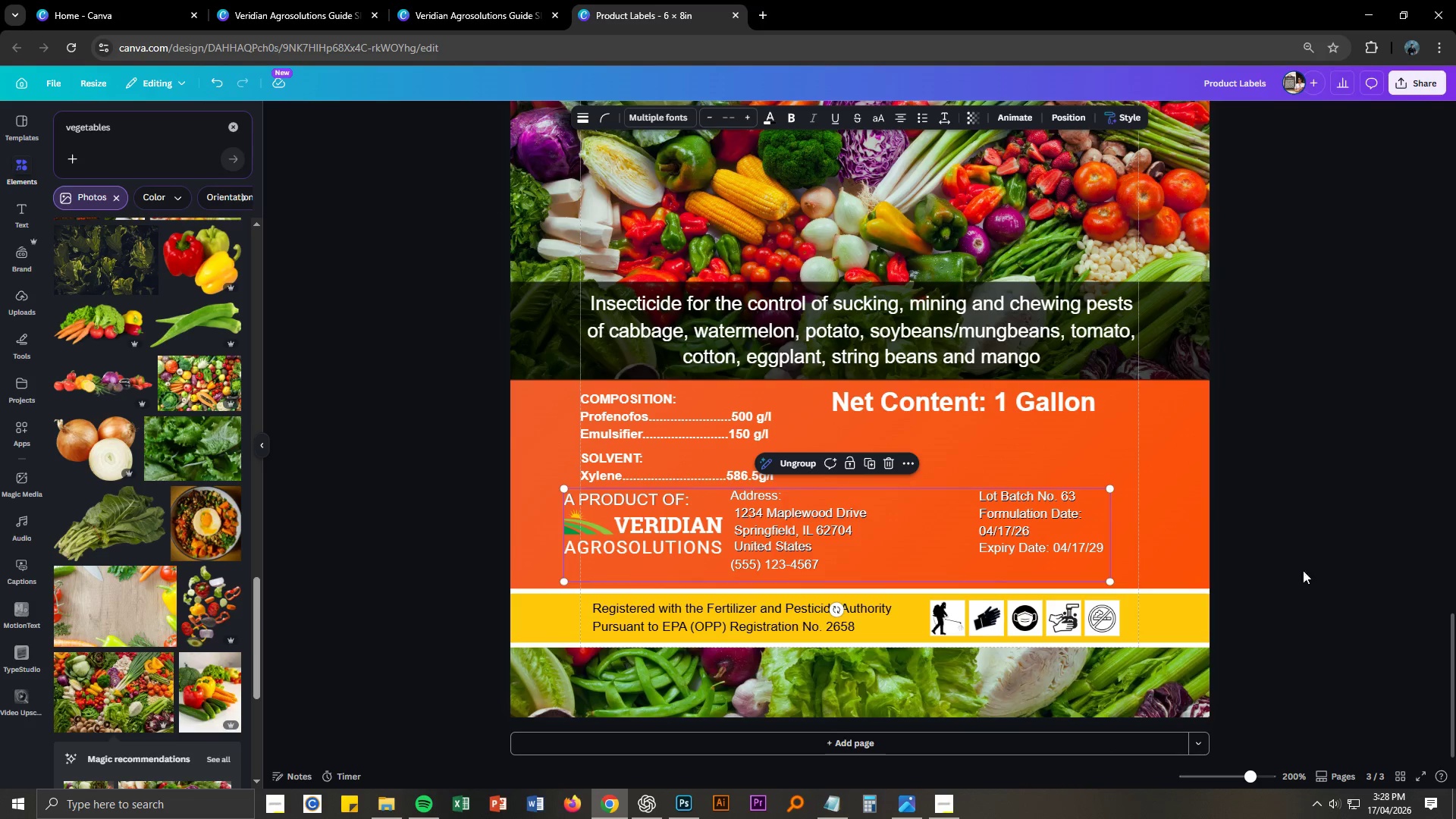 
right_click([962, 525])
 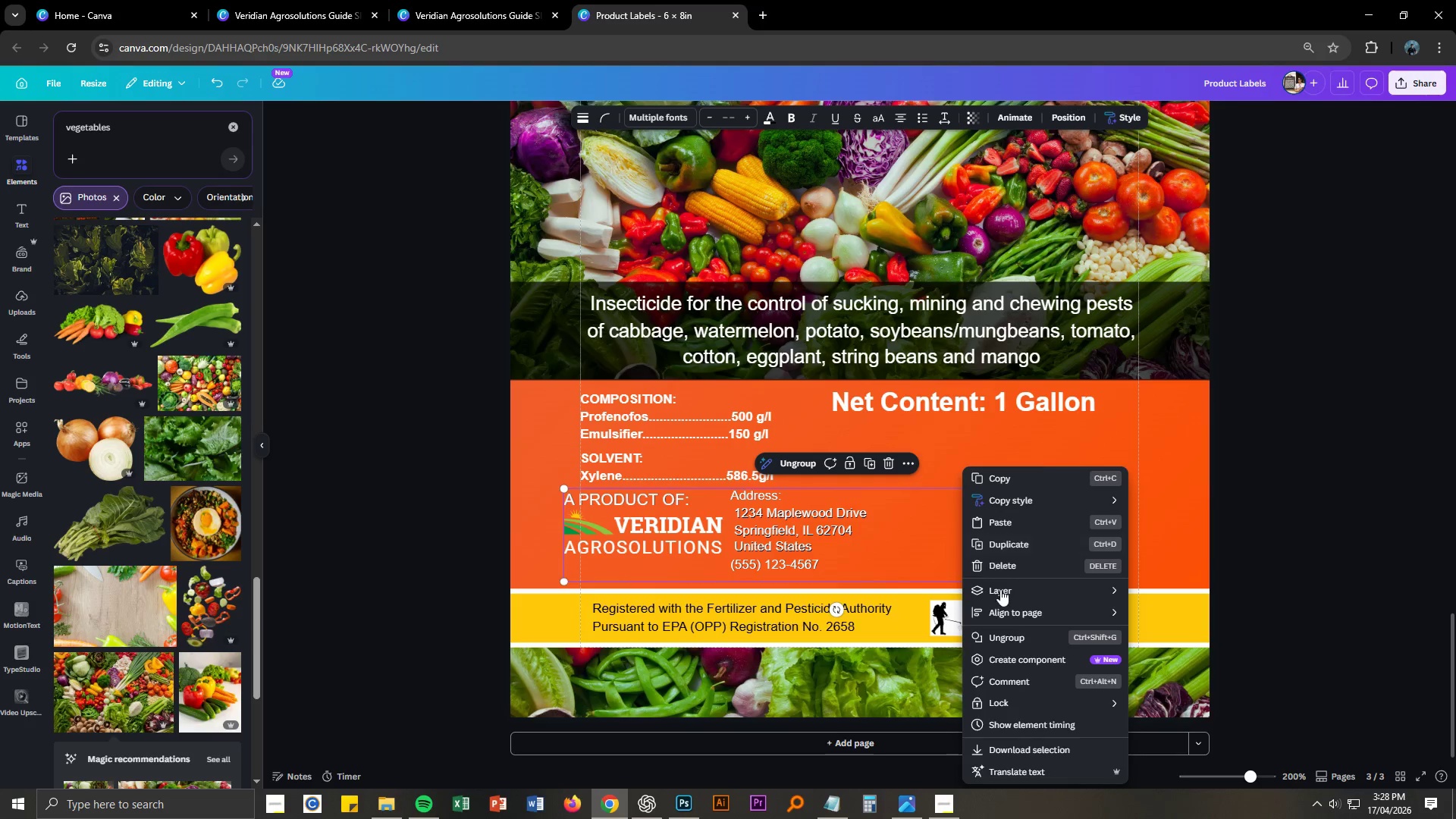 
left_click([1009, 639])
 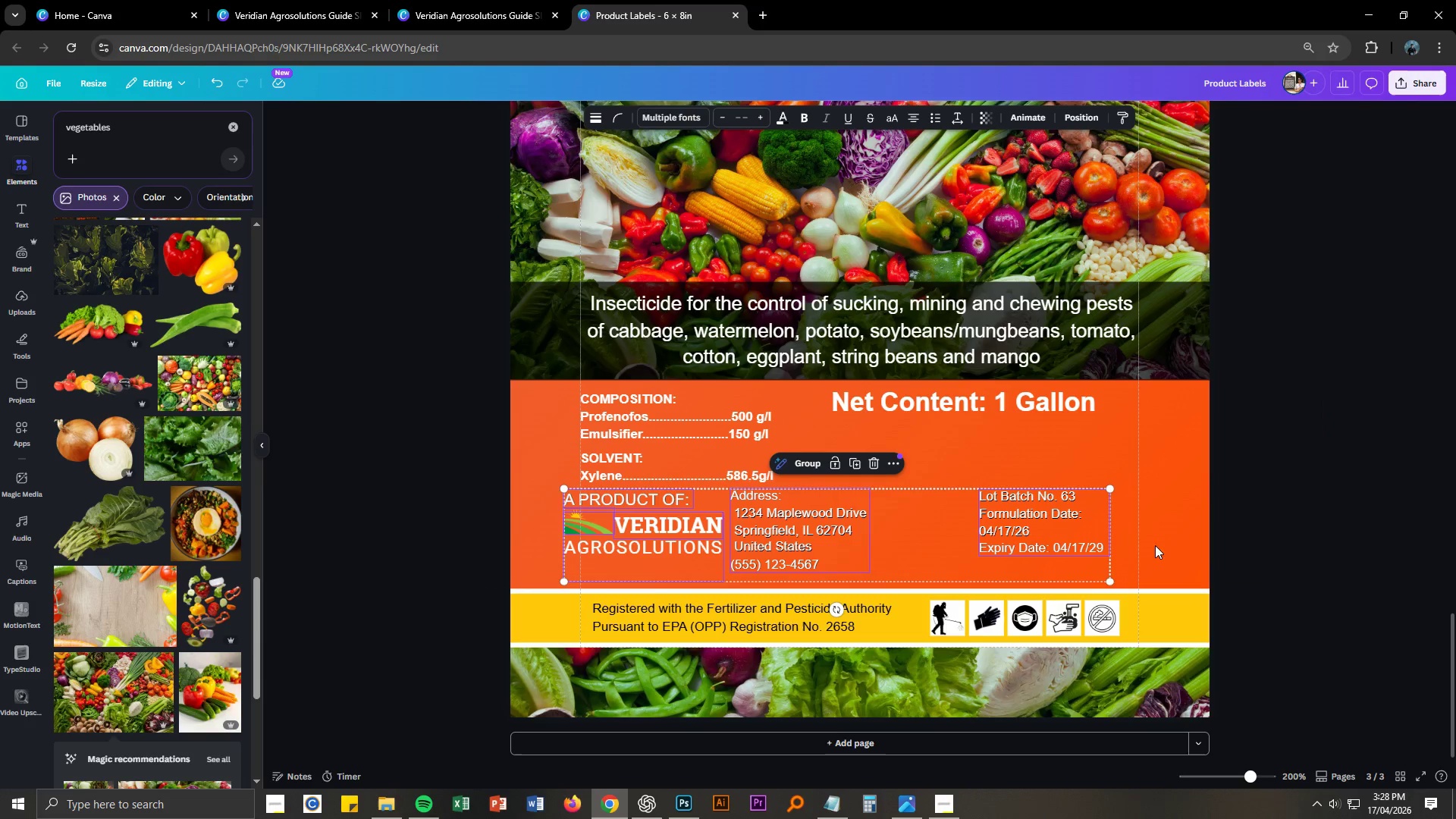 
left_click([1372, 545])
 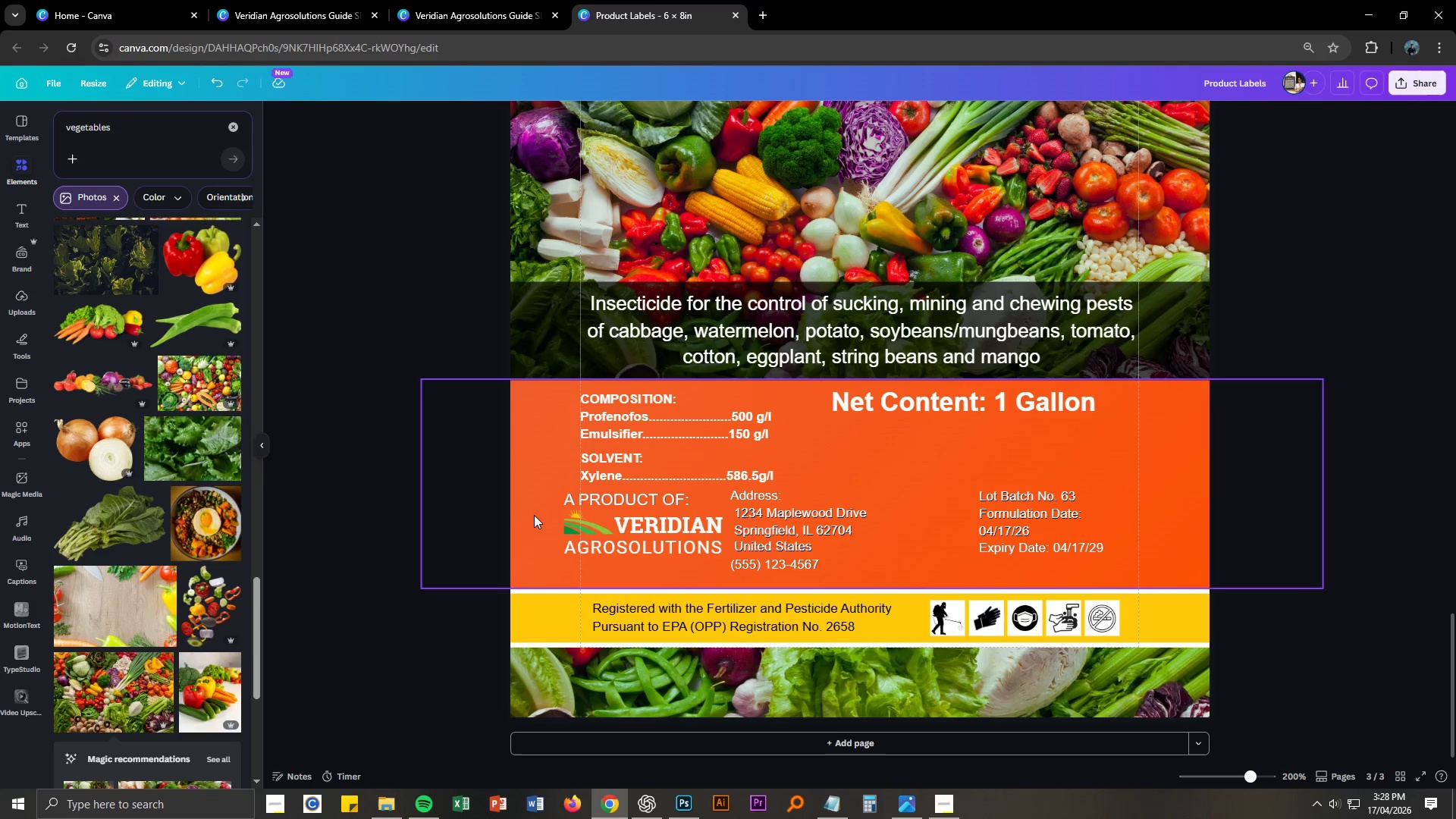 
left_click_drag(start_coordinate=[521, 499], to_coordinate=[706, 538])
 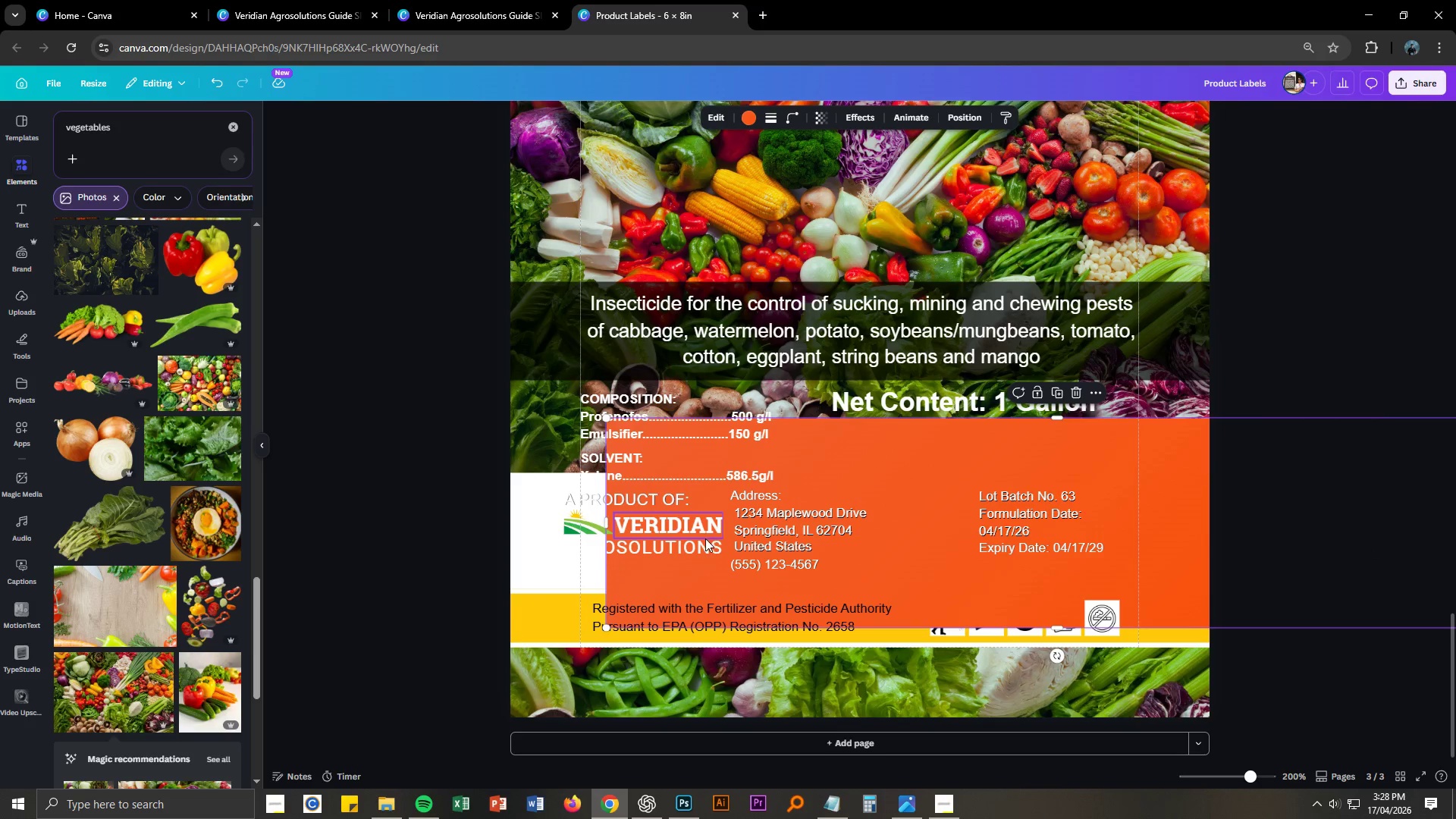 
key(Control+ControlLeft)
 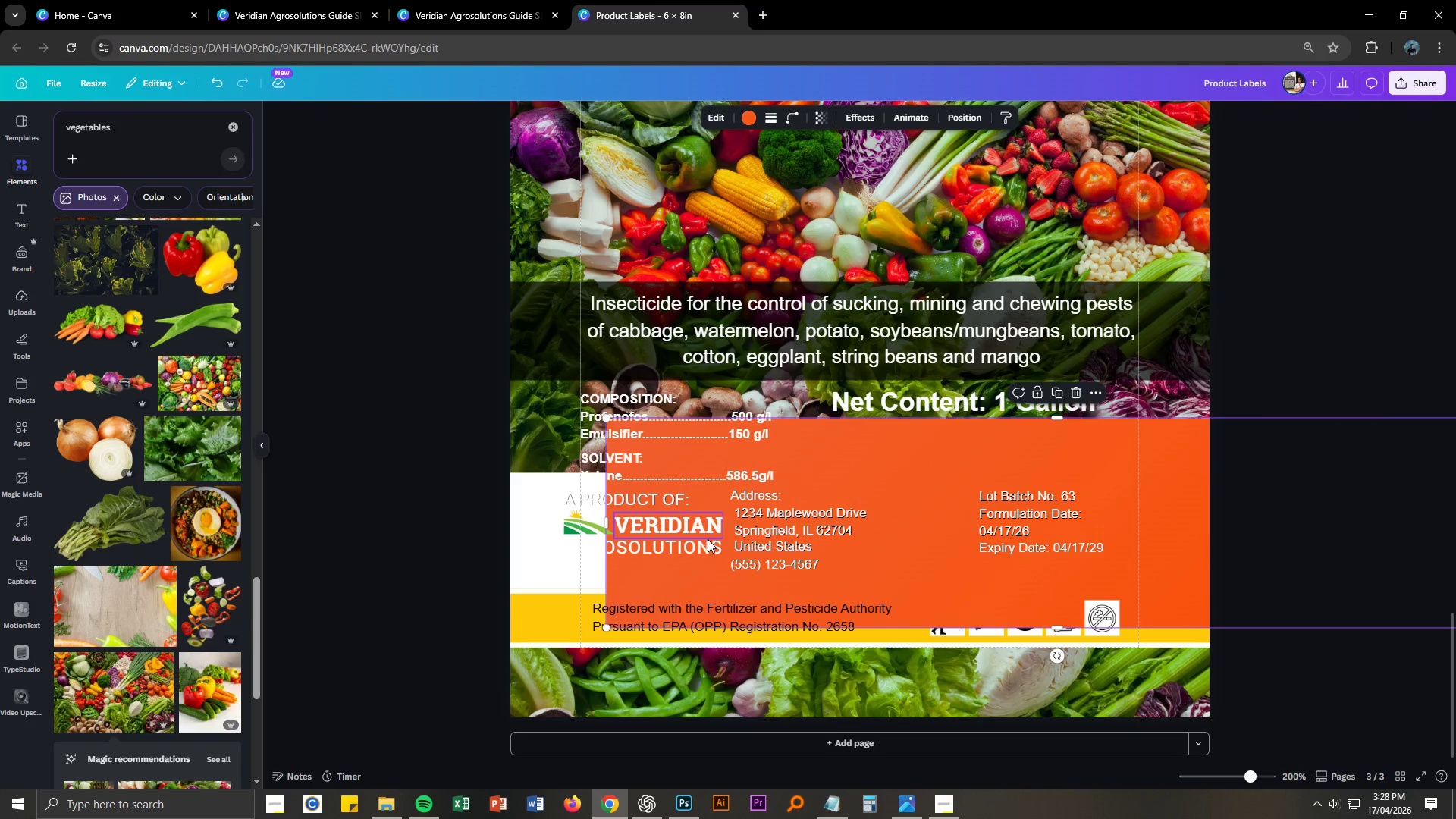 
key(Control+Z)
 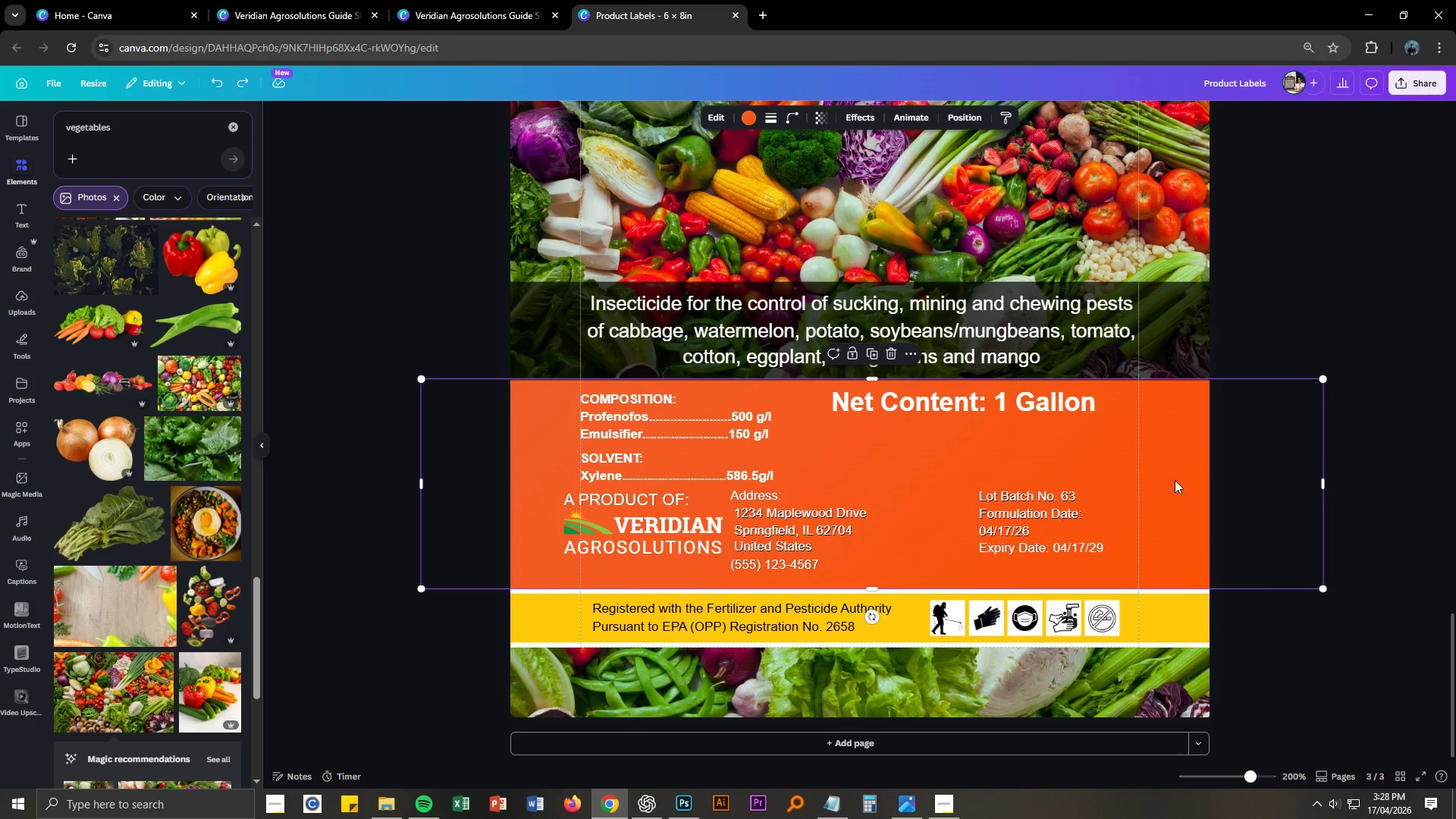 
right_click([1203, 463])
 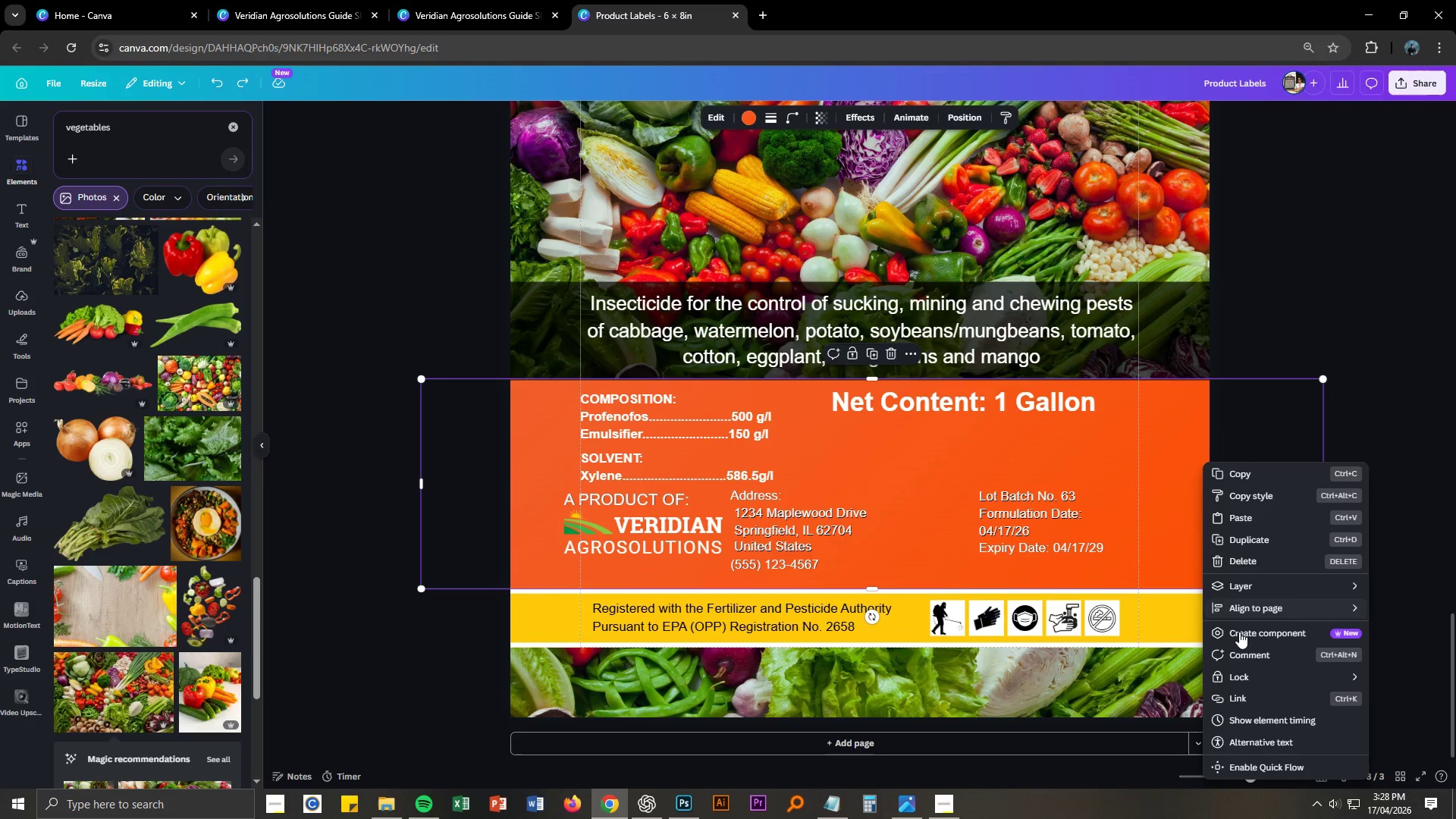 
left_click([1232, 670])
 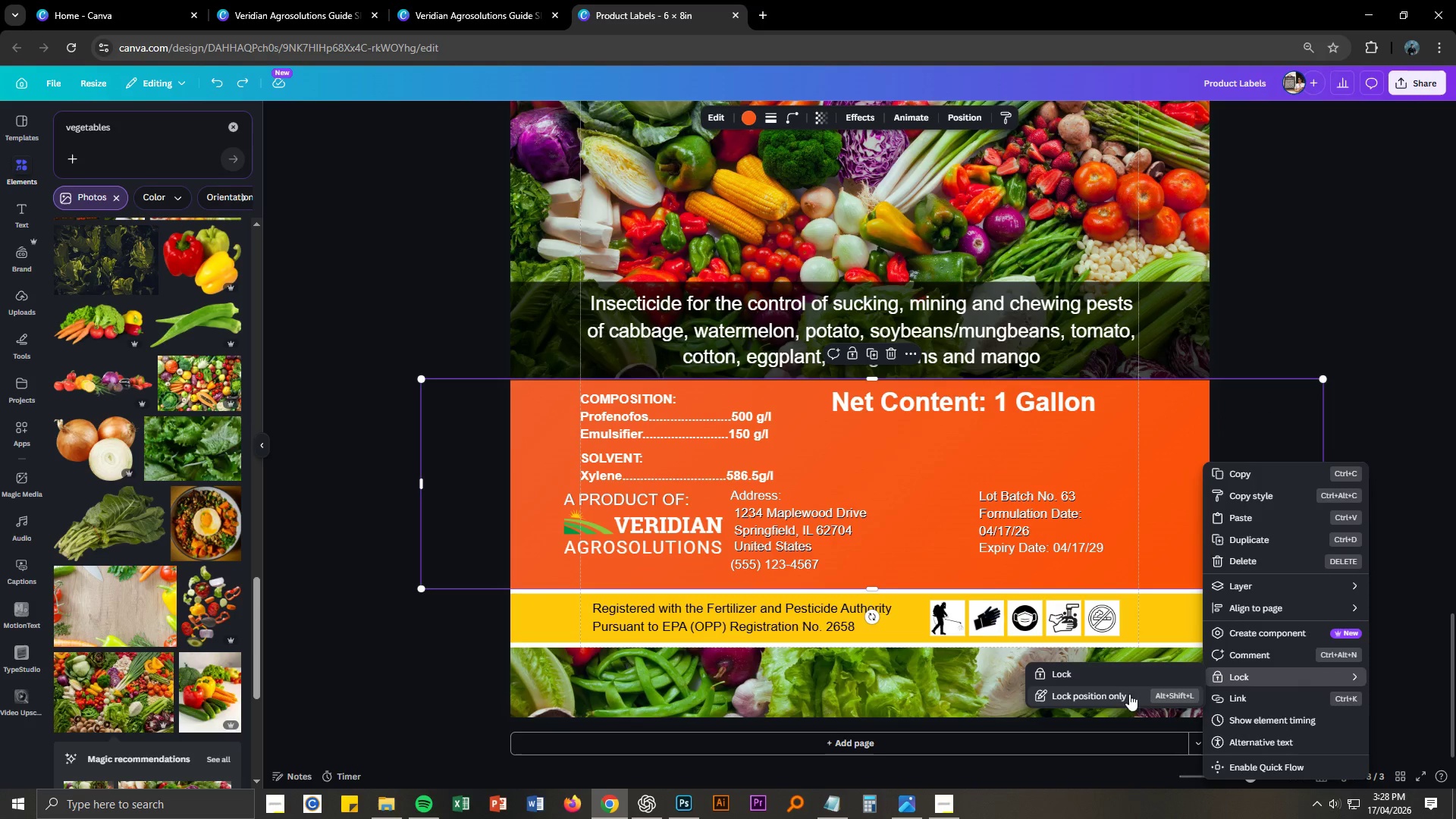 
left_click([1085, 670])
 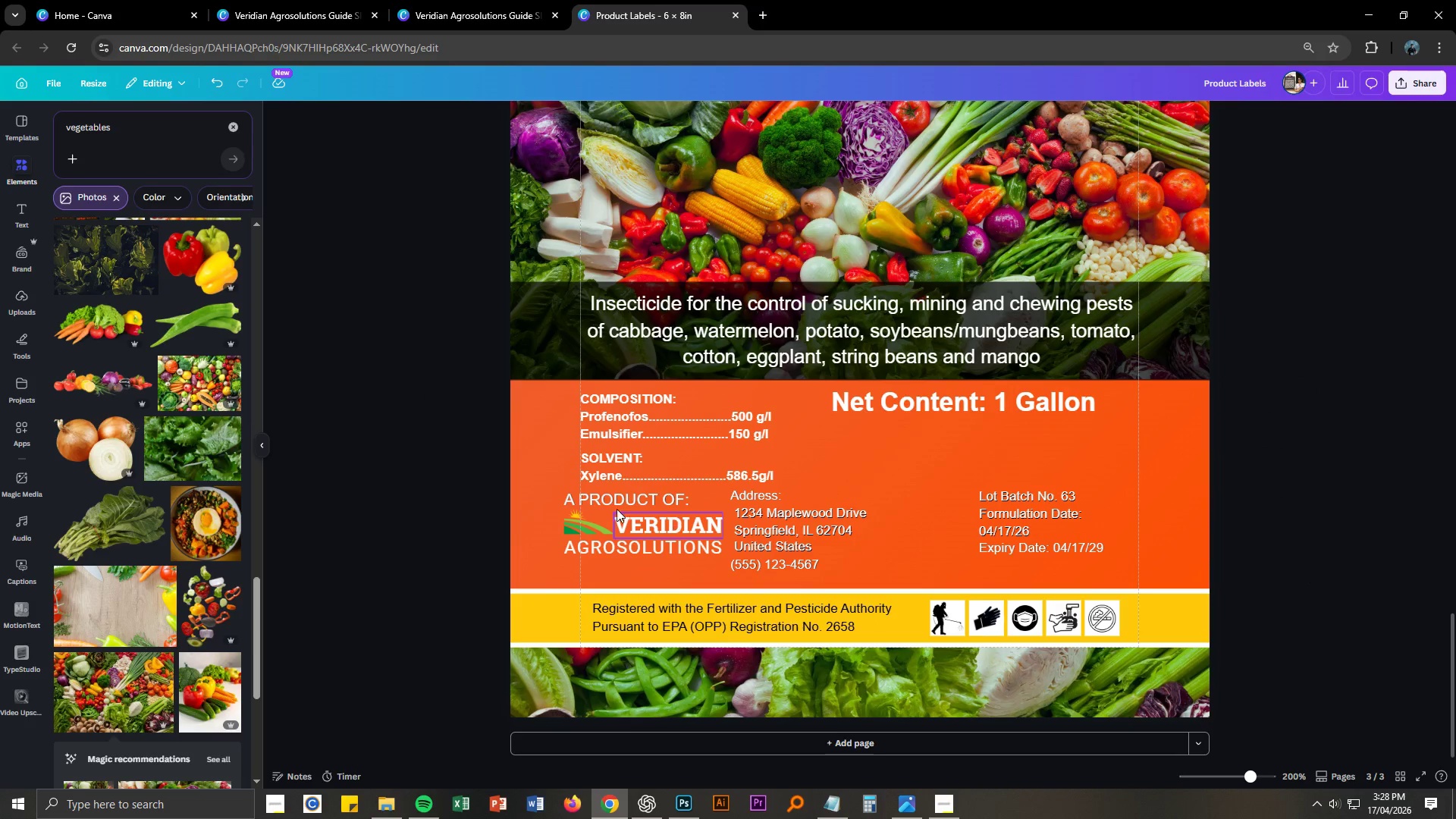 
left_click_drag(start_coordinate=[531, 500], to_coordinate=[802, 564])
 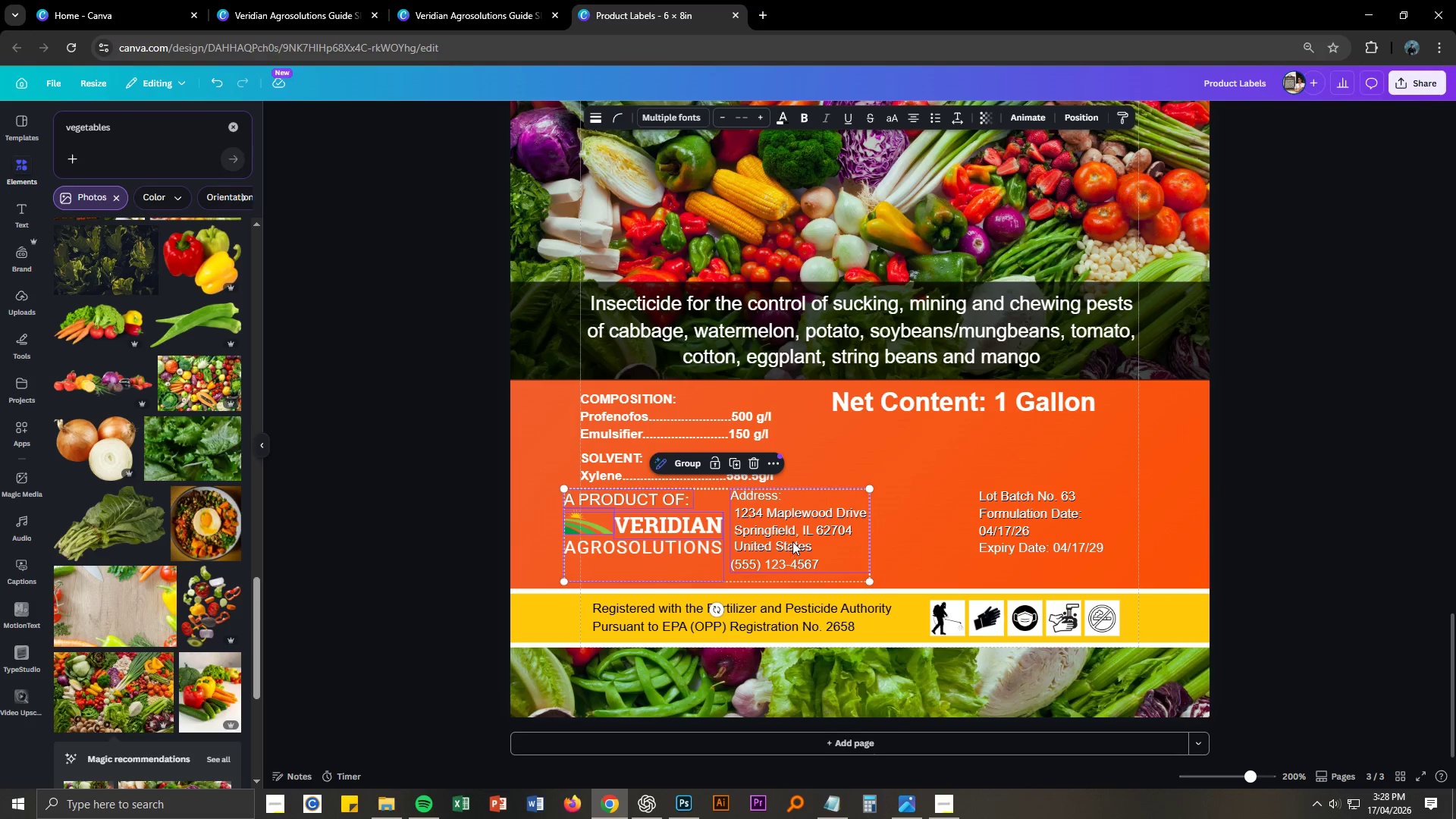 
left_click_drag(start_coordinate=[791, 540], to_coordinate=[1049, 474])
 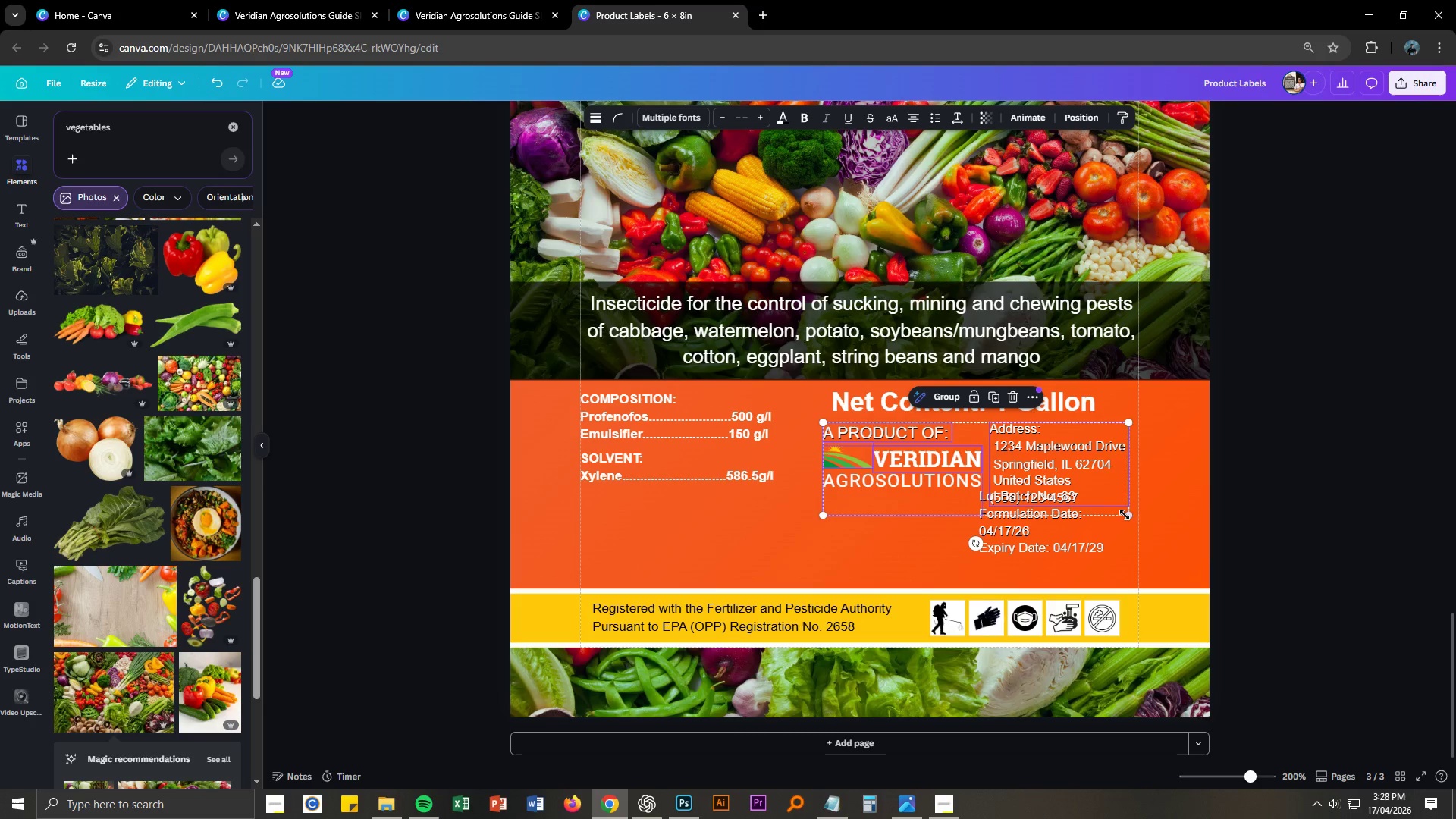 
left_click_drag(start_coordinate=[1130, 518], to_coordinate=[1110, 504])
 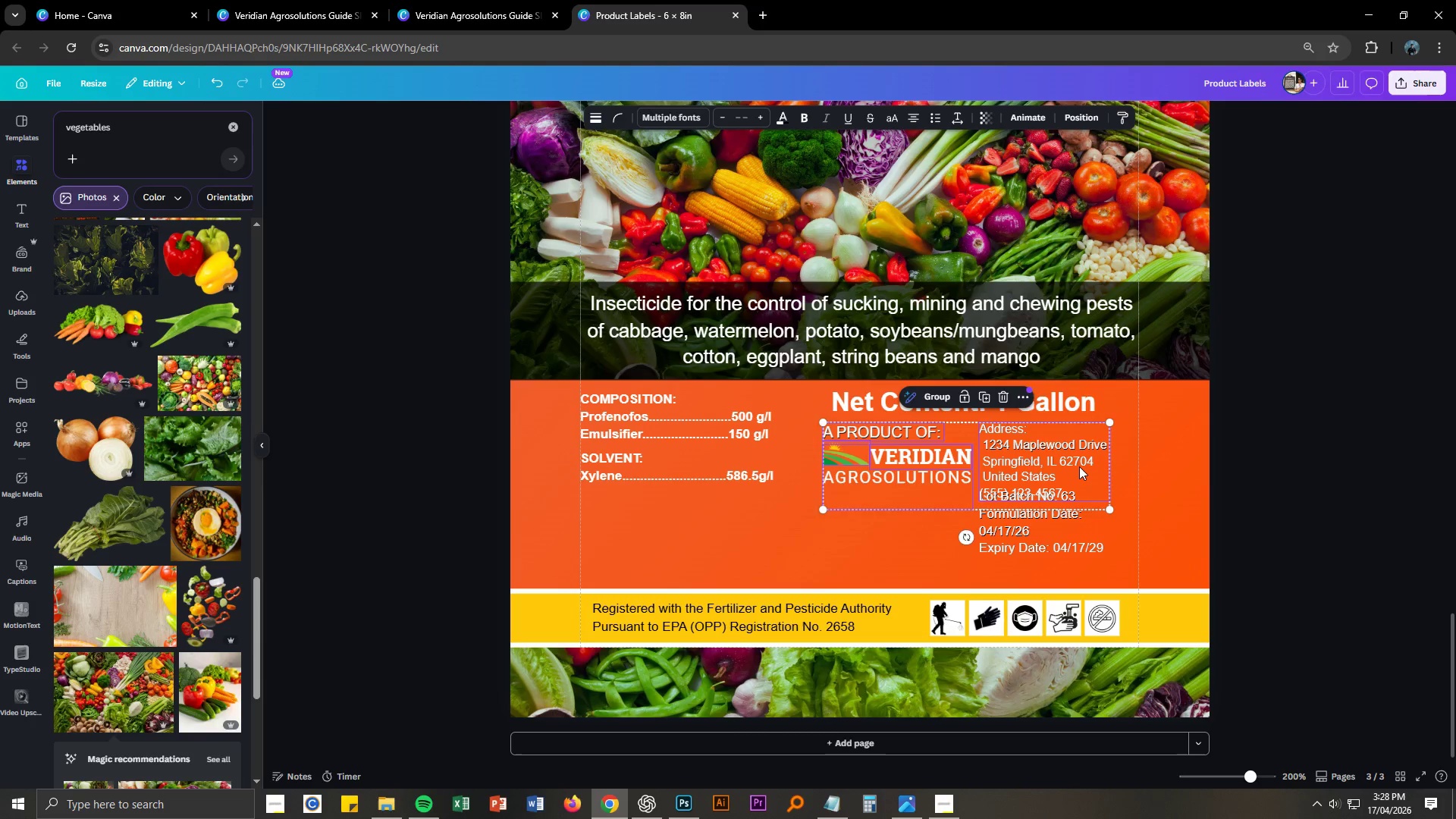 
double_click([1079, 466])
 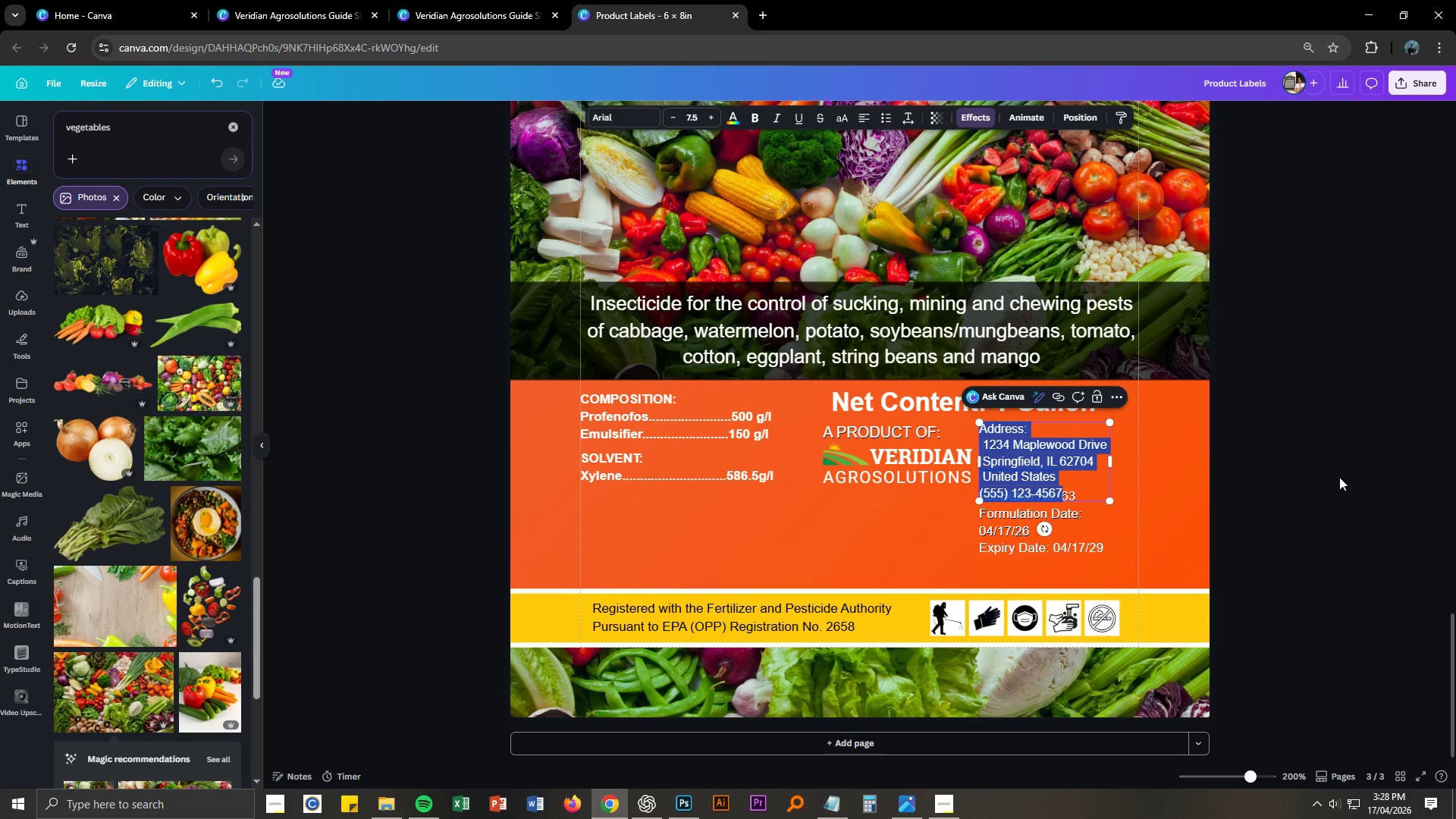 
left_click_drag(start_coordinate=[1050, 548], to_coordinate=[659, 564])
 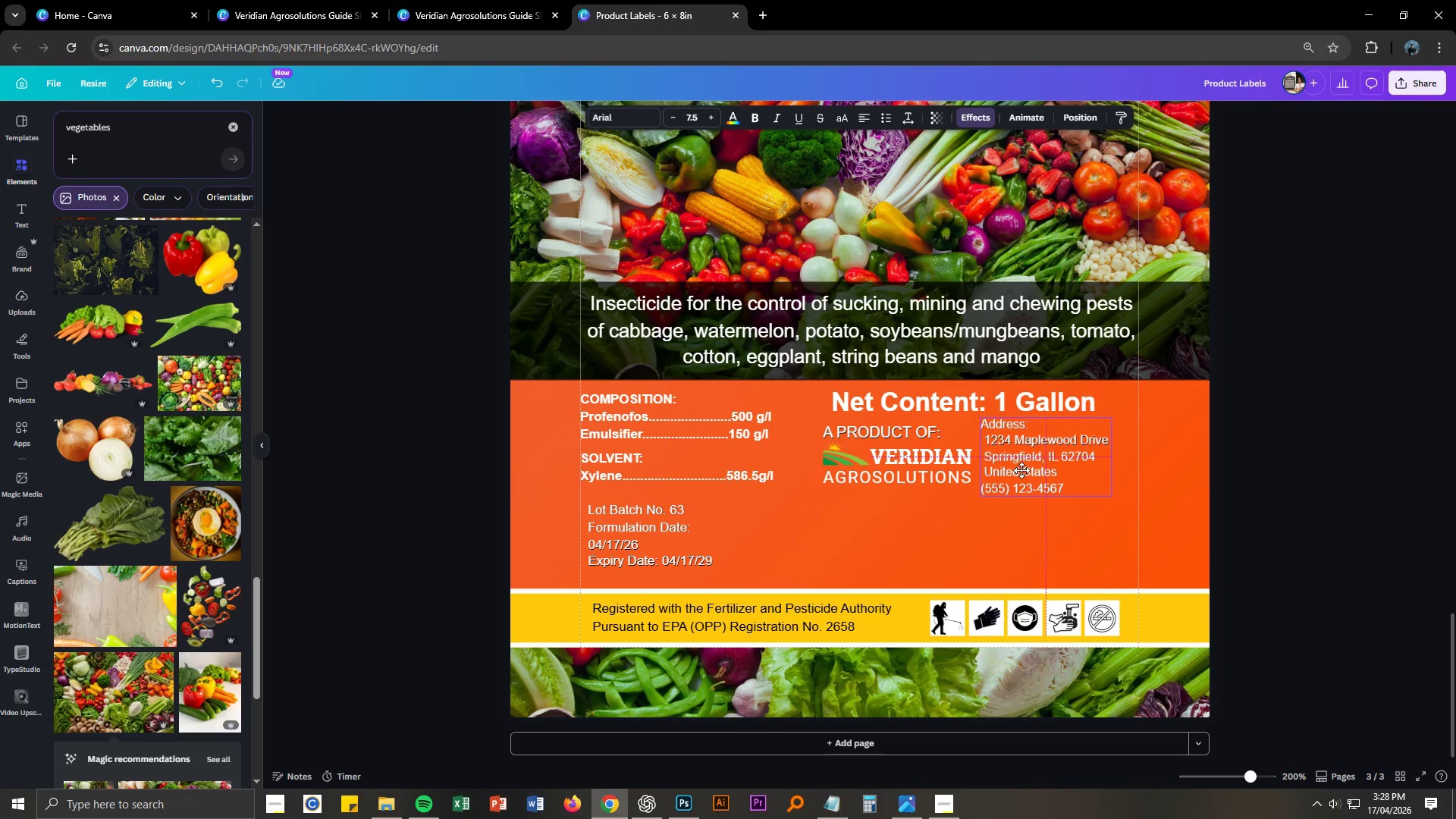 
left_click([977, 123])
 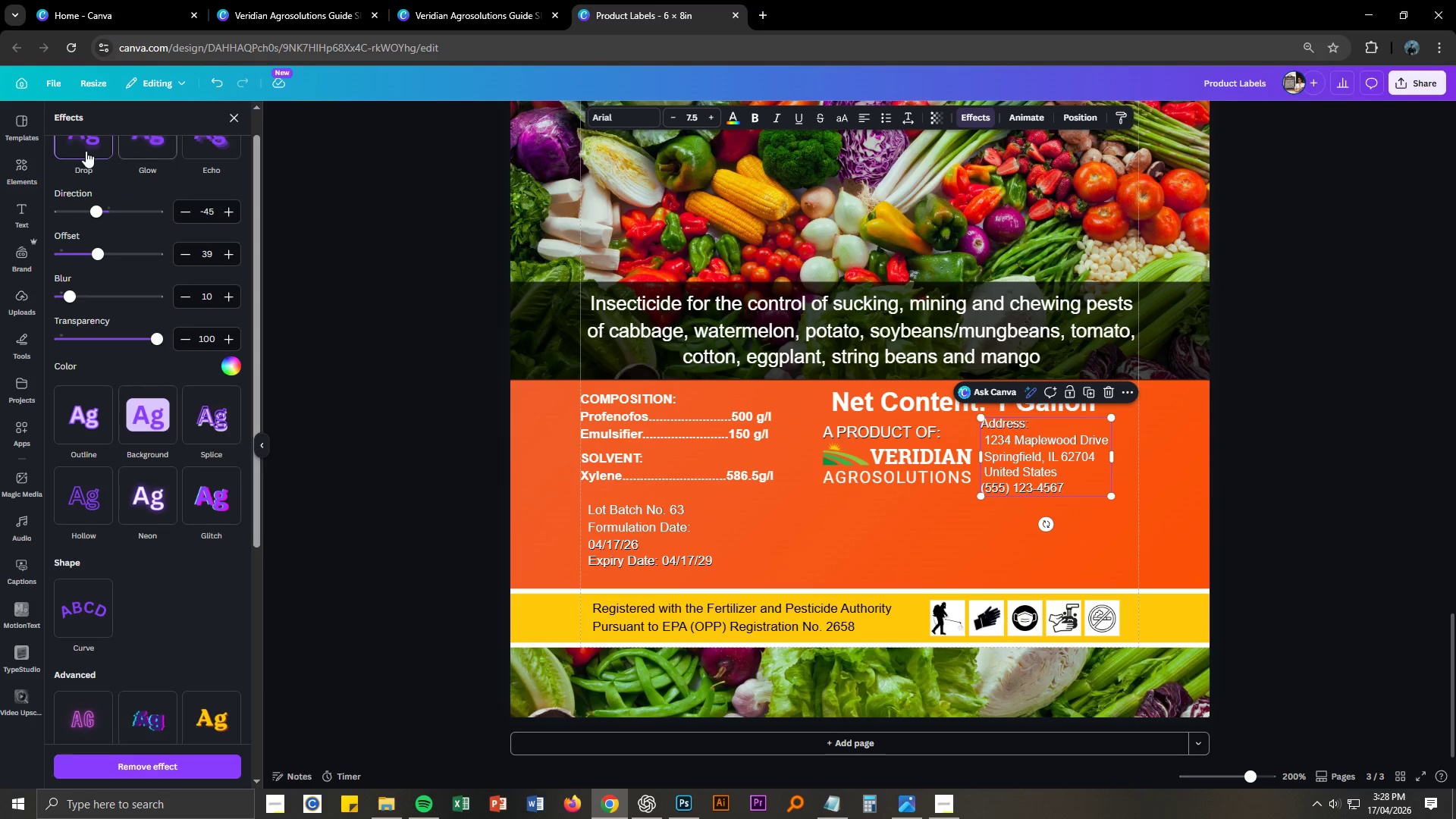 
left_click([82, 150])
 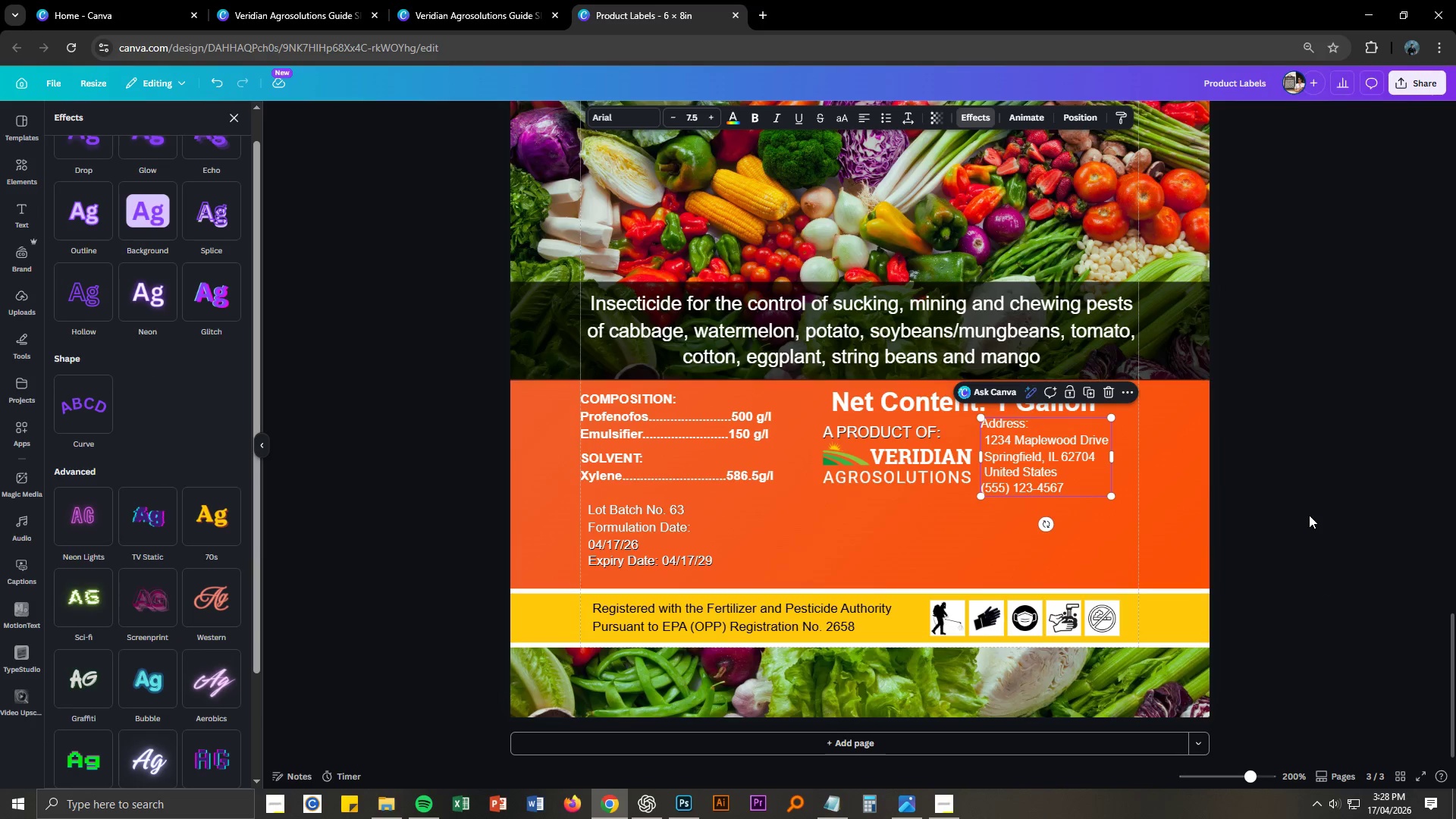 
left_click([1369, 513])
 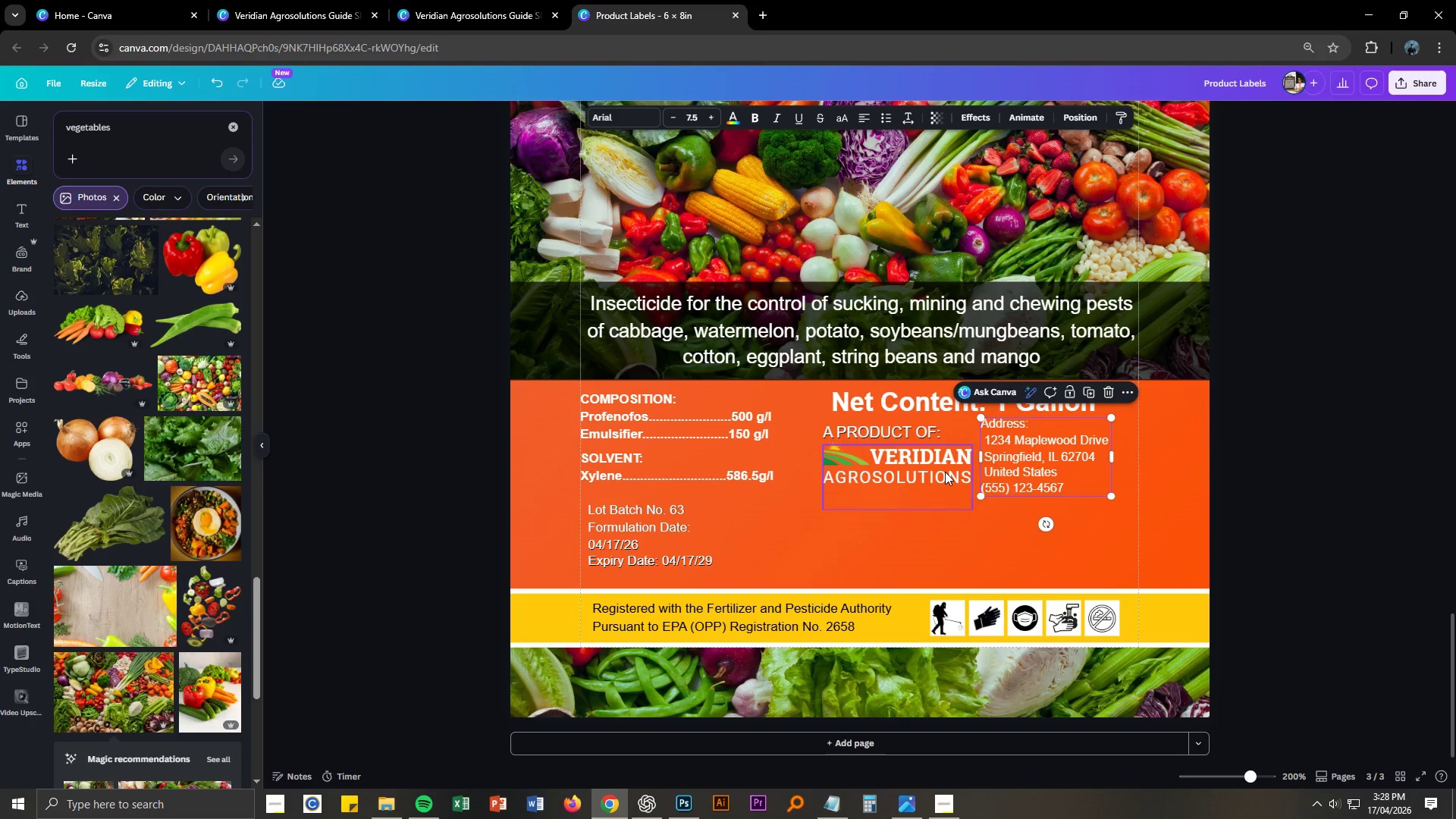 
left_click([945, 472])
 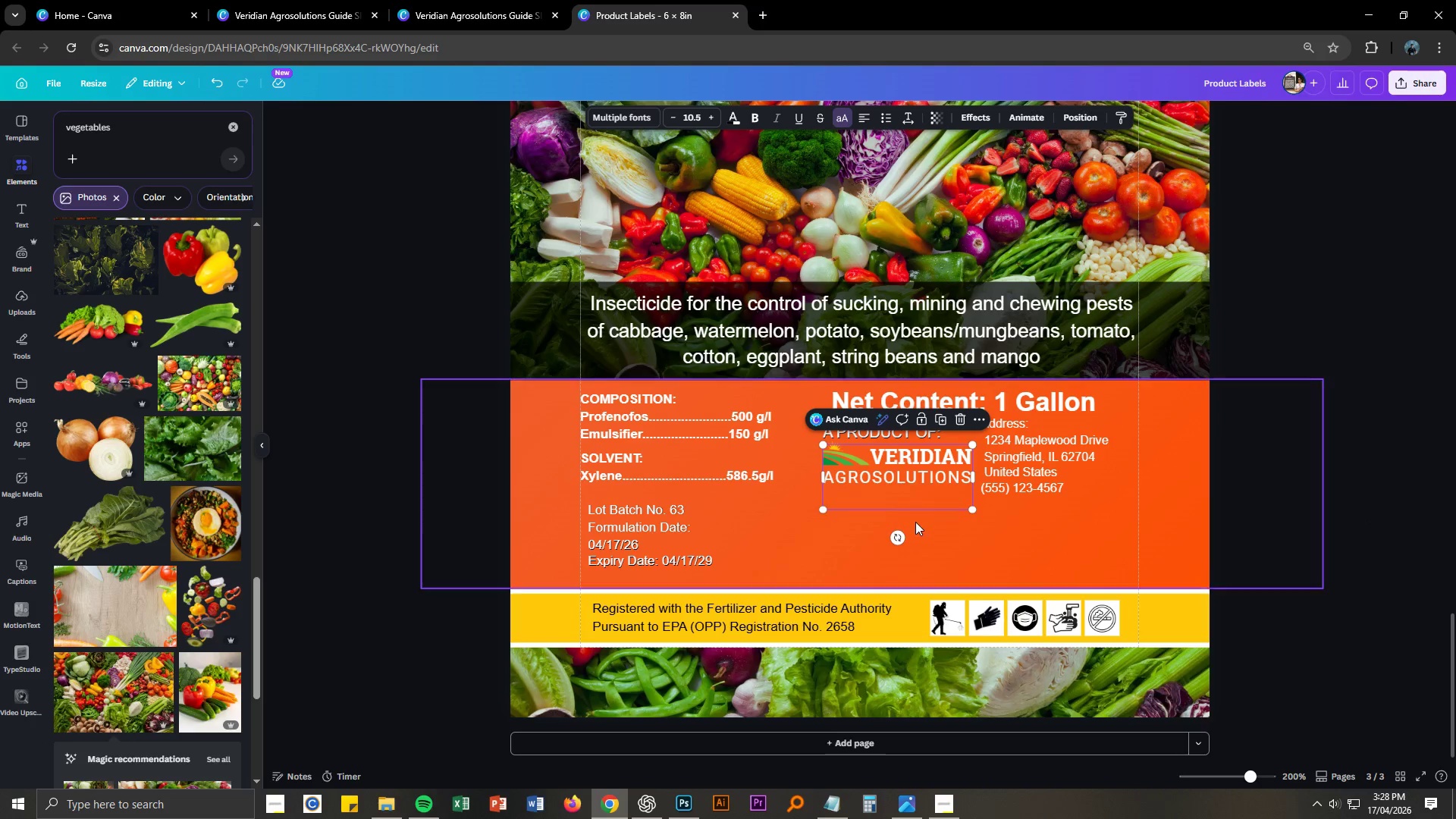 
left_click([918, 528])
 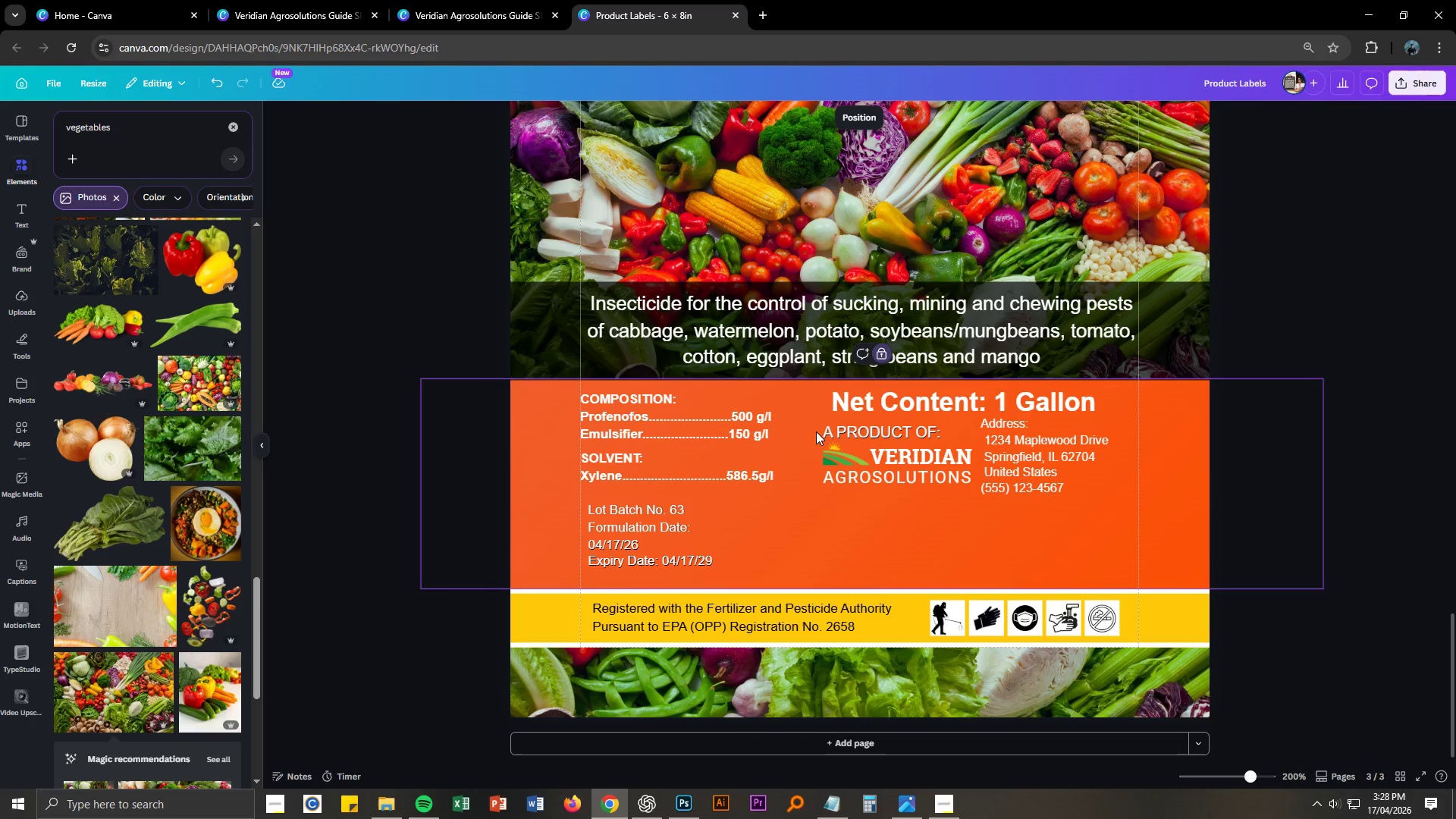 
left_click_drag(start_coordinate=[816, 428], to_coordinate=[1046, 480])
 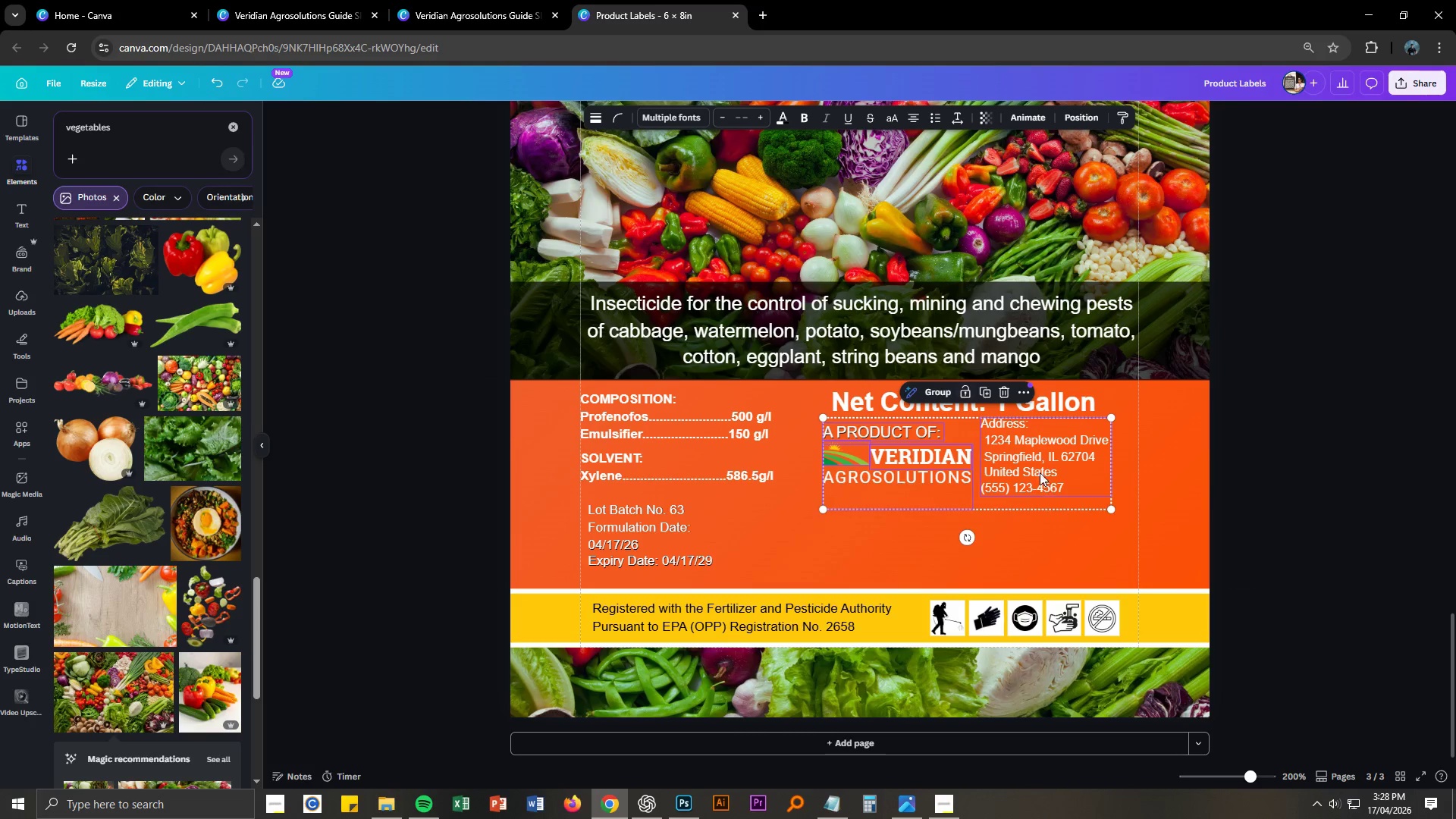 
right_click([1036, 465])
 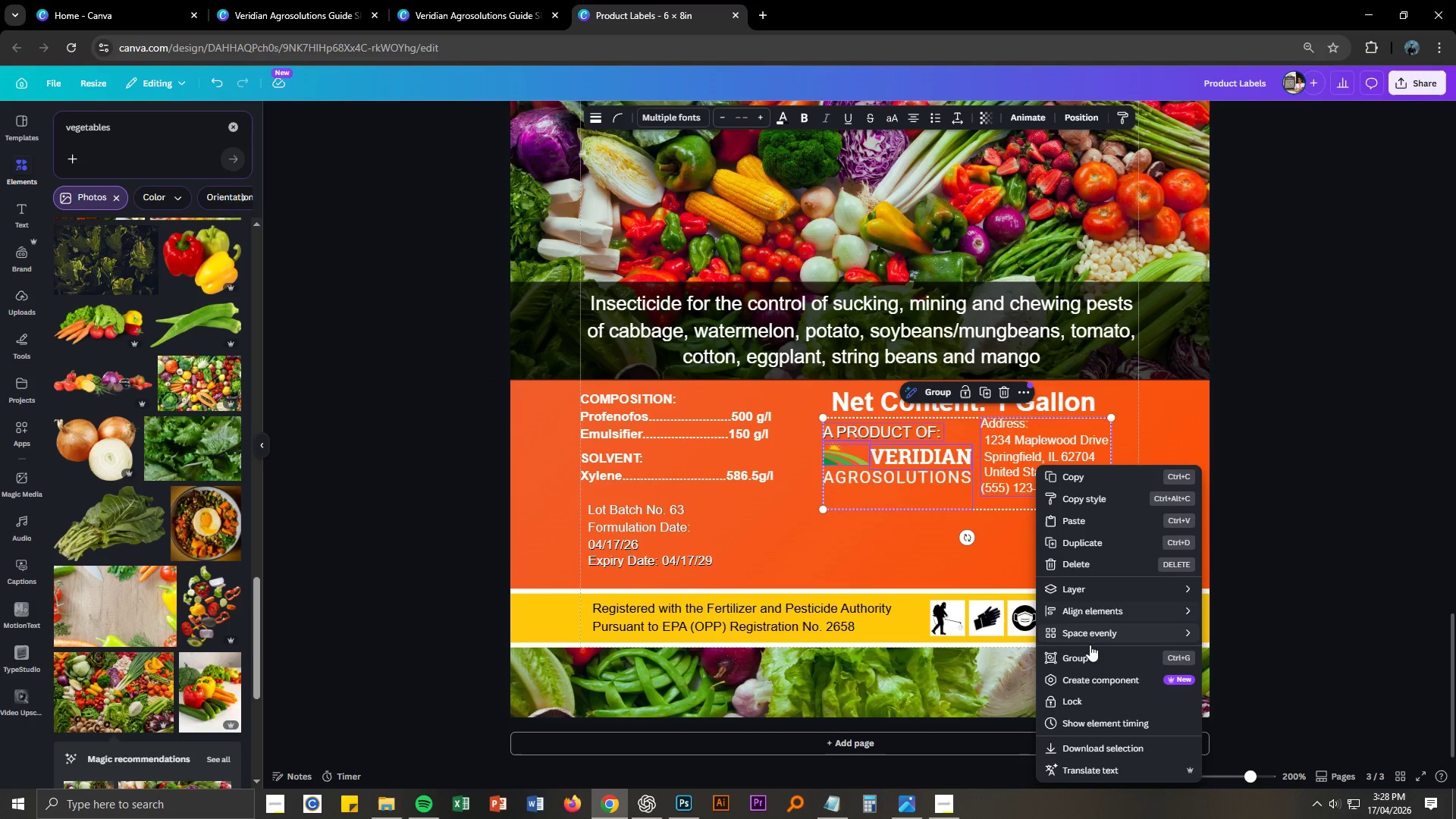 
left_click([1087, 655])
 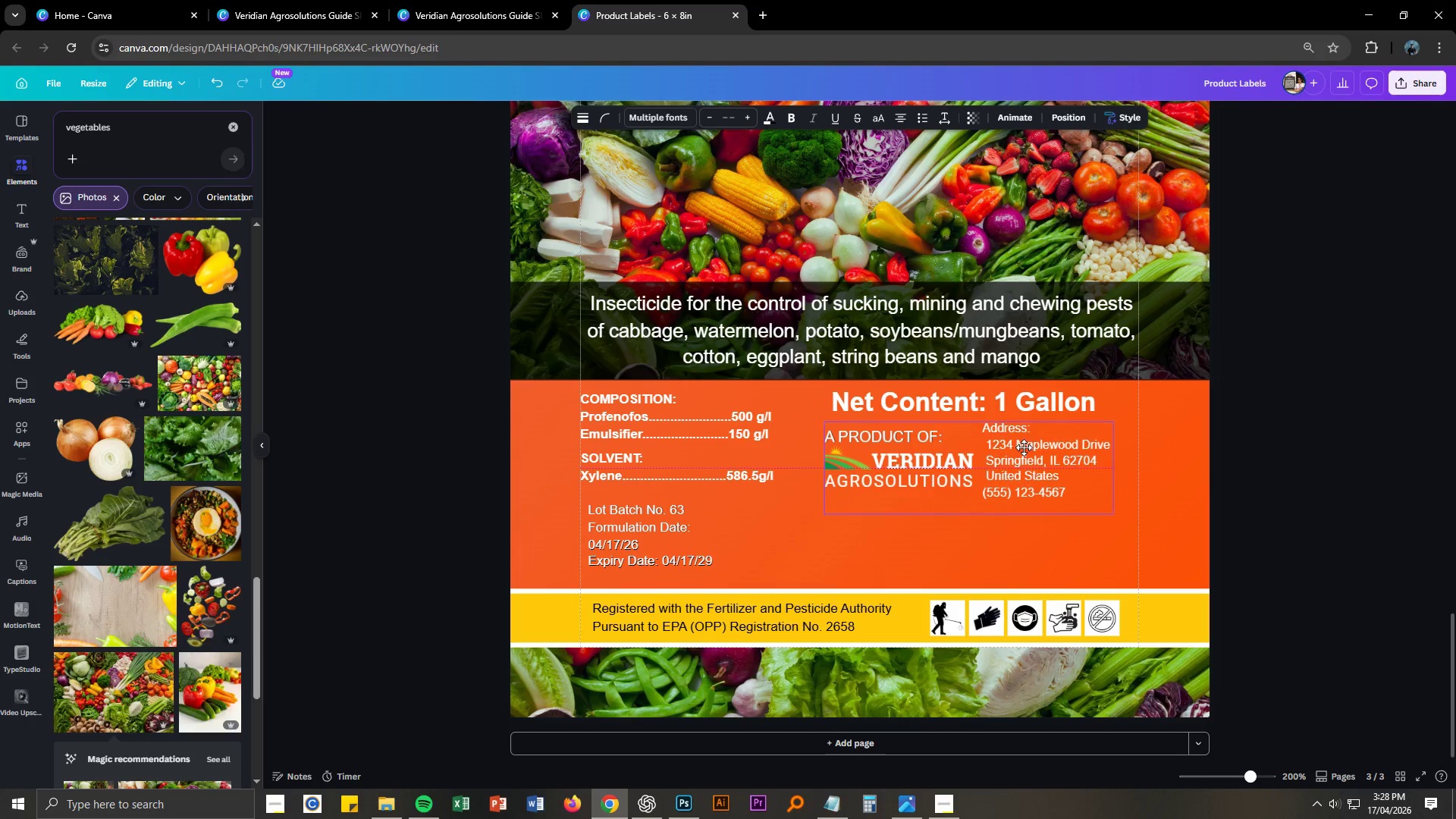 
left_click([1032, 402])
 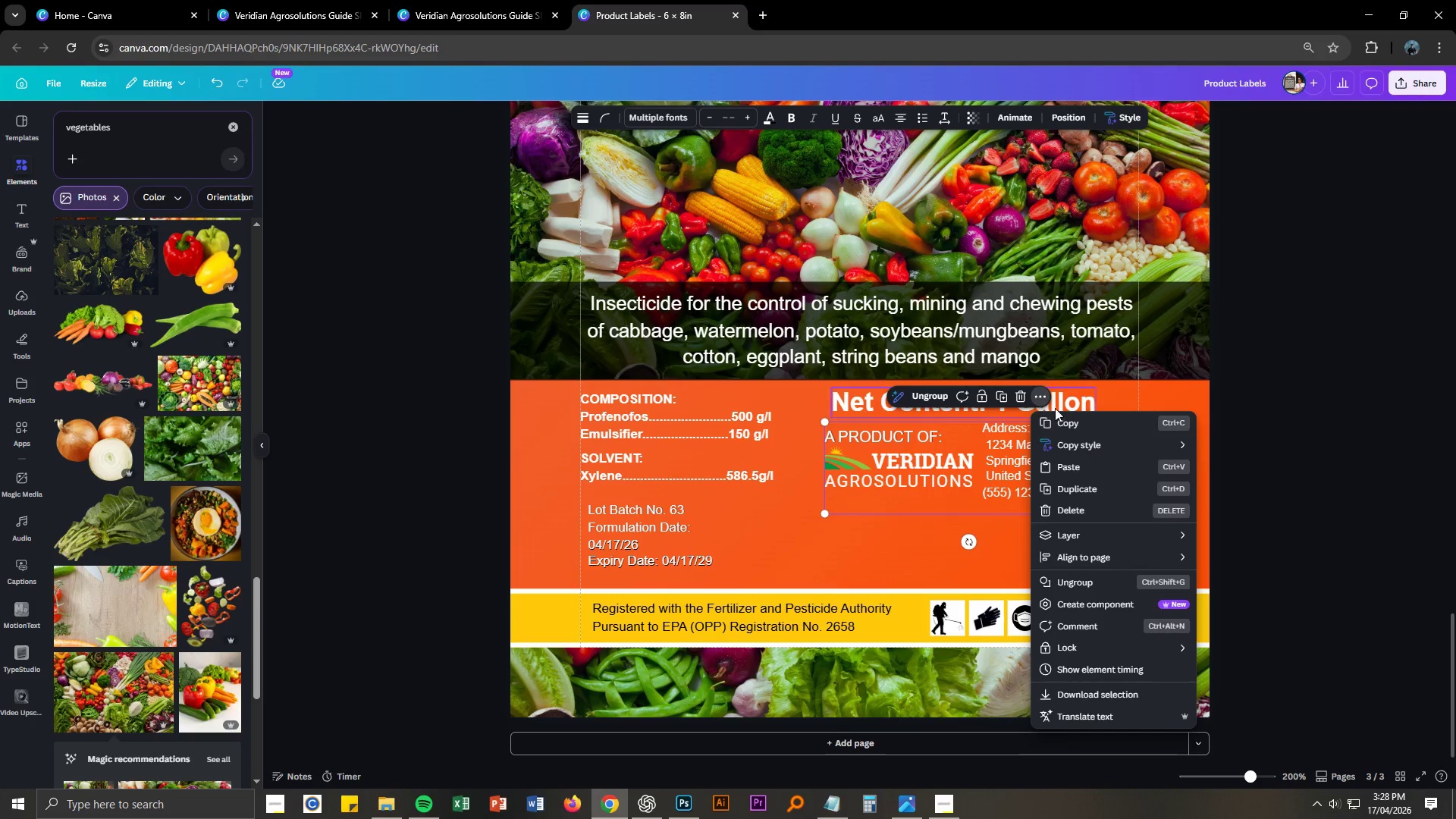 
left_click([1073, 399])
 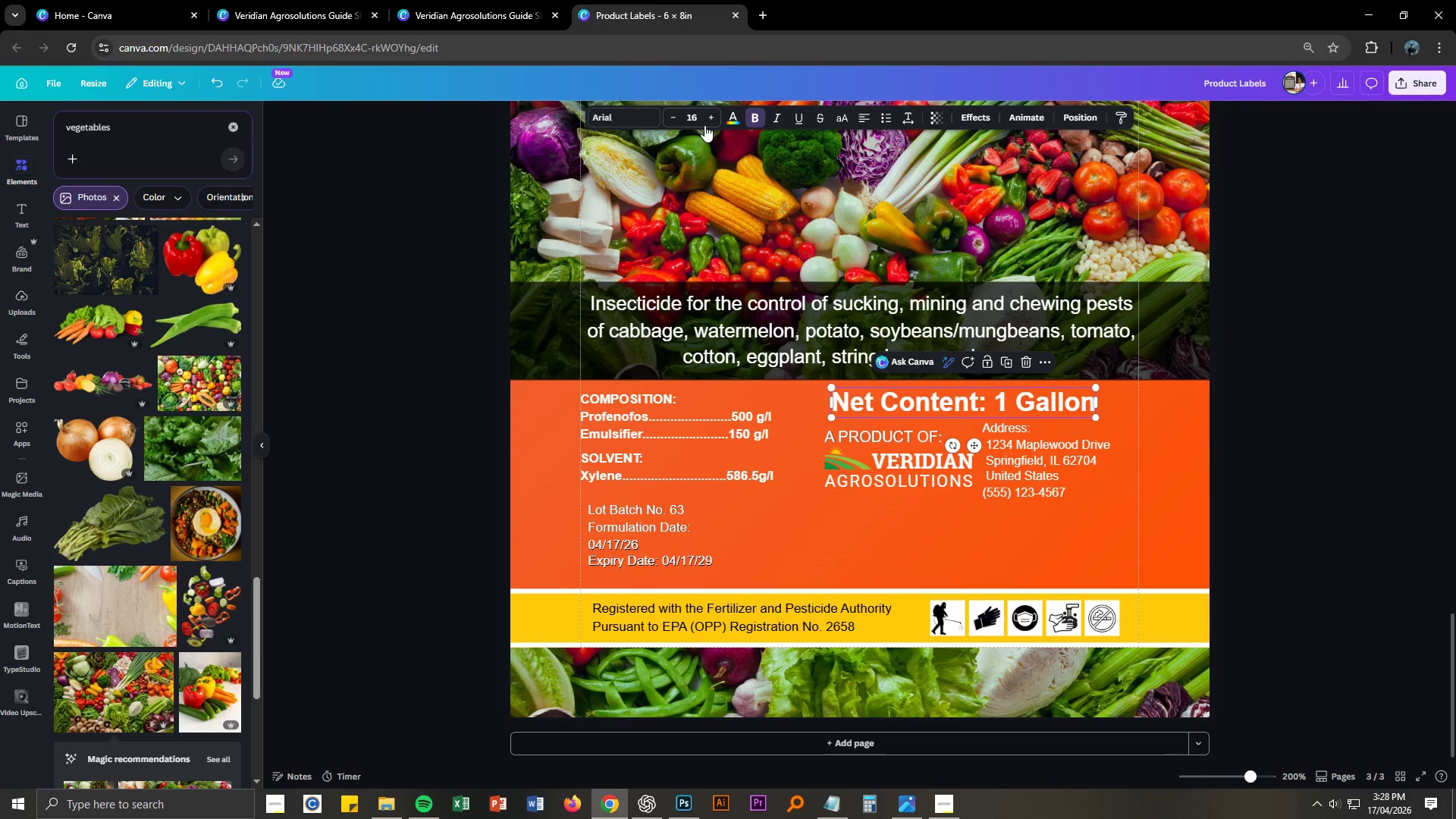 
left_click_drag(start_coordinate=[698, 117], to_coordinate=[683, 115])
 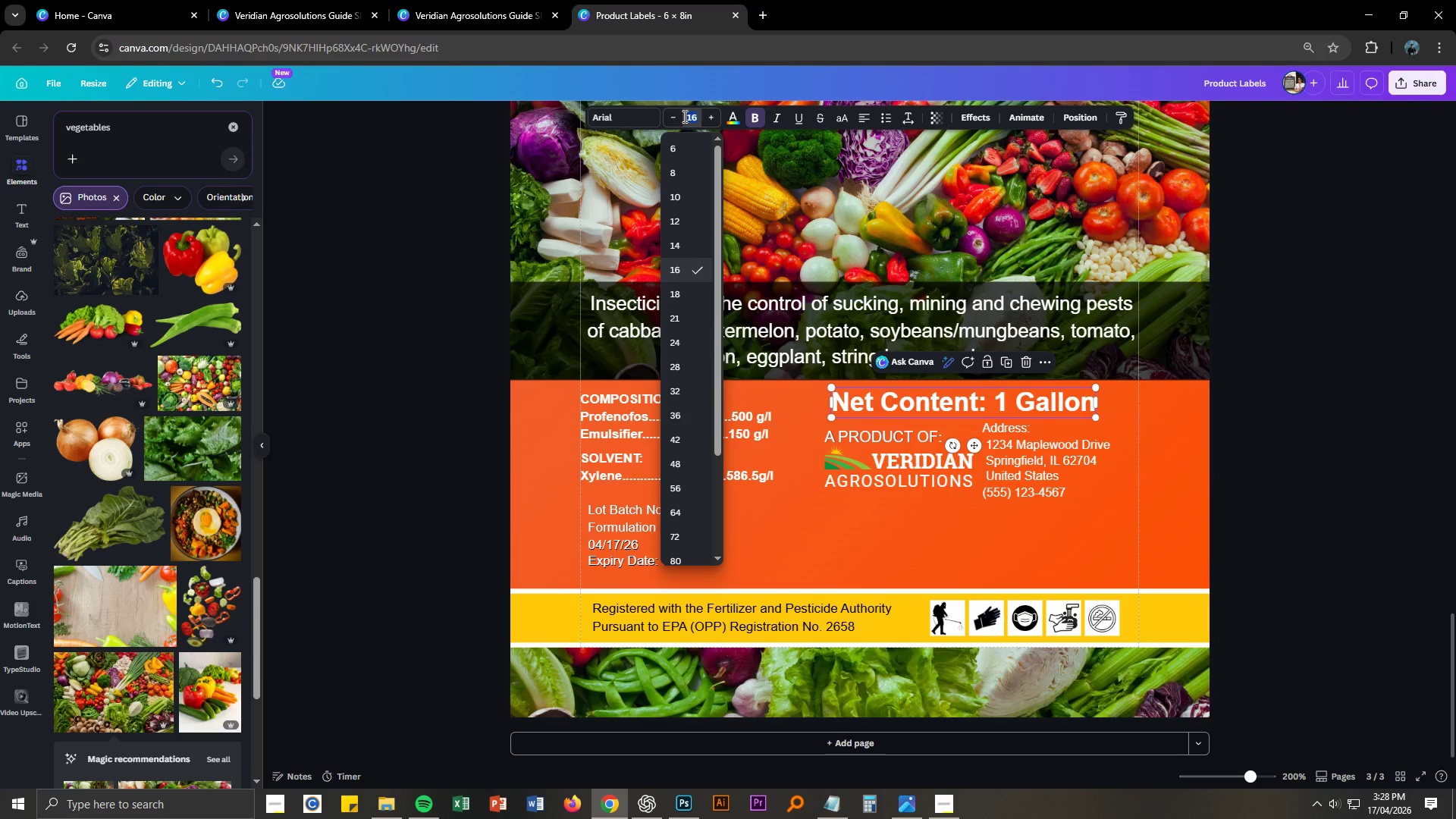 
key(Numpad1)
 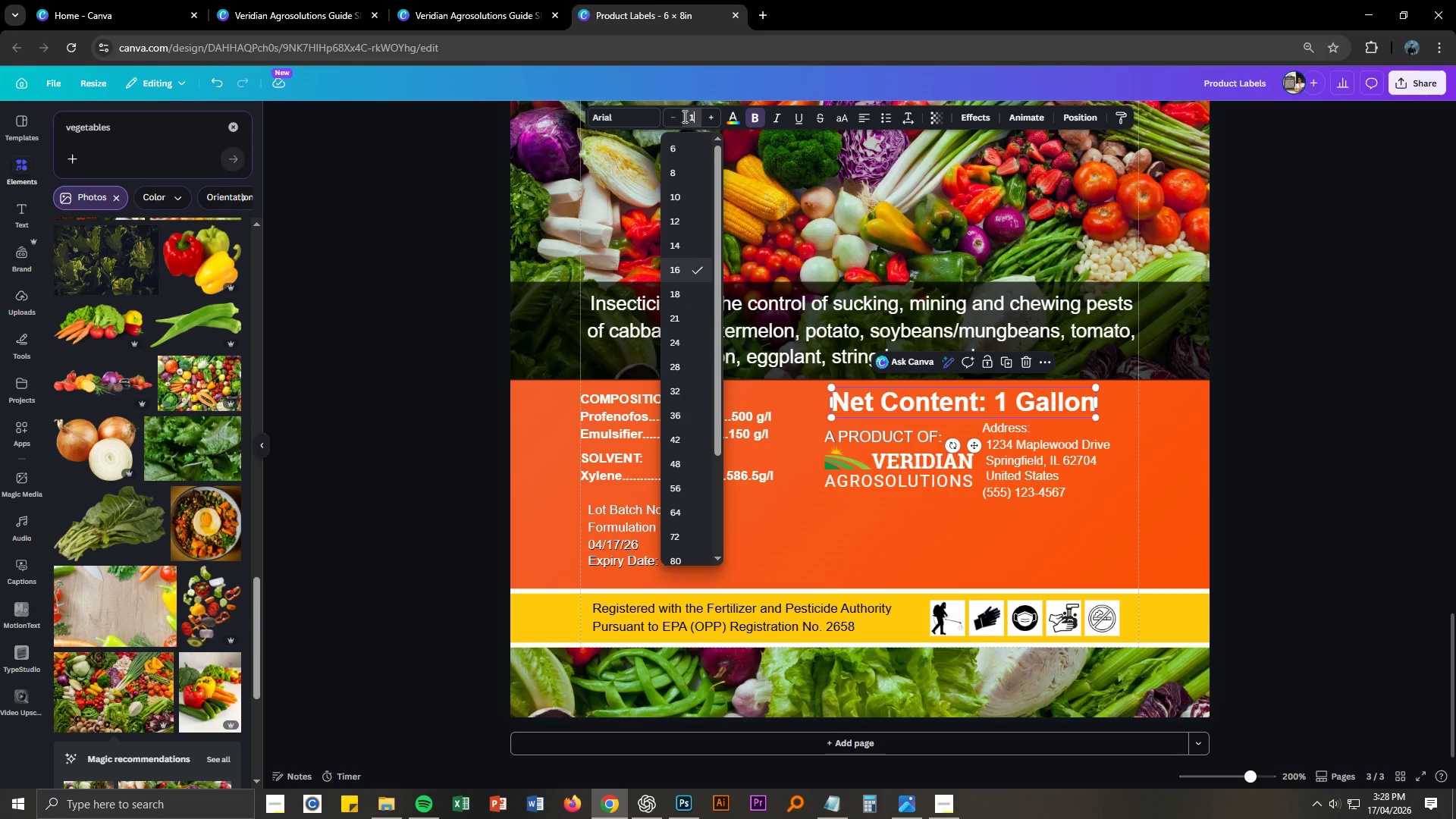 
key(Numpad4)
 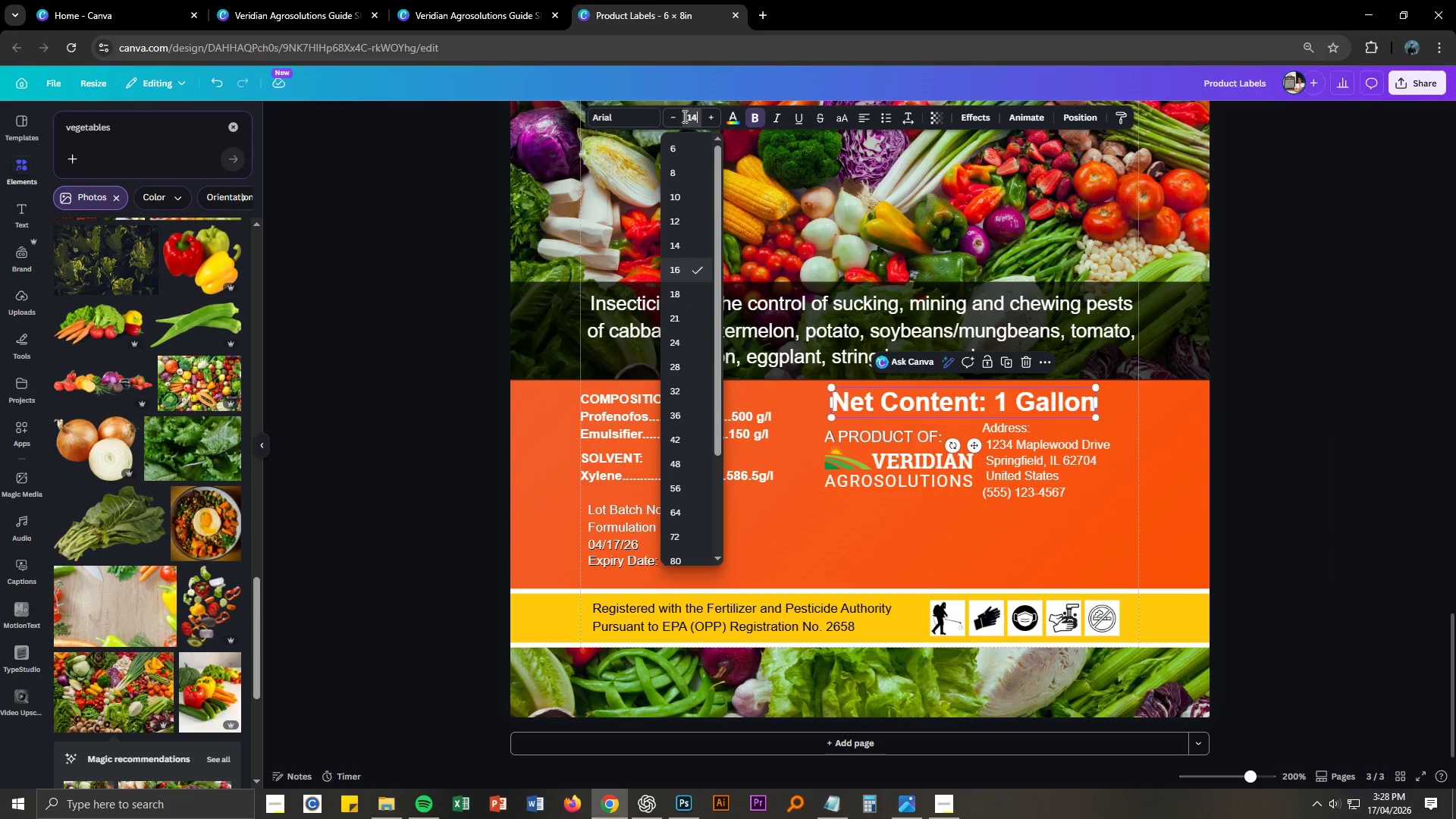 
key(NumpadEnter)
 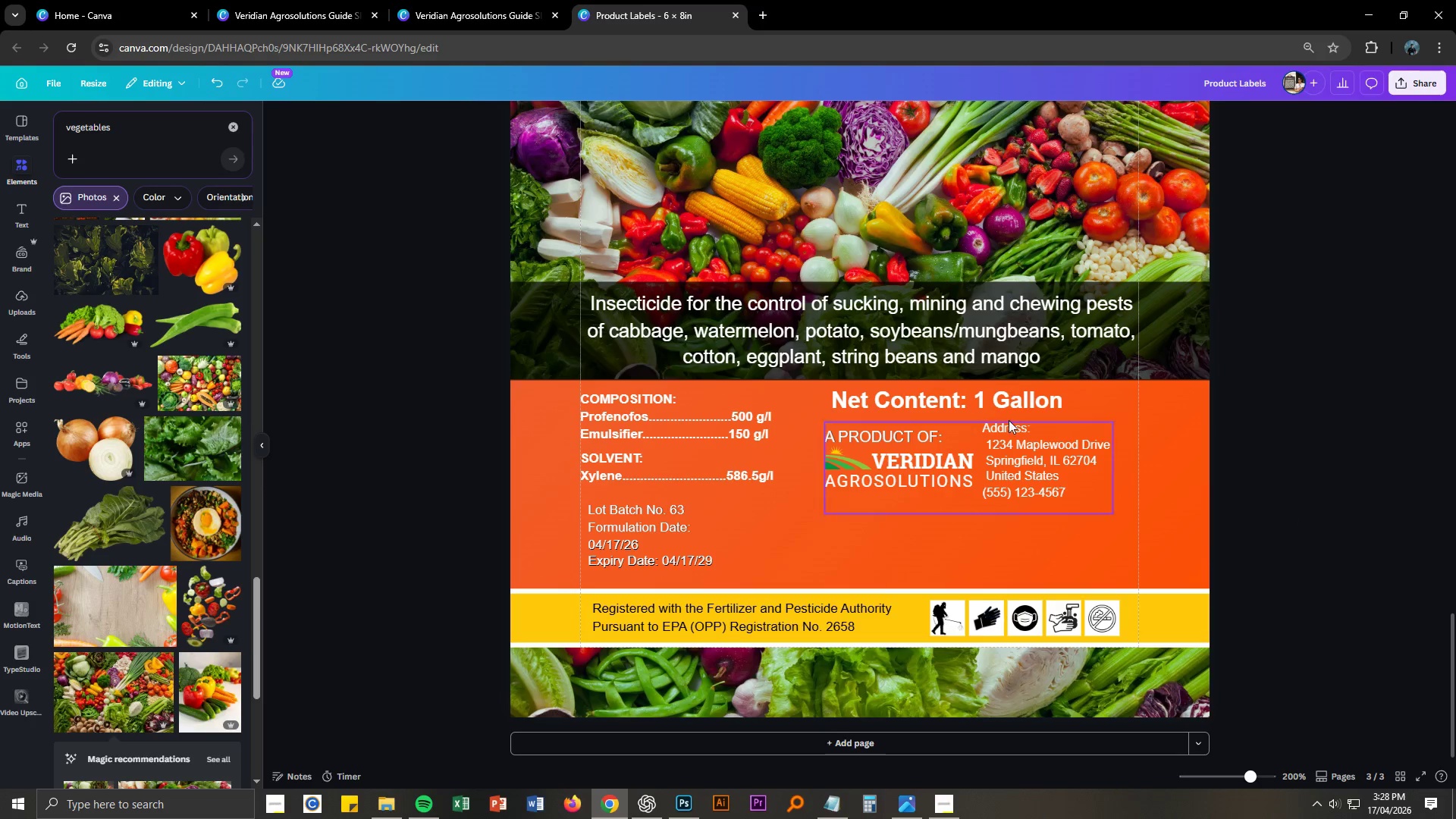 
left_click_drag(start_coordinate=[1008, 412], to_coordinate=[1065, 410])
 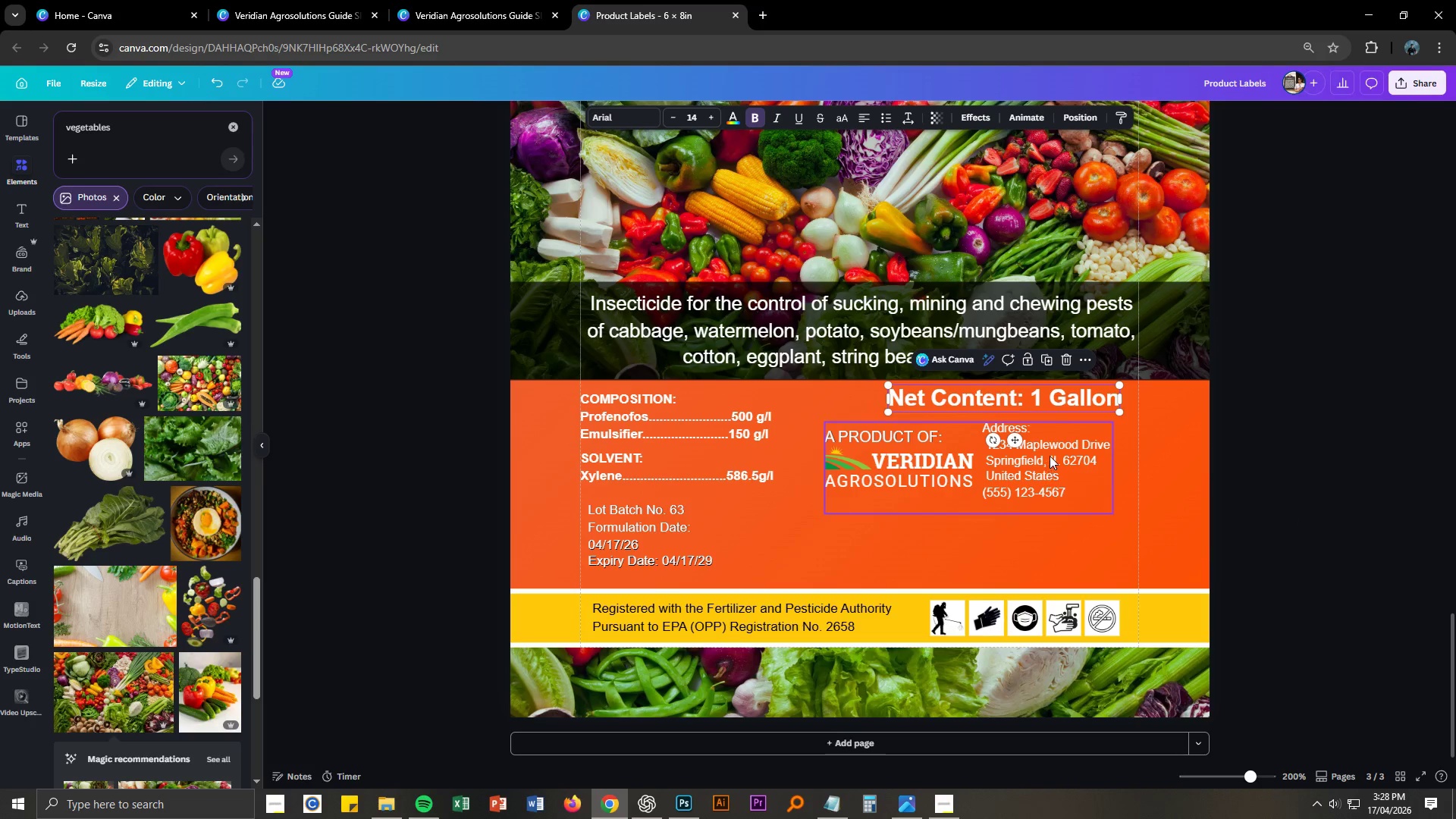 
left_click_drag(start_coordinate=[1053, 450], to_coordinate=[1062, 450])
 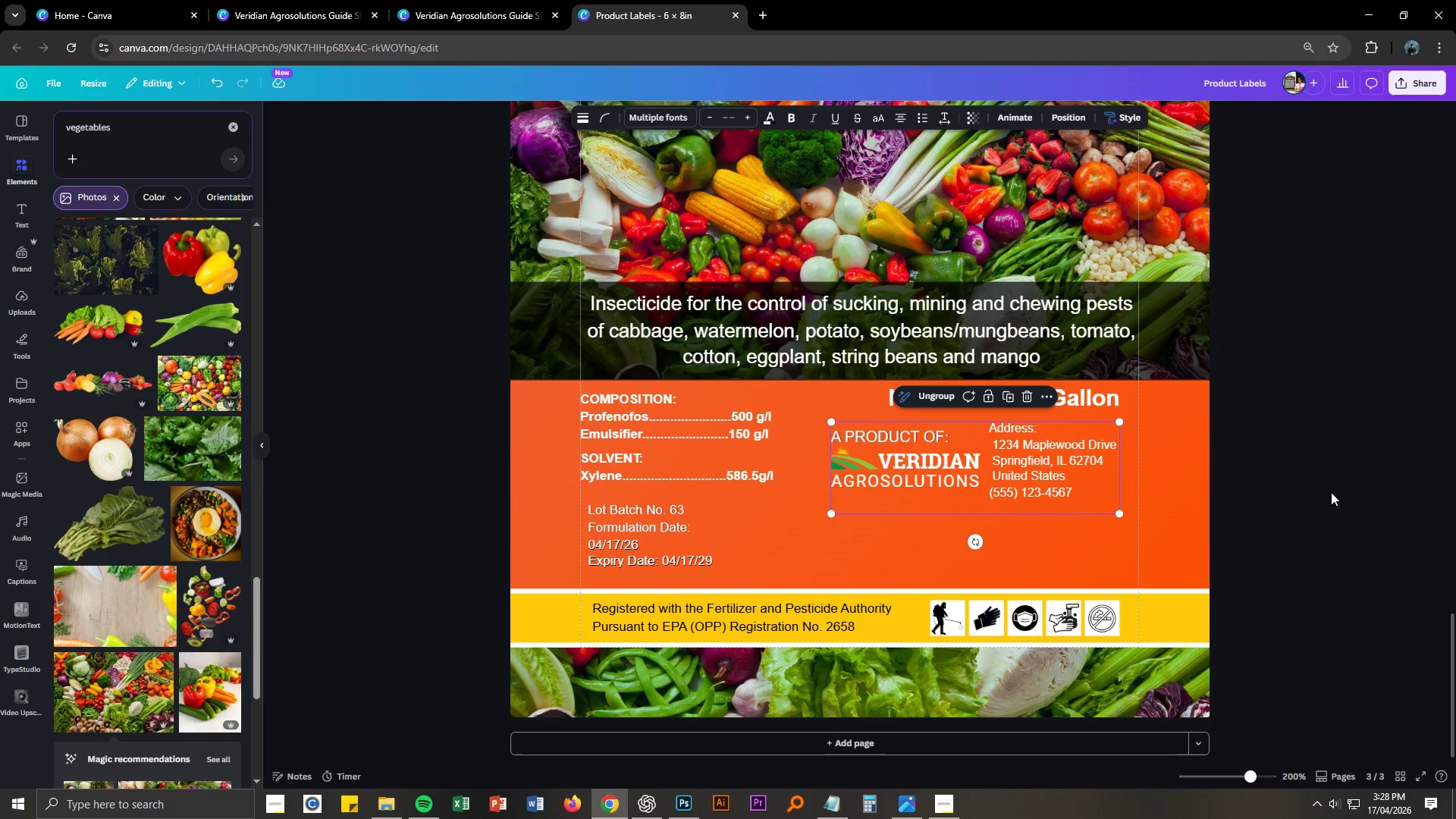 
left_click([1338, 493])
 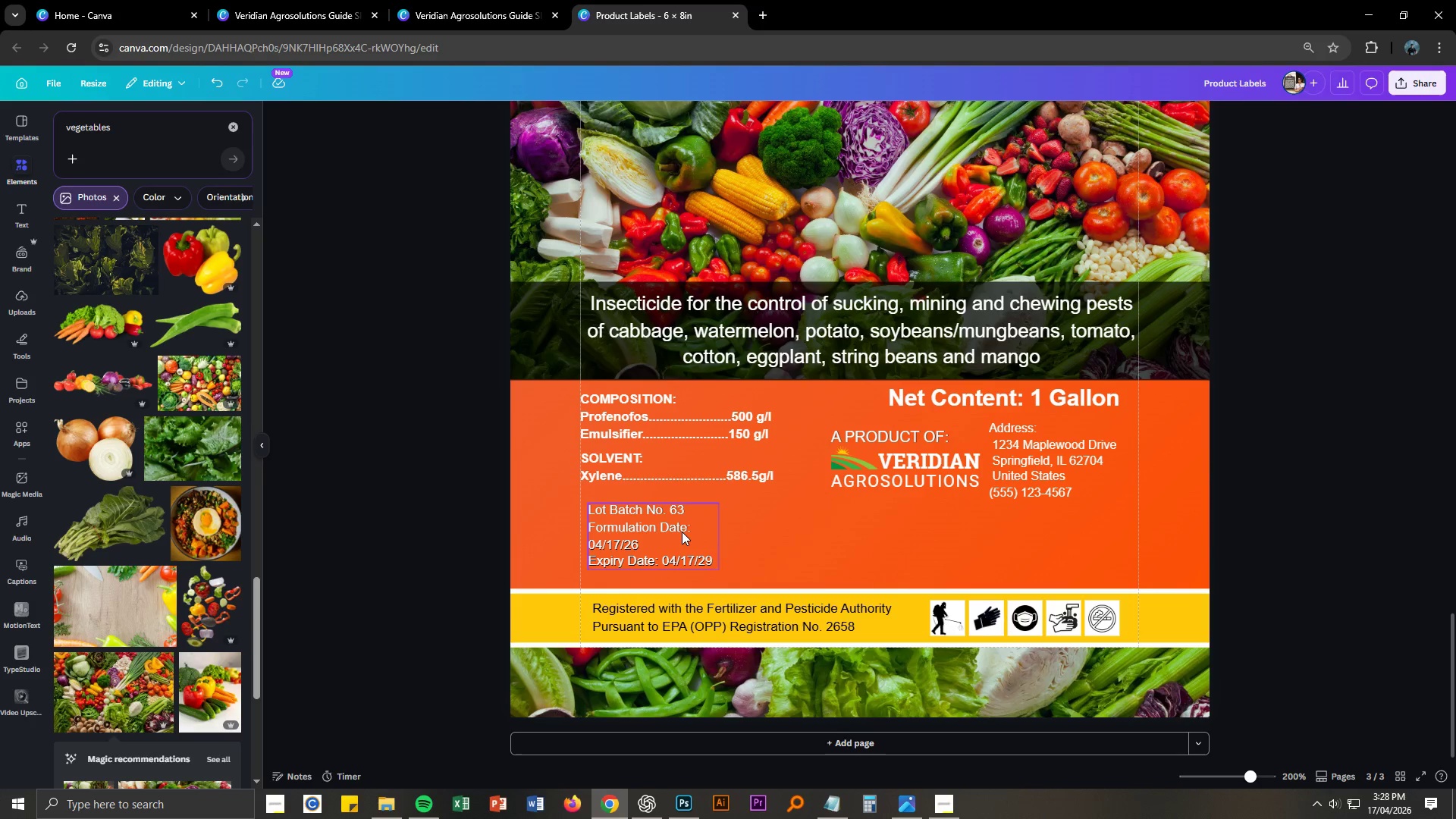 
left_click([681, 533])
 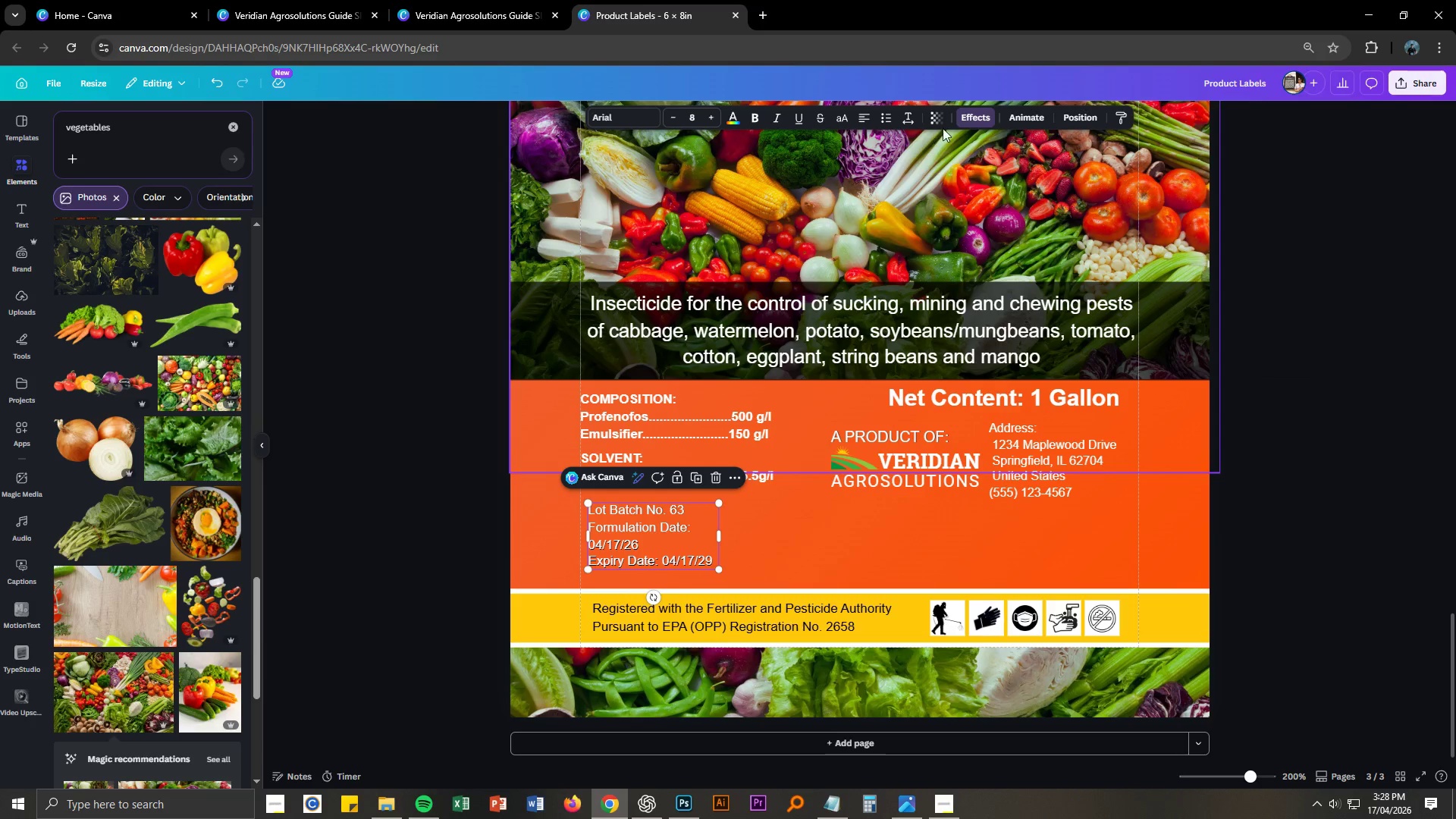 
left_click([969, 117])
 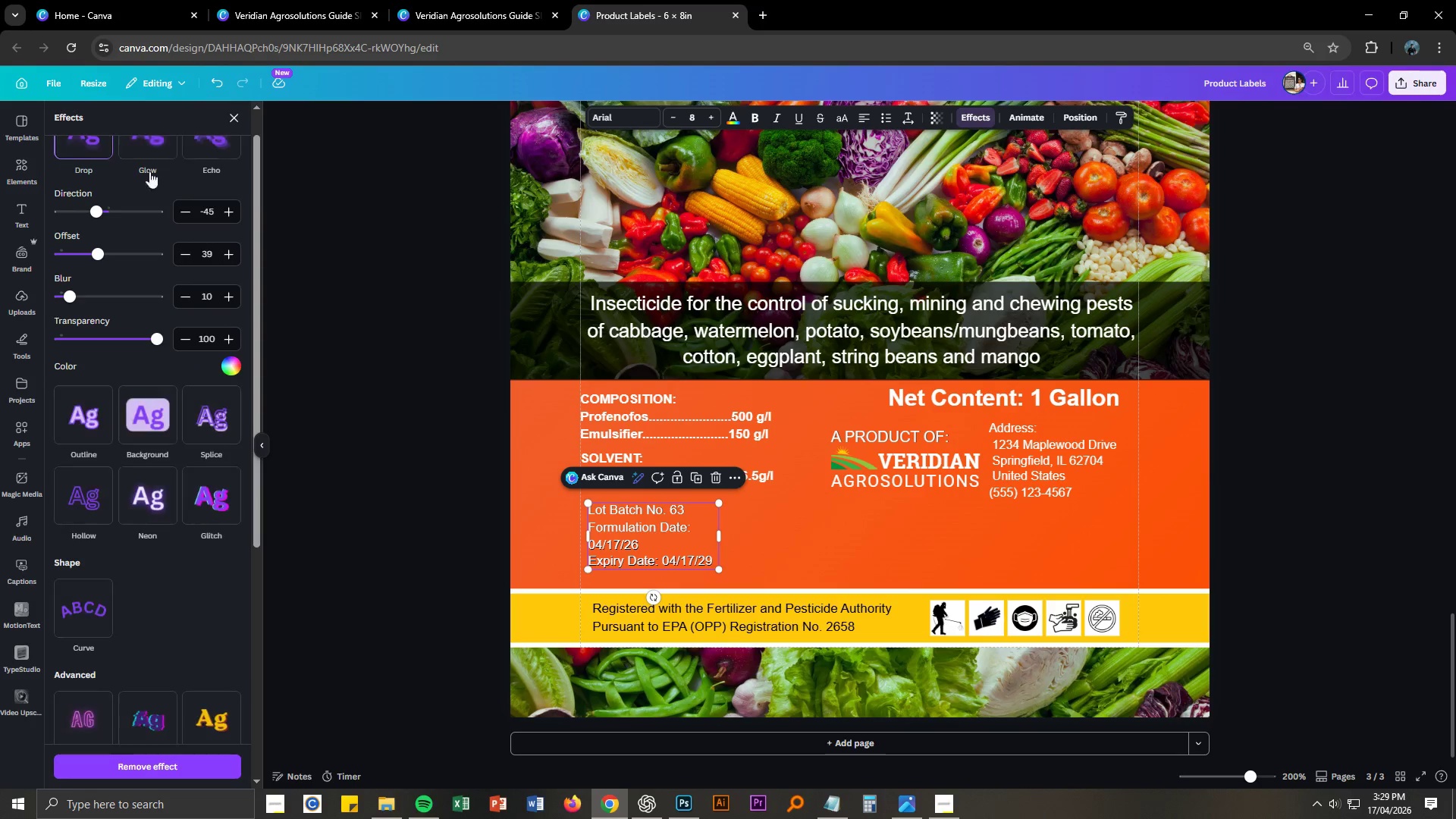 
left_click([89, 157])
 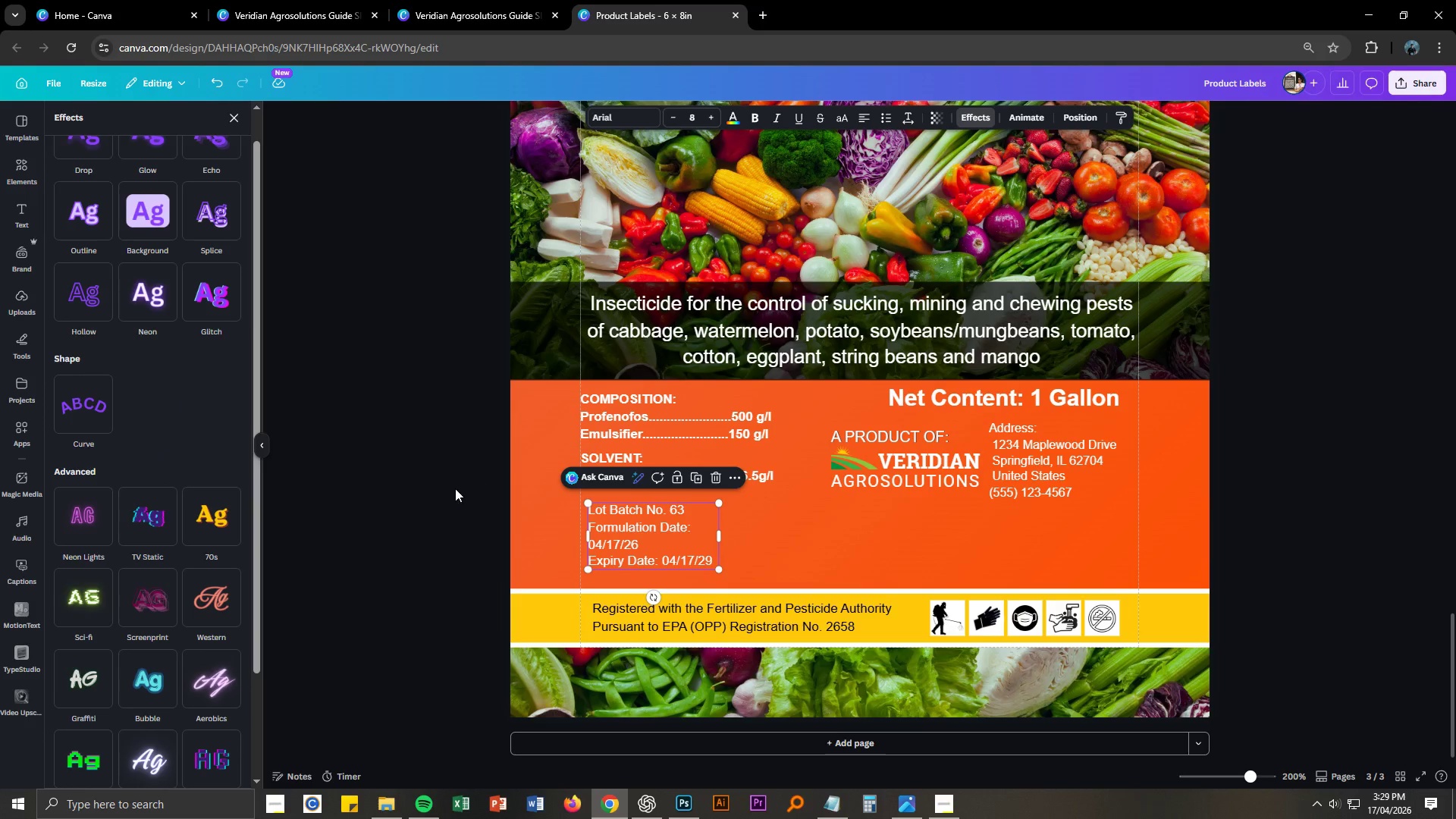 
left_click([413, 497])
 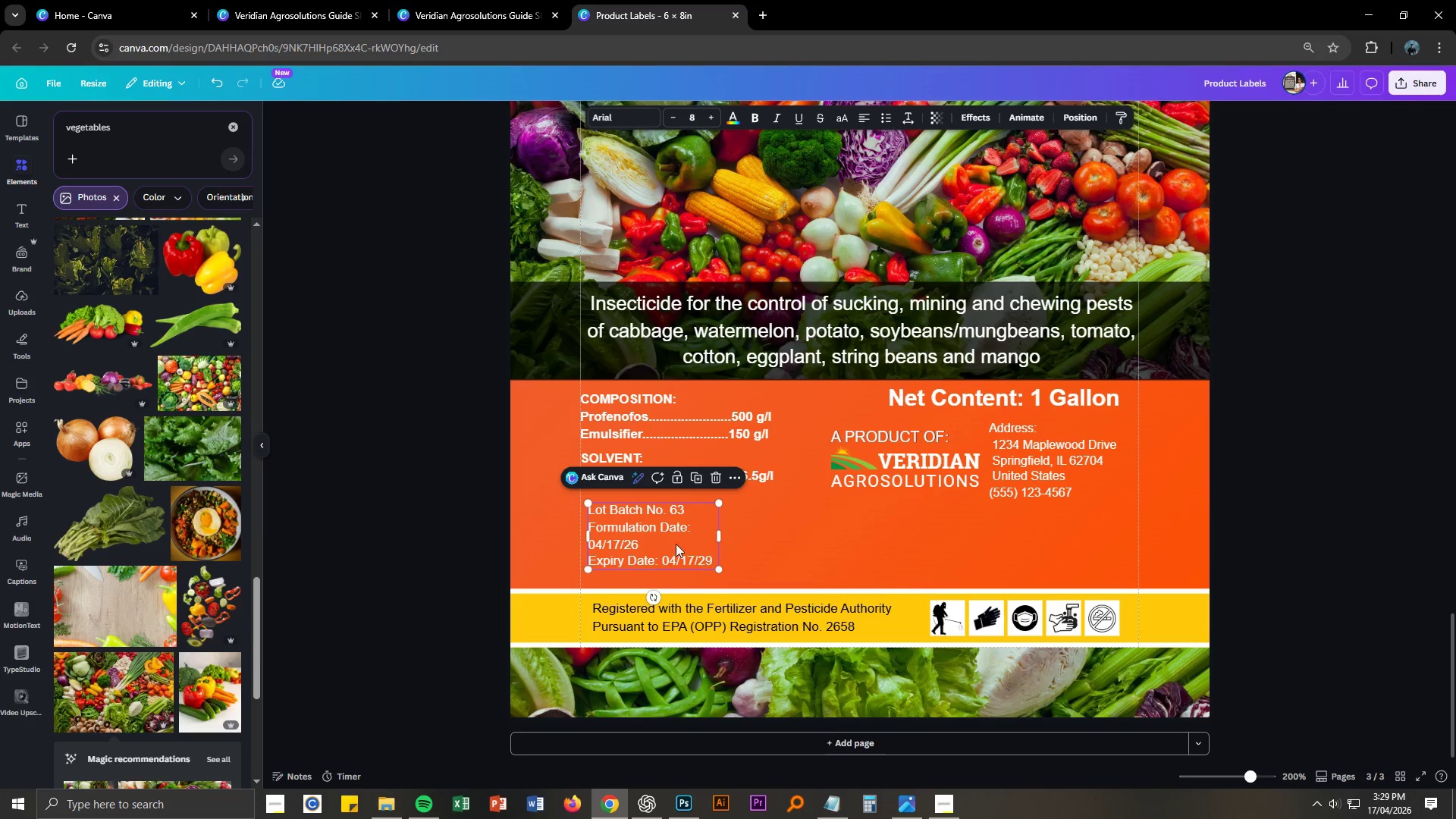 
left_click_drag(start_coordinate=[670, 529], to_coordinate=[667, 541])
 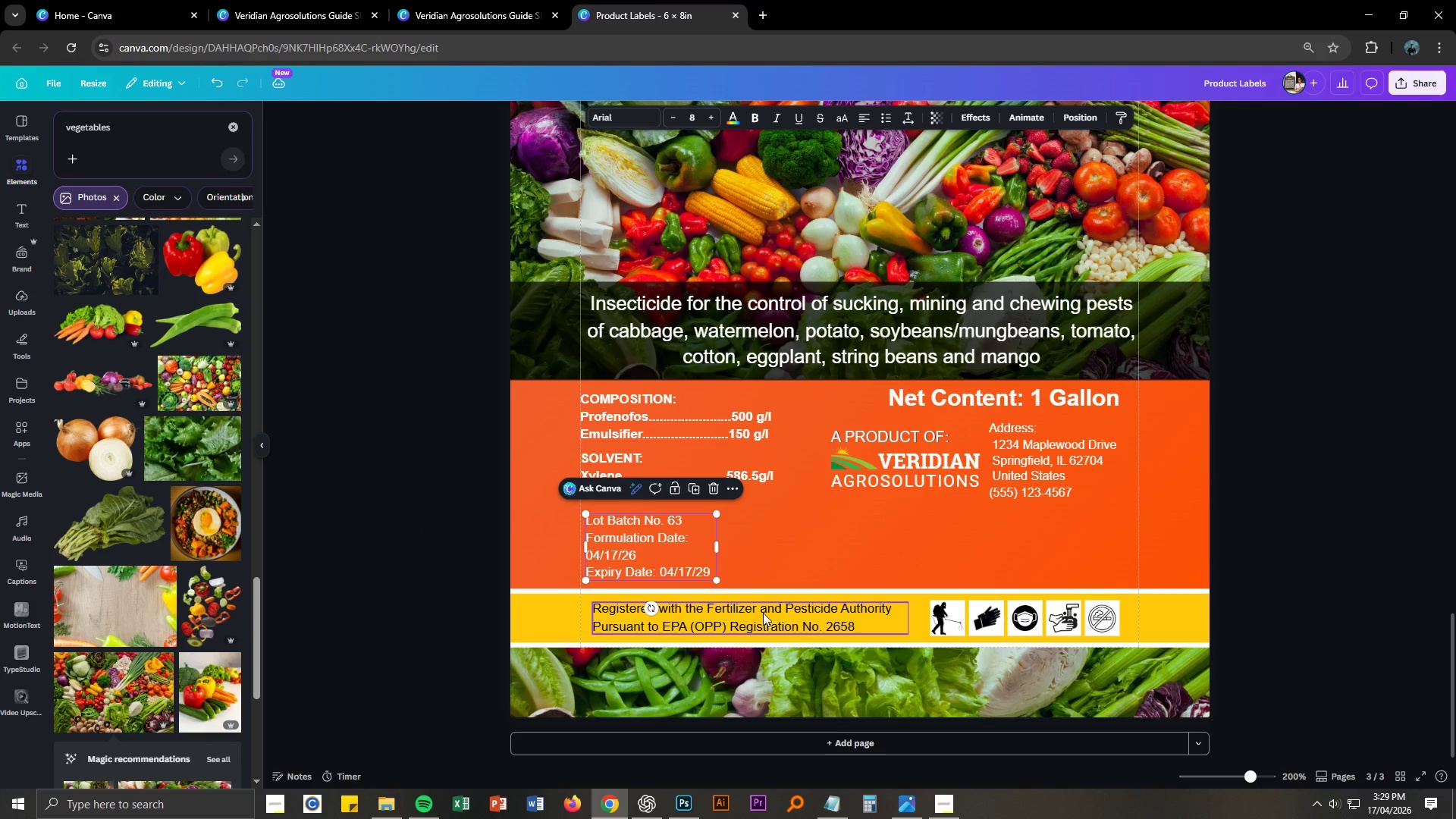 
left_click([780, 608])
 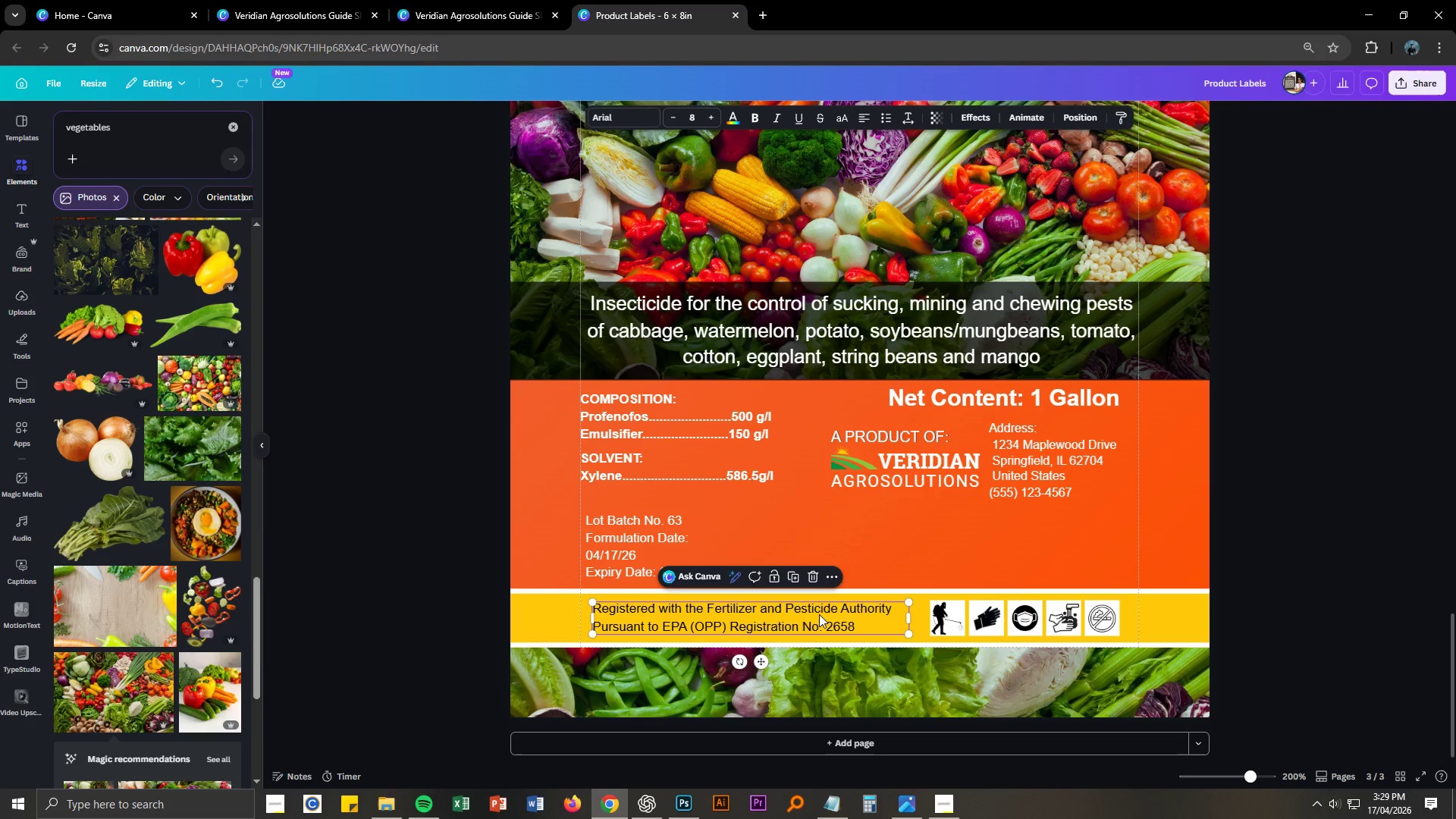 
left_click_drag(start_coordinate=[818, 607], to_coordinate=[1047, 557])
 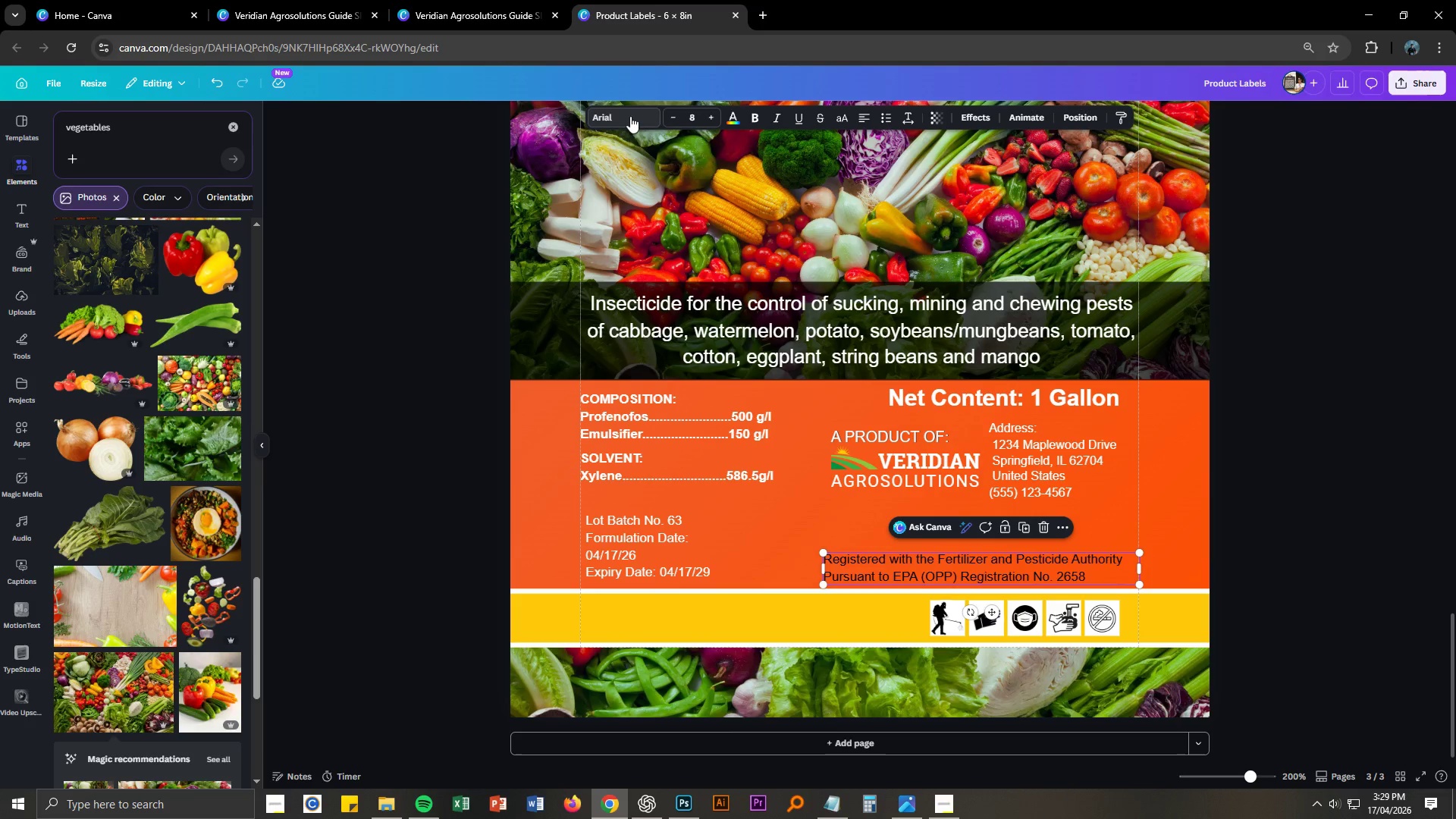 
left_click([733, 118])
 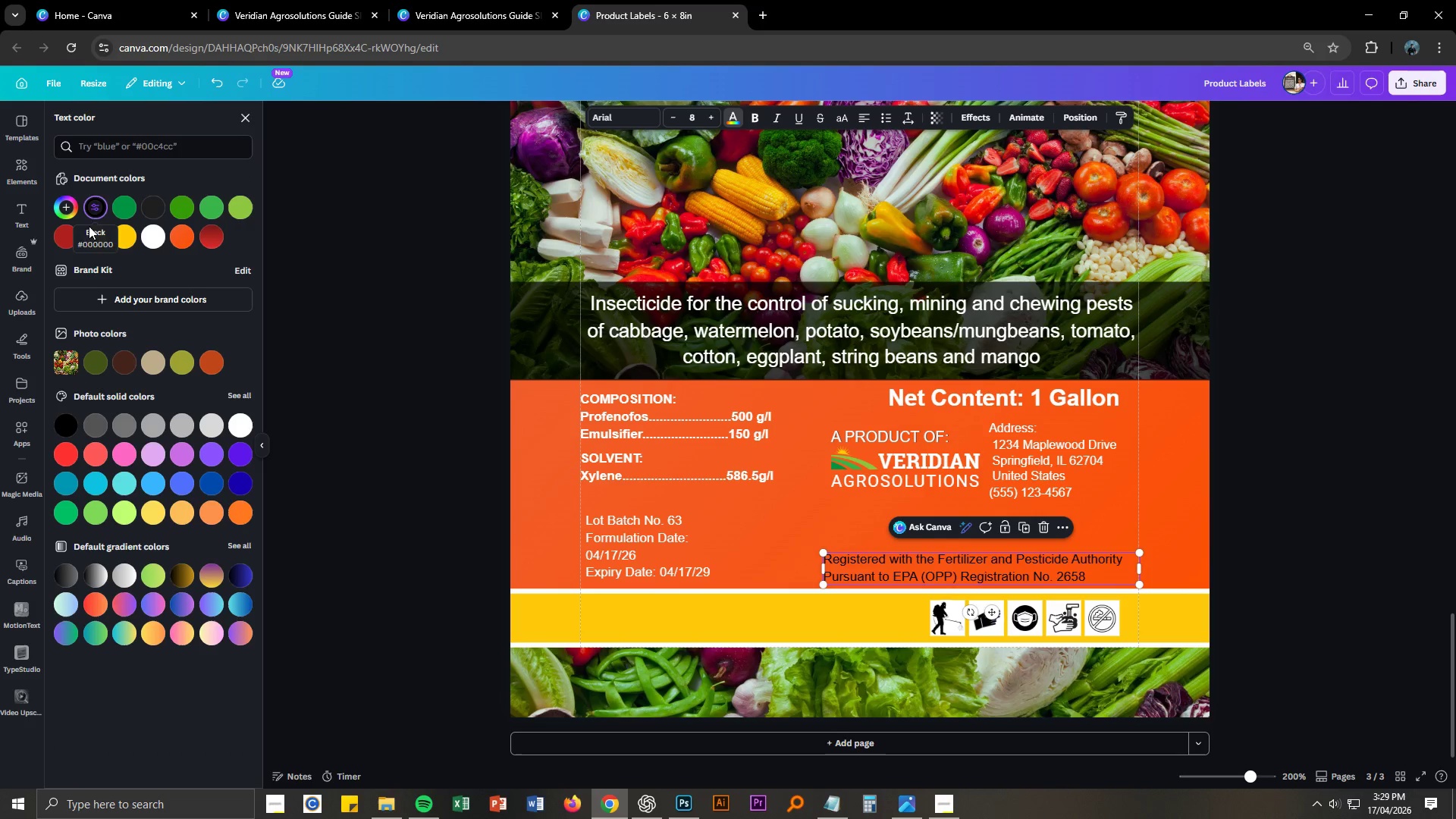 
left_click([155, 240])
 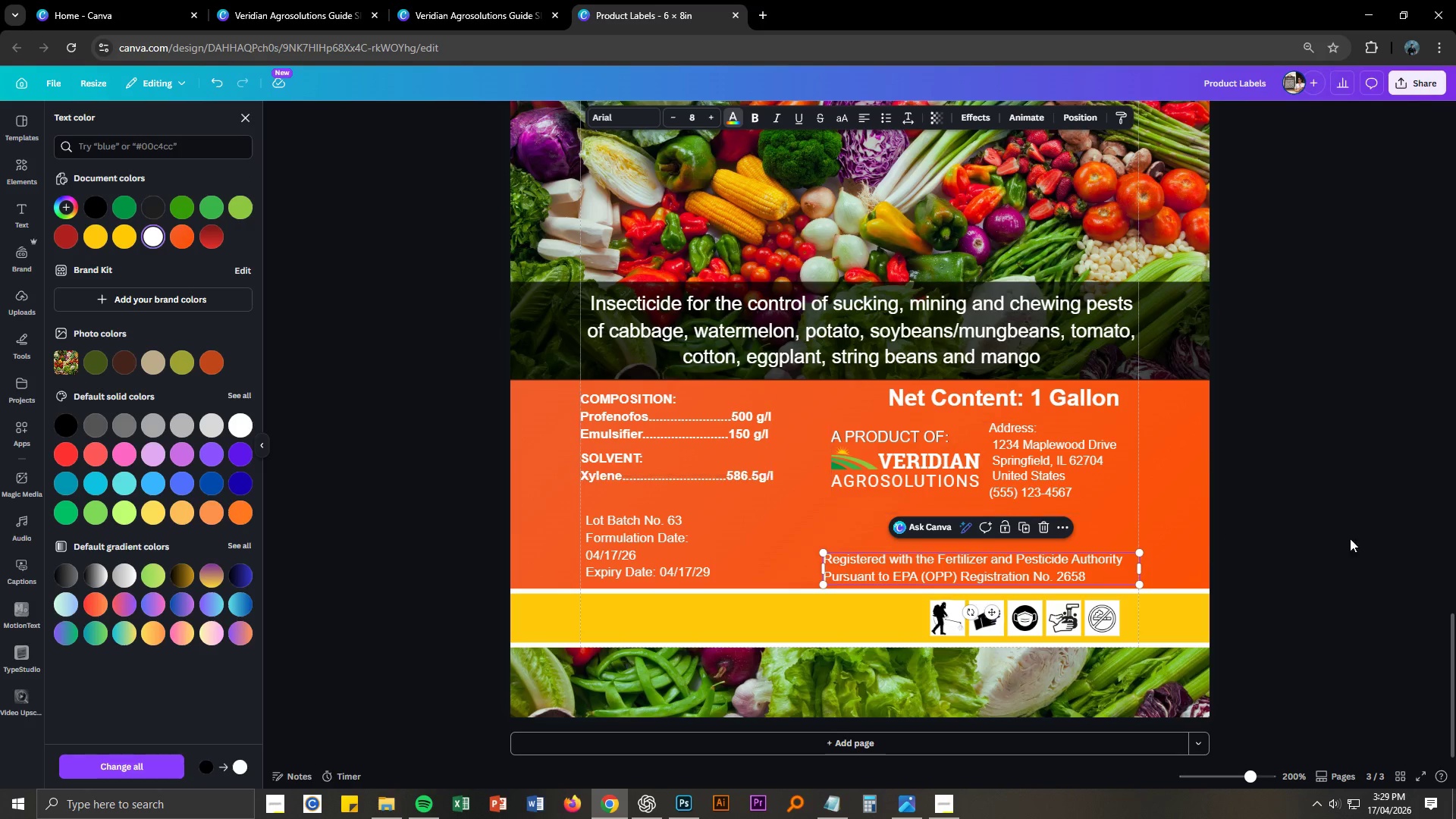 
left_click([1384, 540])
 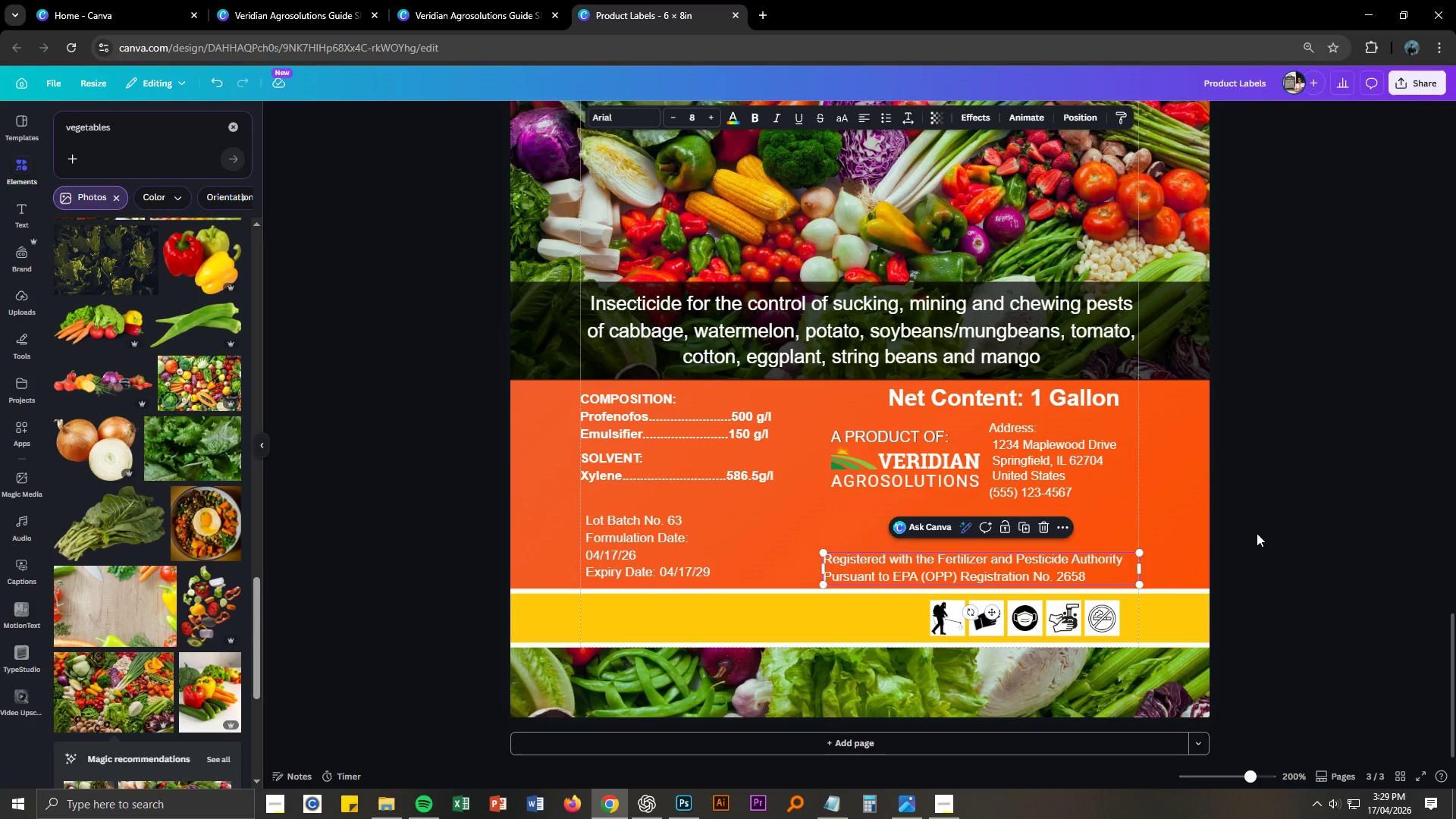 
left_click([1257, 533])
 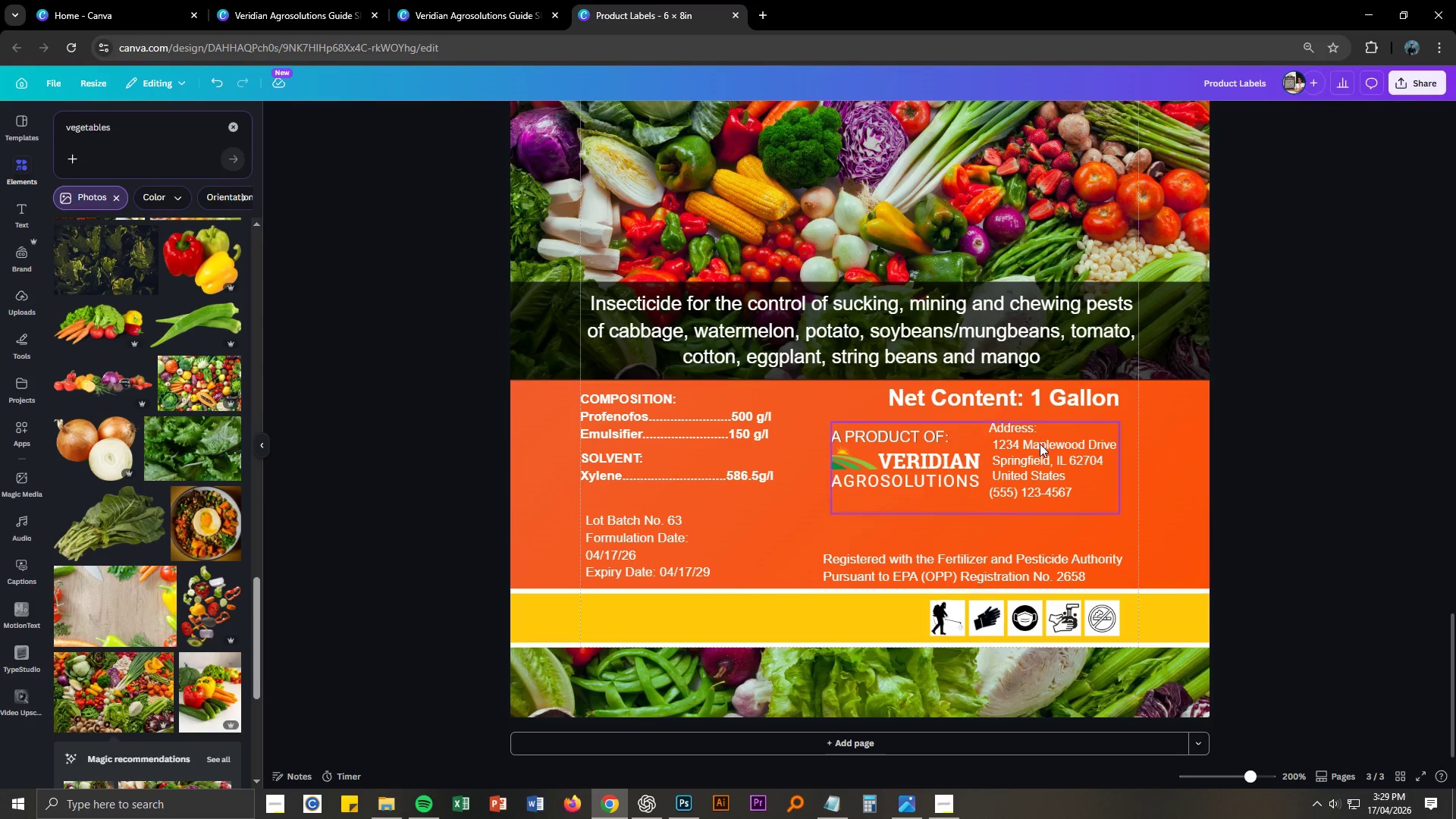 
left_click_drag(start_coordinate=[1033, 450], to_coordinate=[1039, 465])
 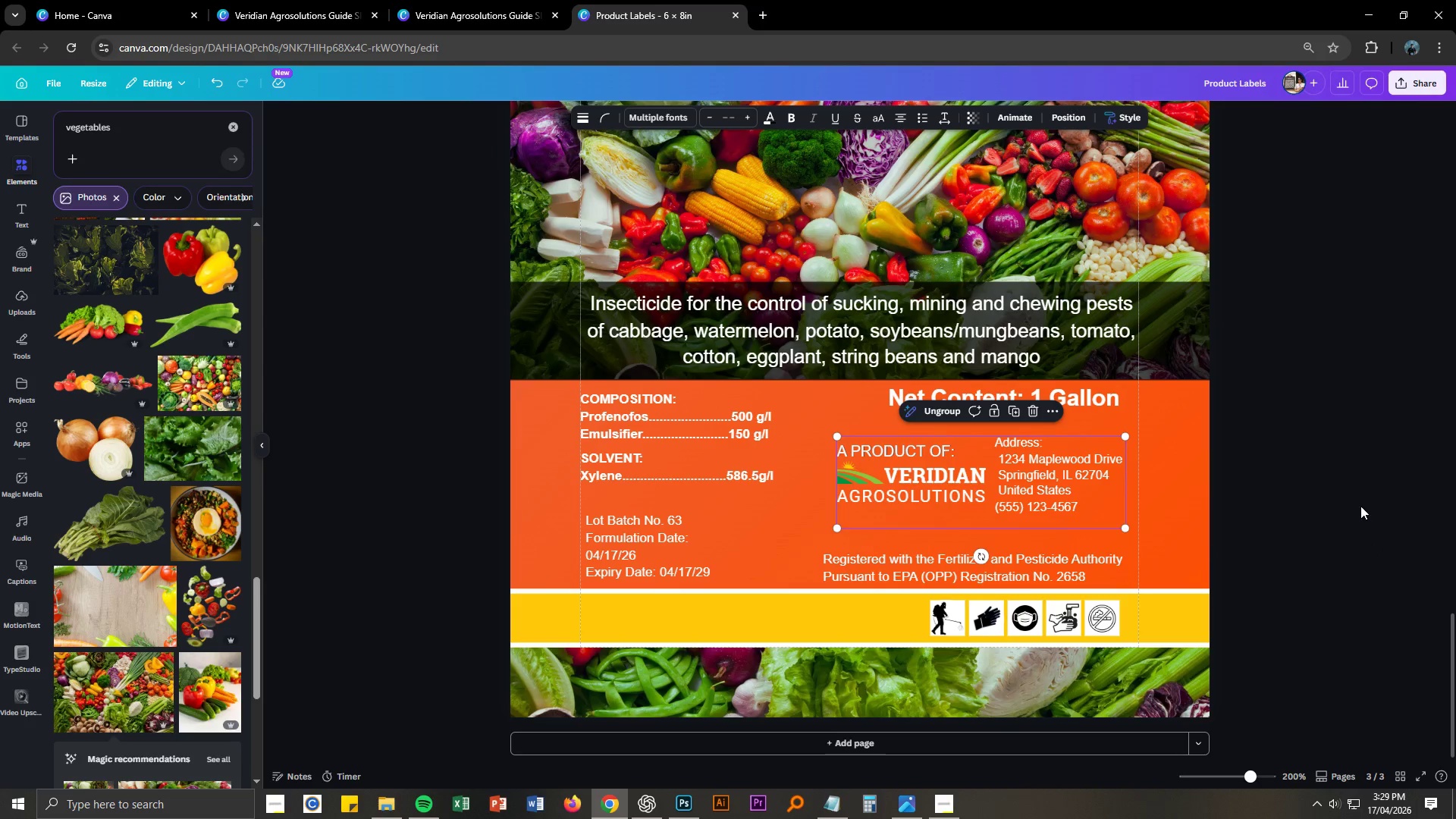 
left_click([1360, 506])
 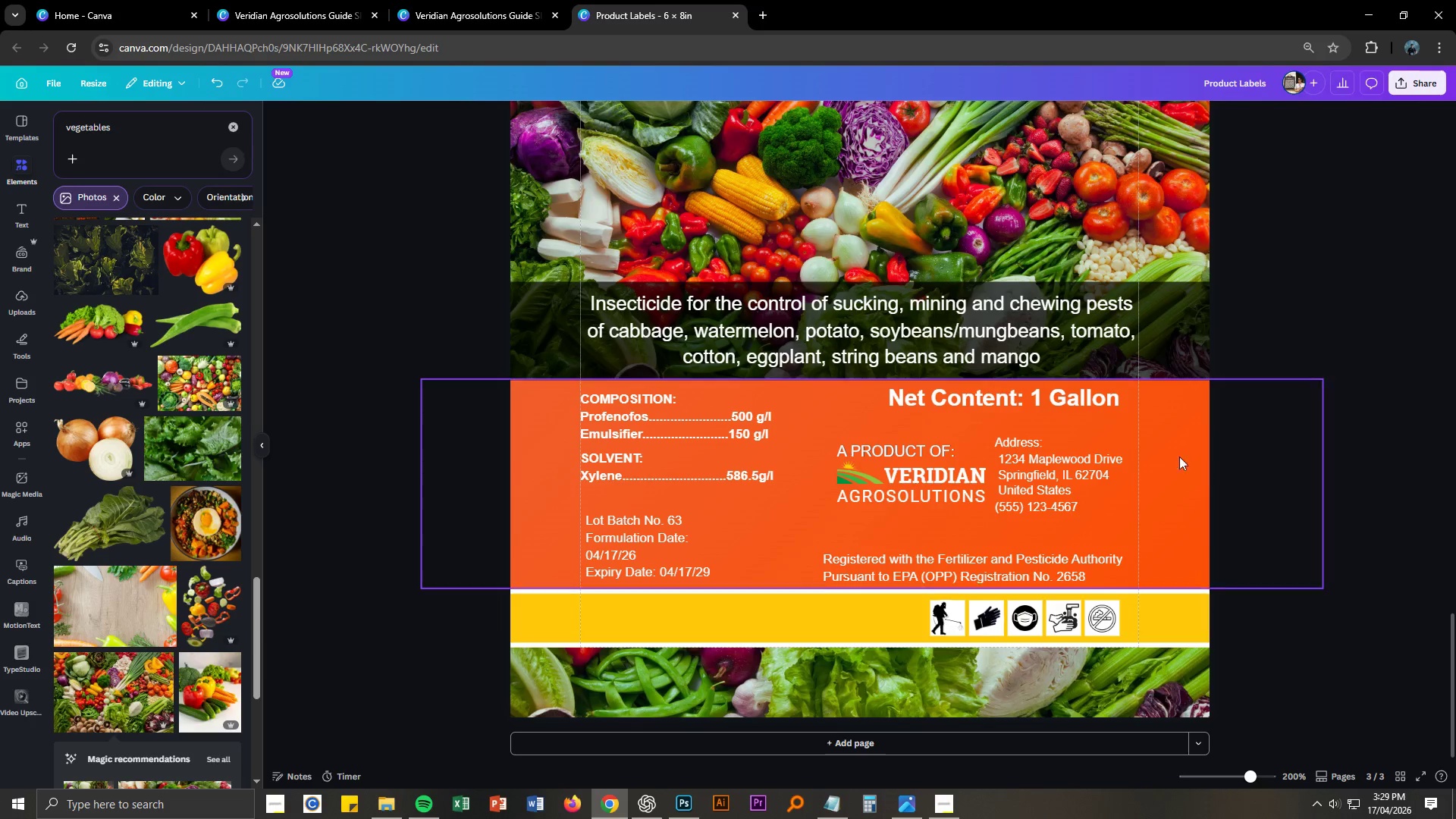 
left_click_drag(start_coordinate=[1098, 408], to_coordinate=[1117, 407])
 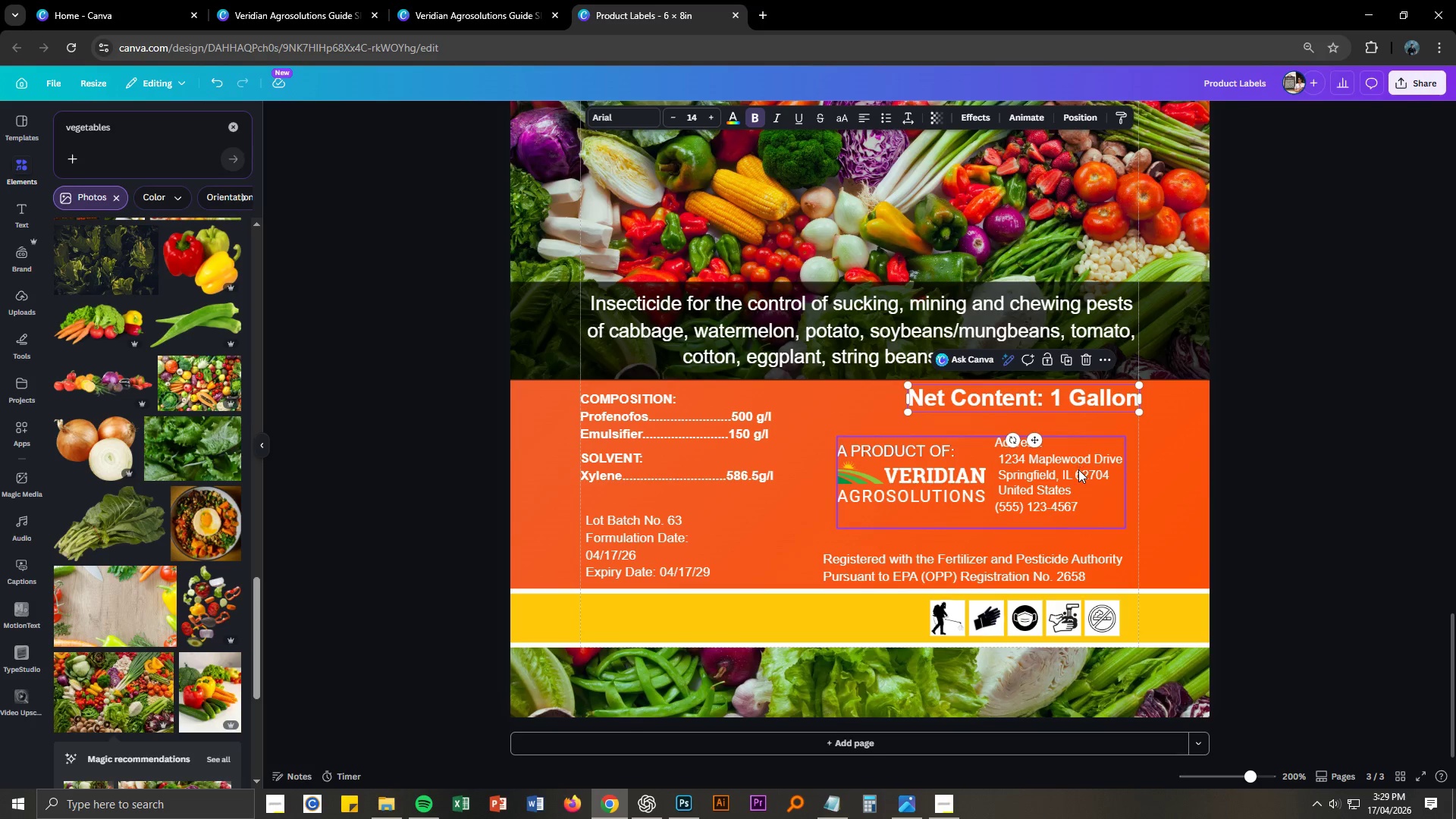 
left_click_drag(start_coordinate=[1078, 469], to_coordinate=[1092, 469])
 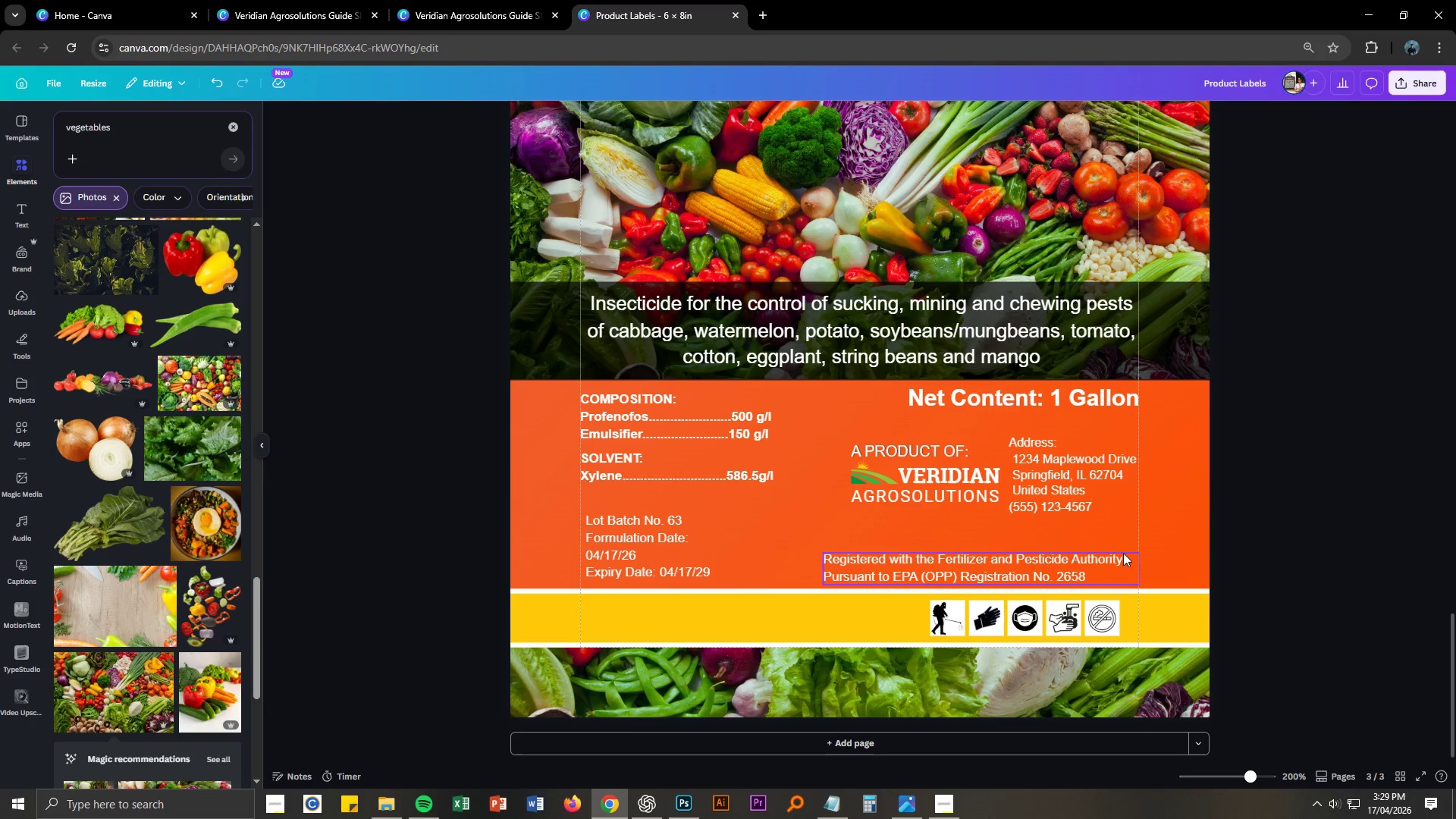 
left_click_drag(start_coordinate=[1112, 555], to_coordinate=[1127, 545])
 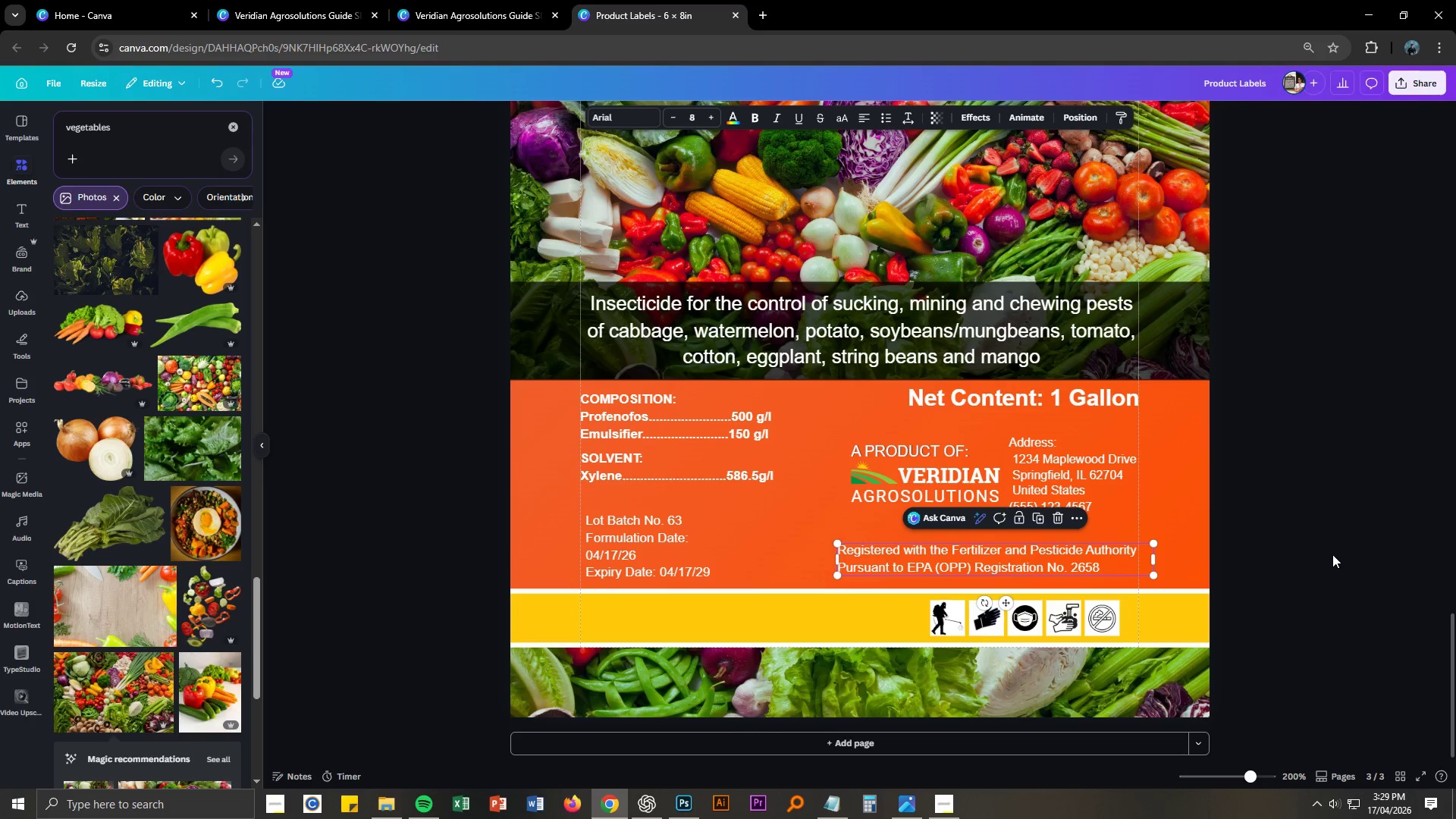 
left_click([1332, 554])
 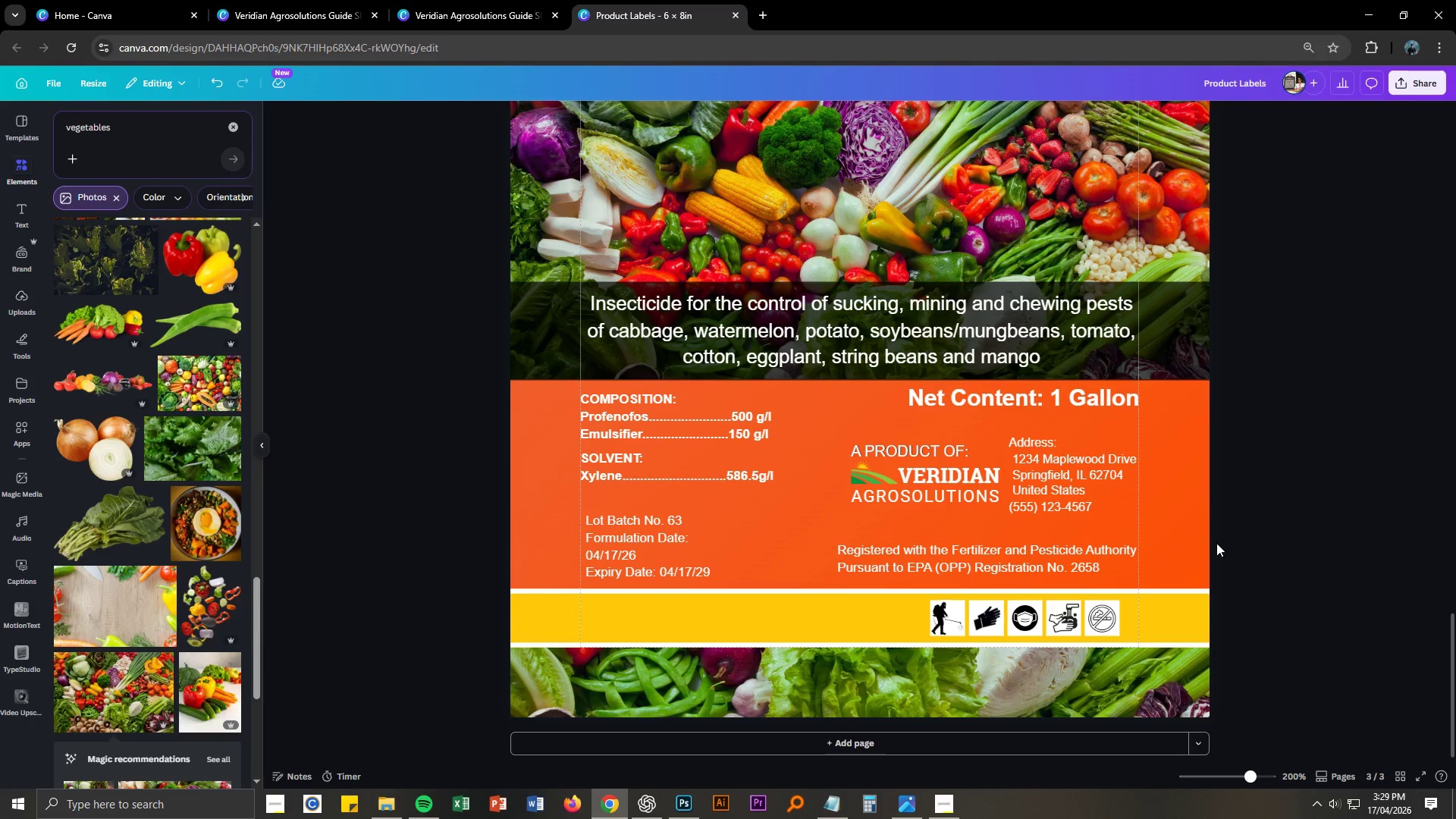 
scroll: coordinate [1081, 466], scroll_direction: up, amount: 4.0
 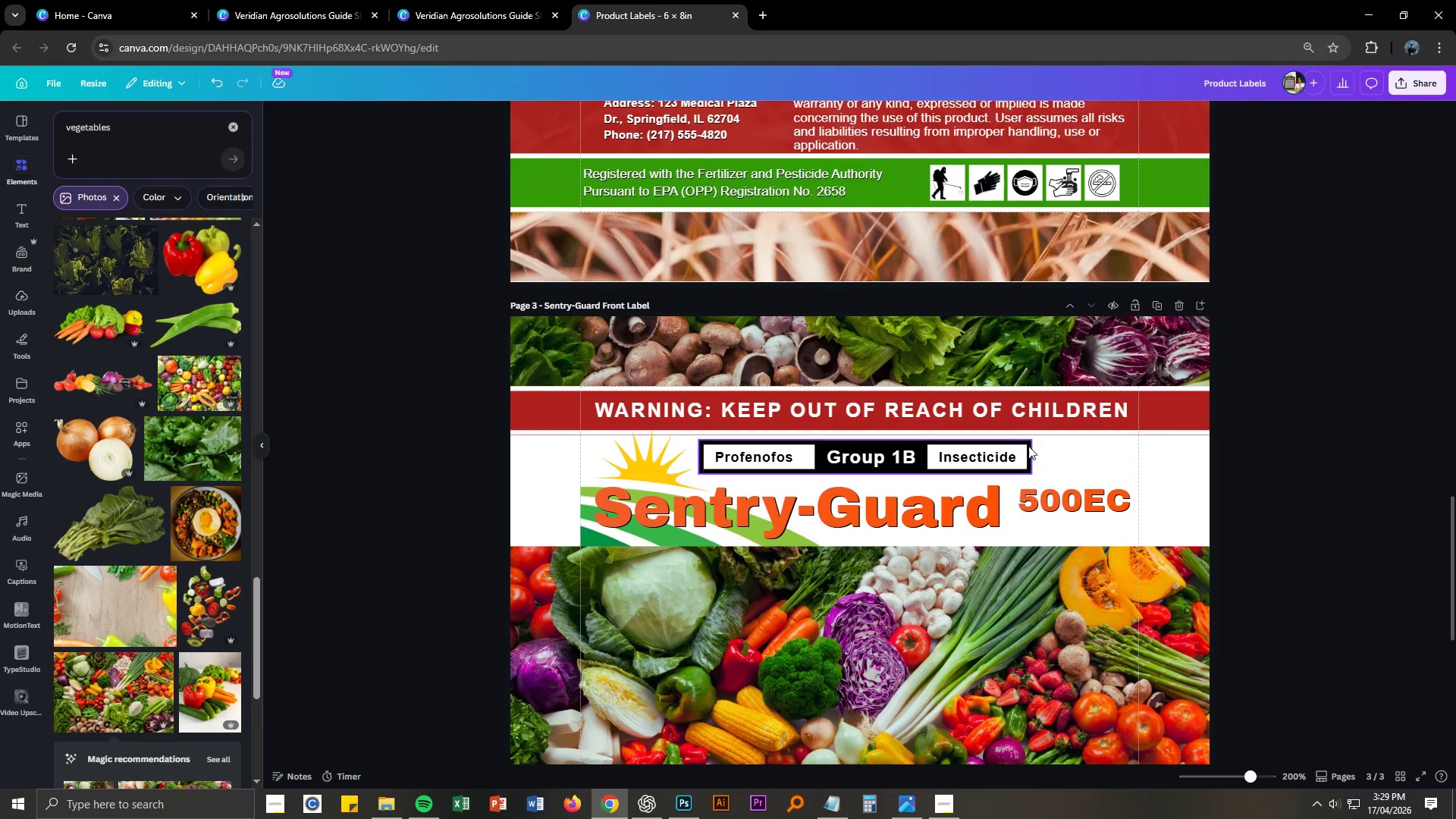 
left_click([1028, 411])
 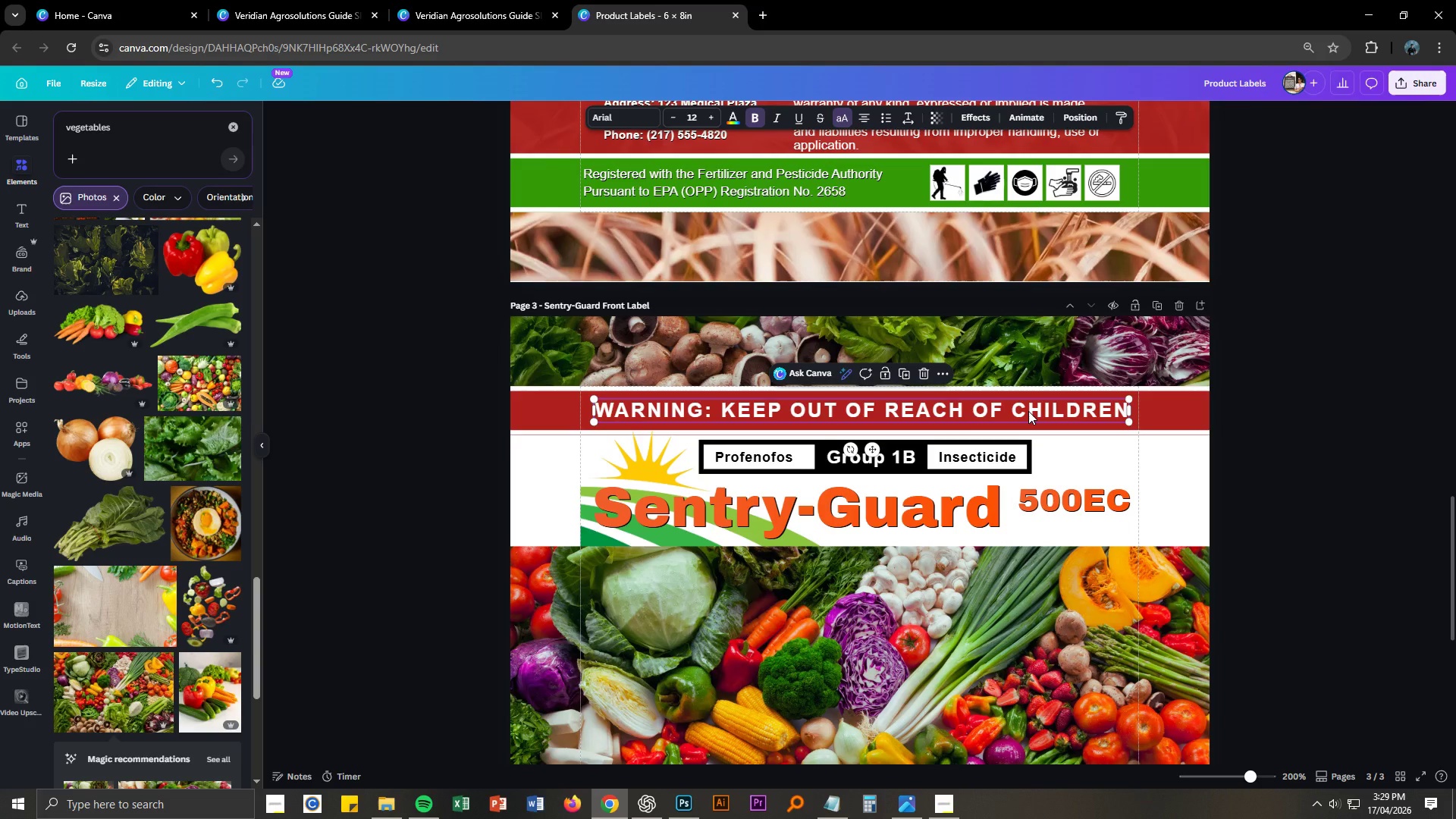 
key(Control+C)
 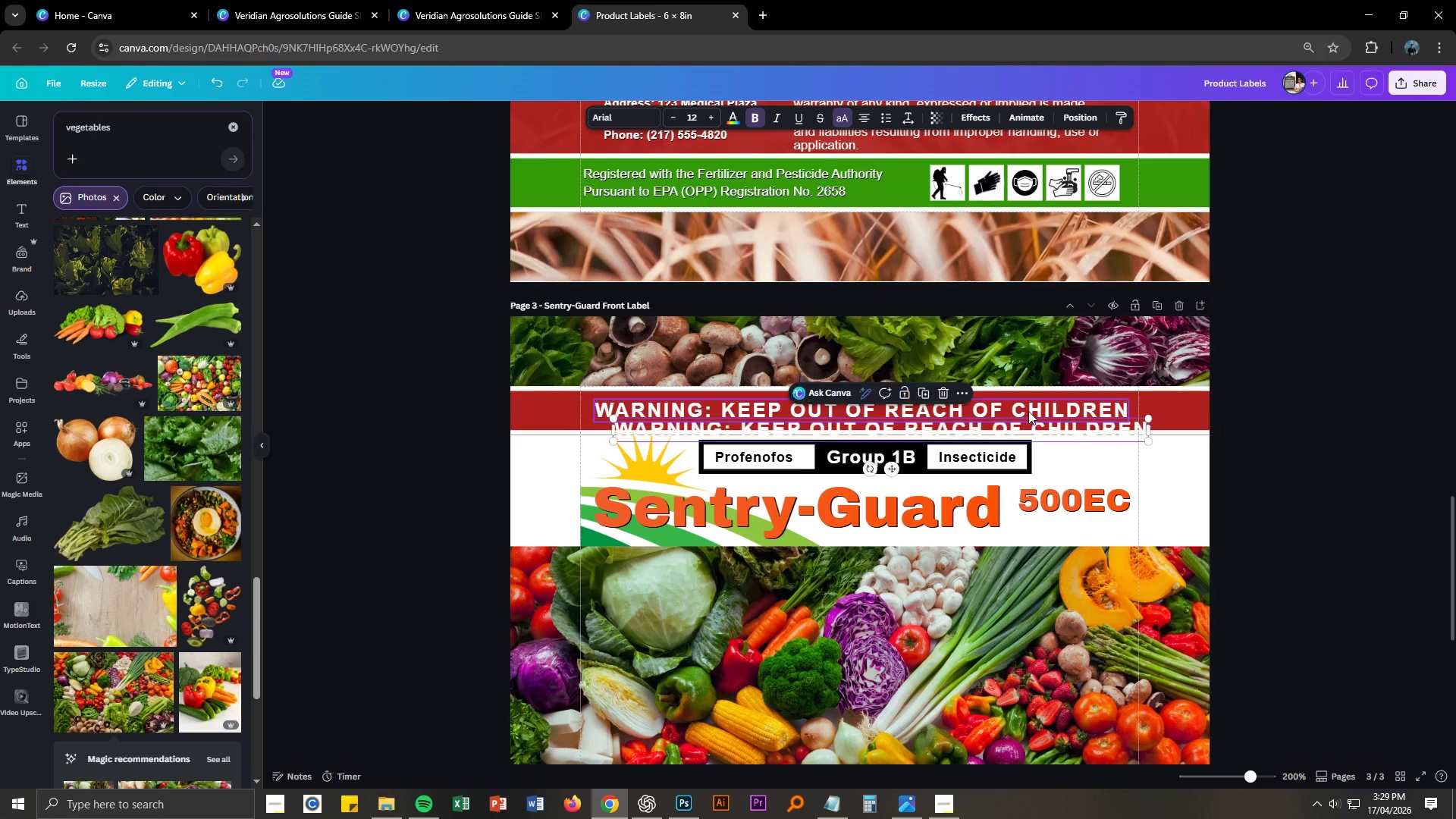 
key(Control+V)
 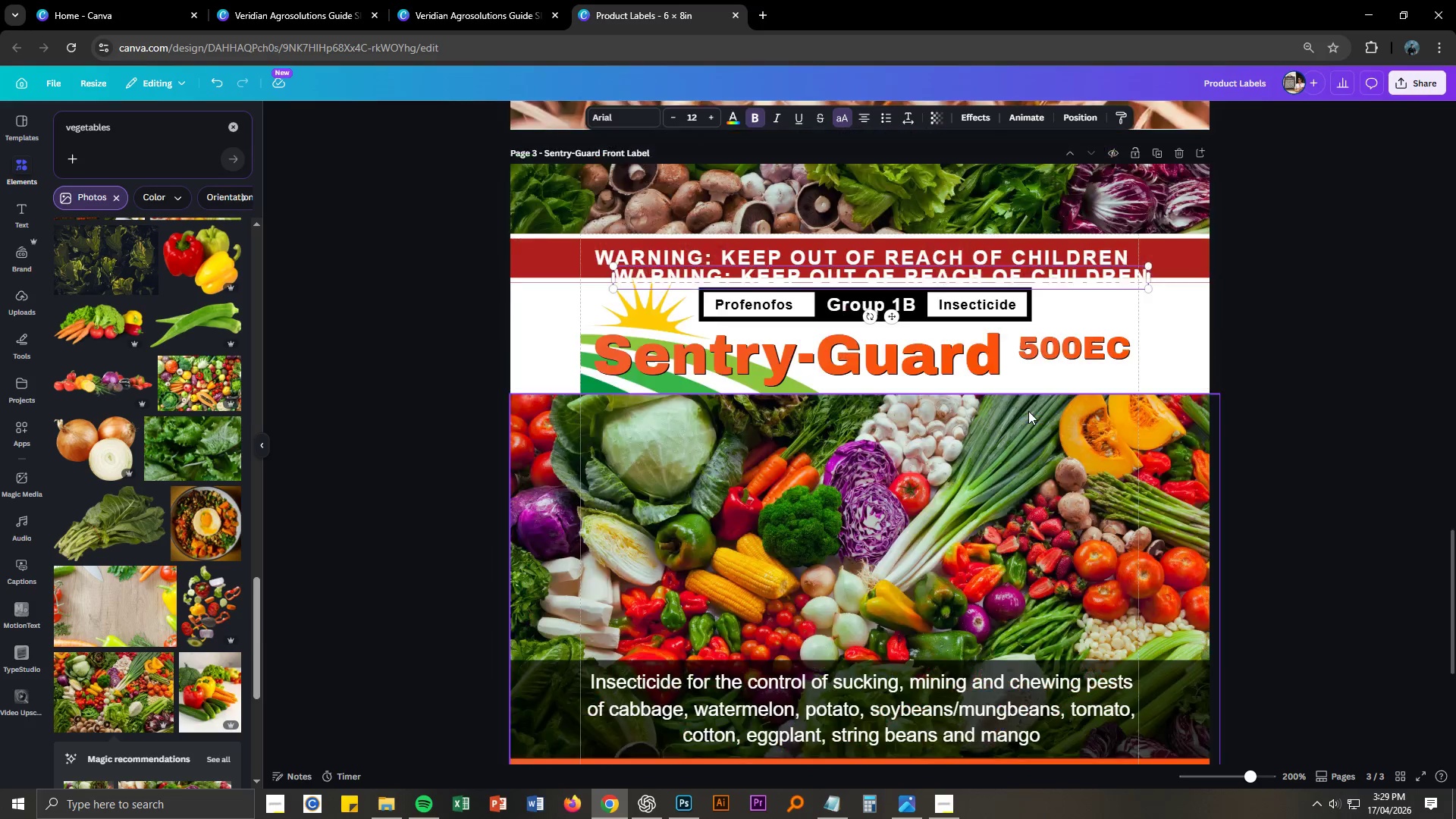 
scroll: coordinate [1028, 411], scroll_direction: down, amount: 2.0
 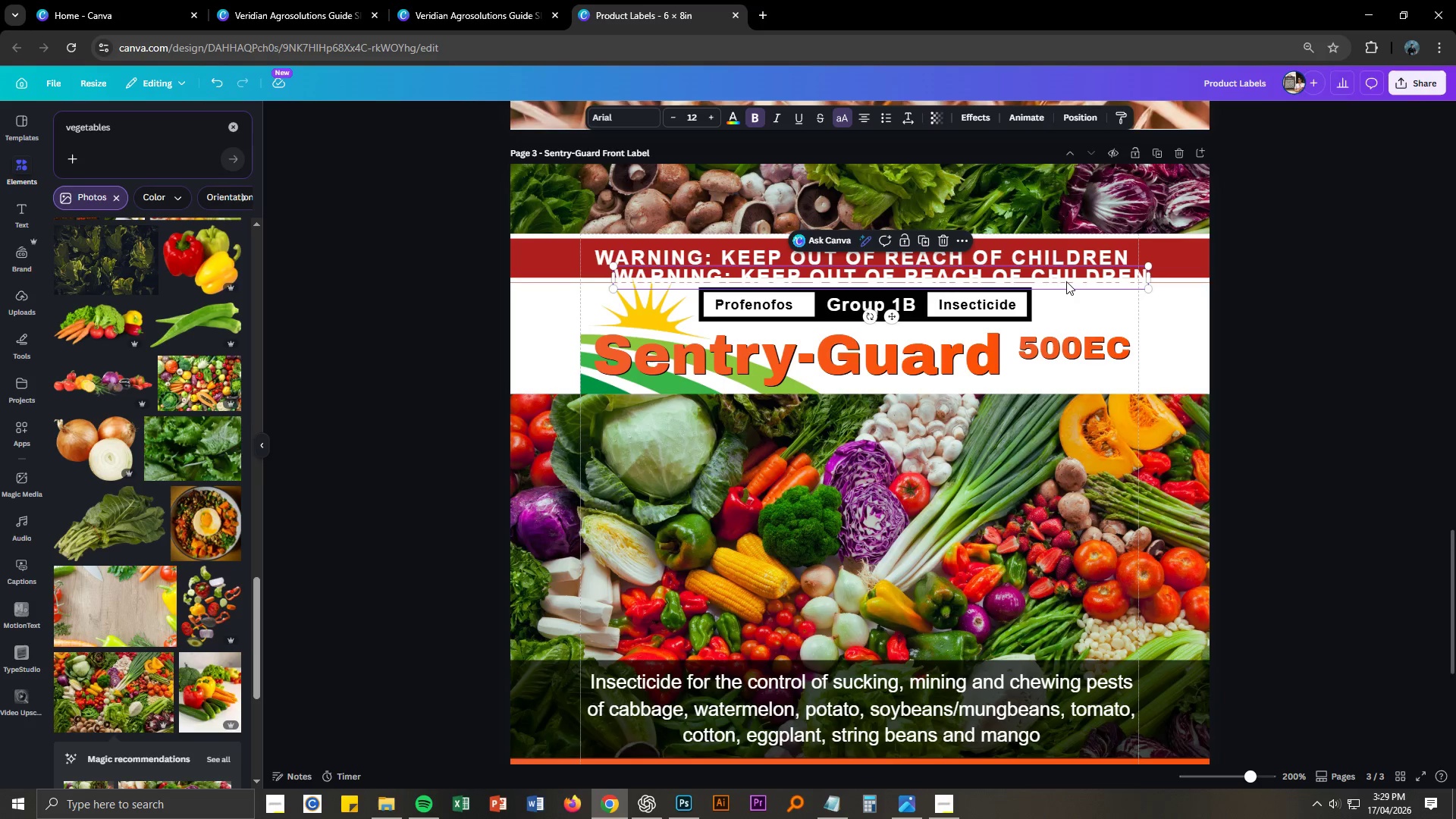 
left_click_drag(start_coordinate=[1062, 281], to_coordinate=[1034, 631])
 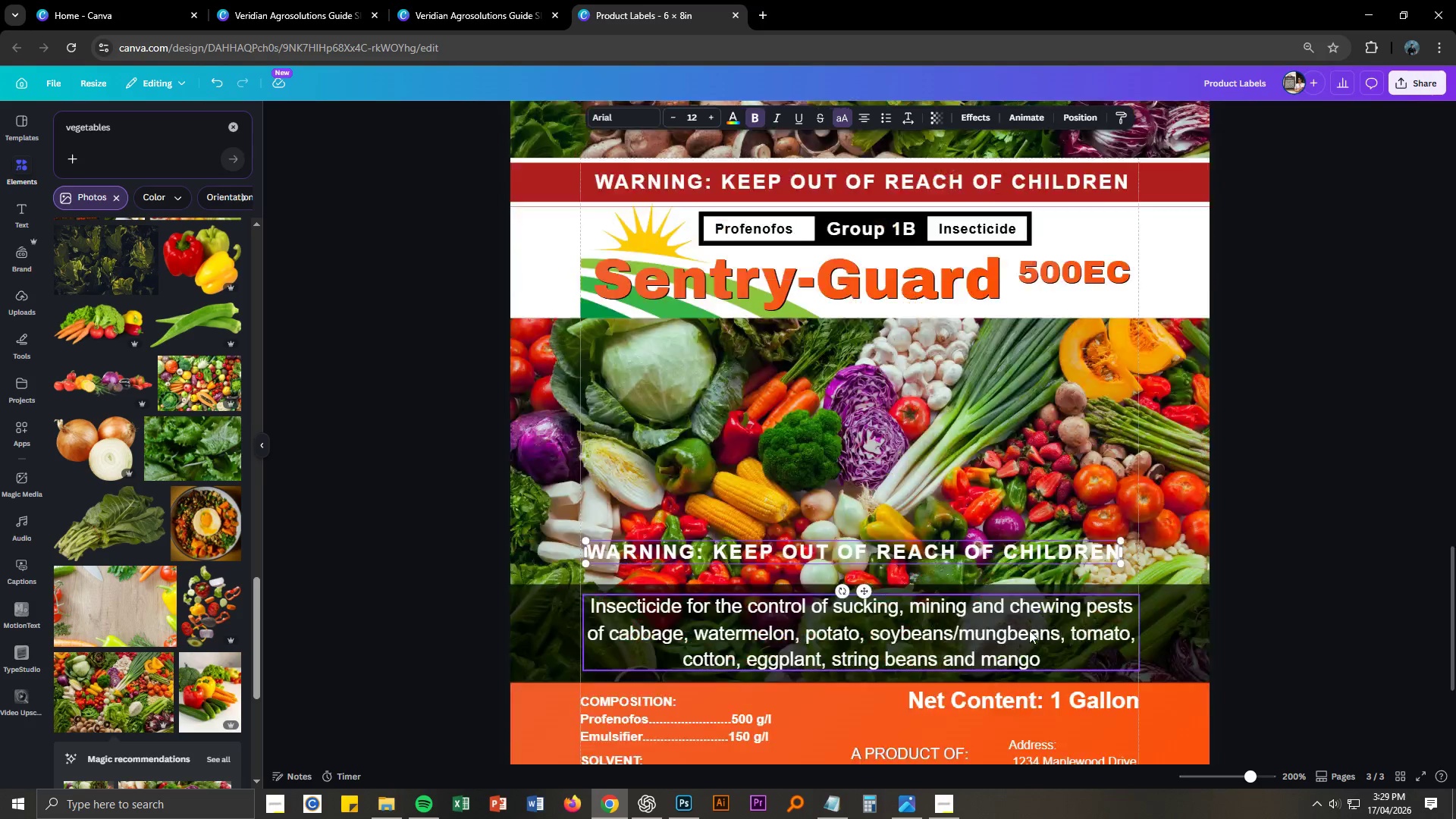 
scroll: coordinate [1029, 630], scroll_direction: down, amount: 4.0
 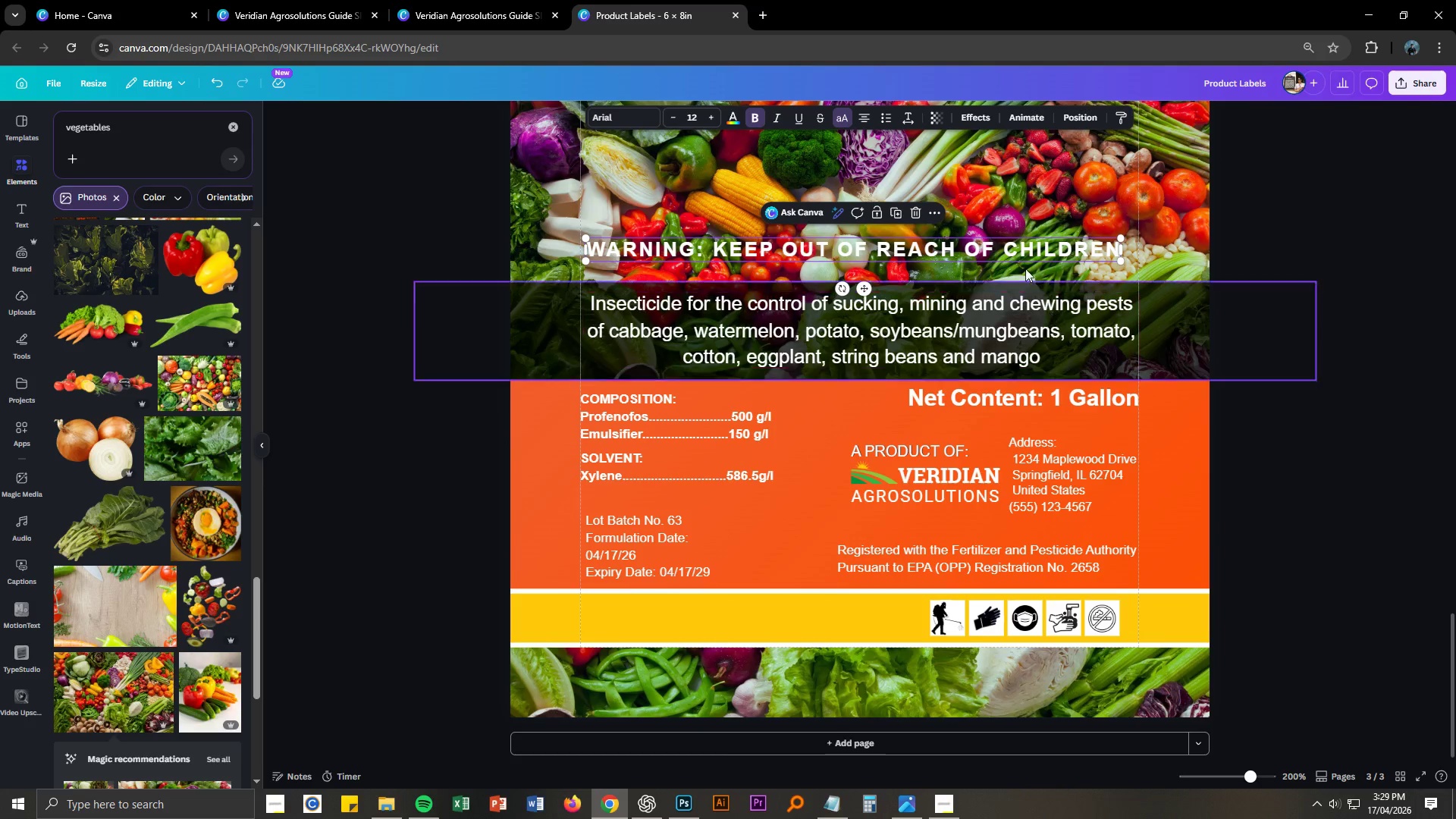 
left_click_drag(start_coordinate=[1018, 249], to_coordinate=[971, 624])
 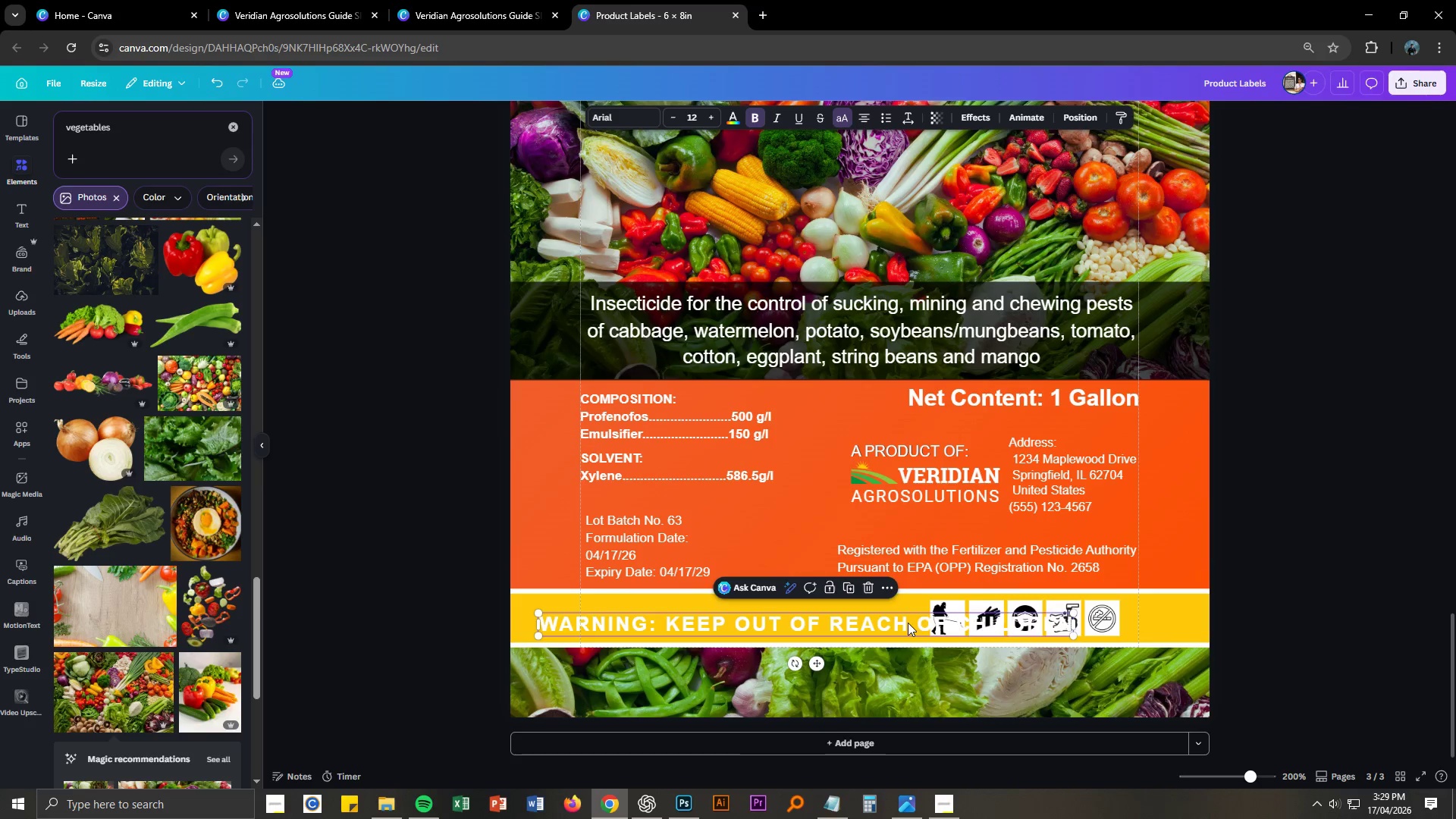 
double_click([908, 623])
 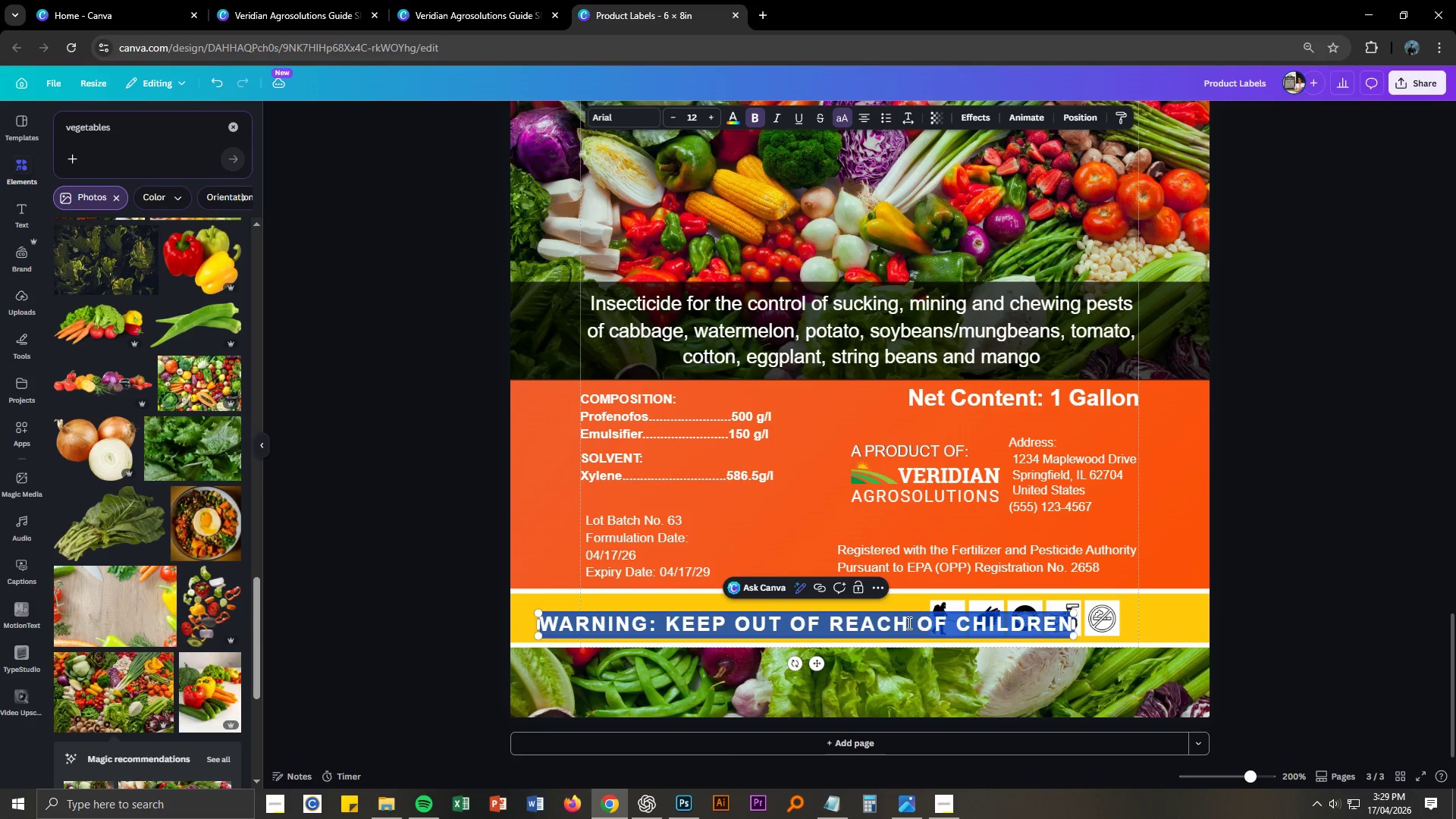 
triple_click([908, 623])
 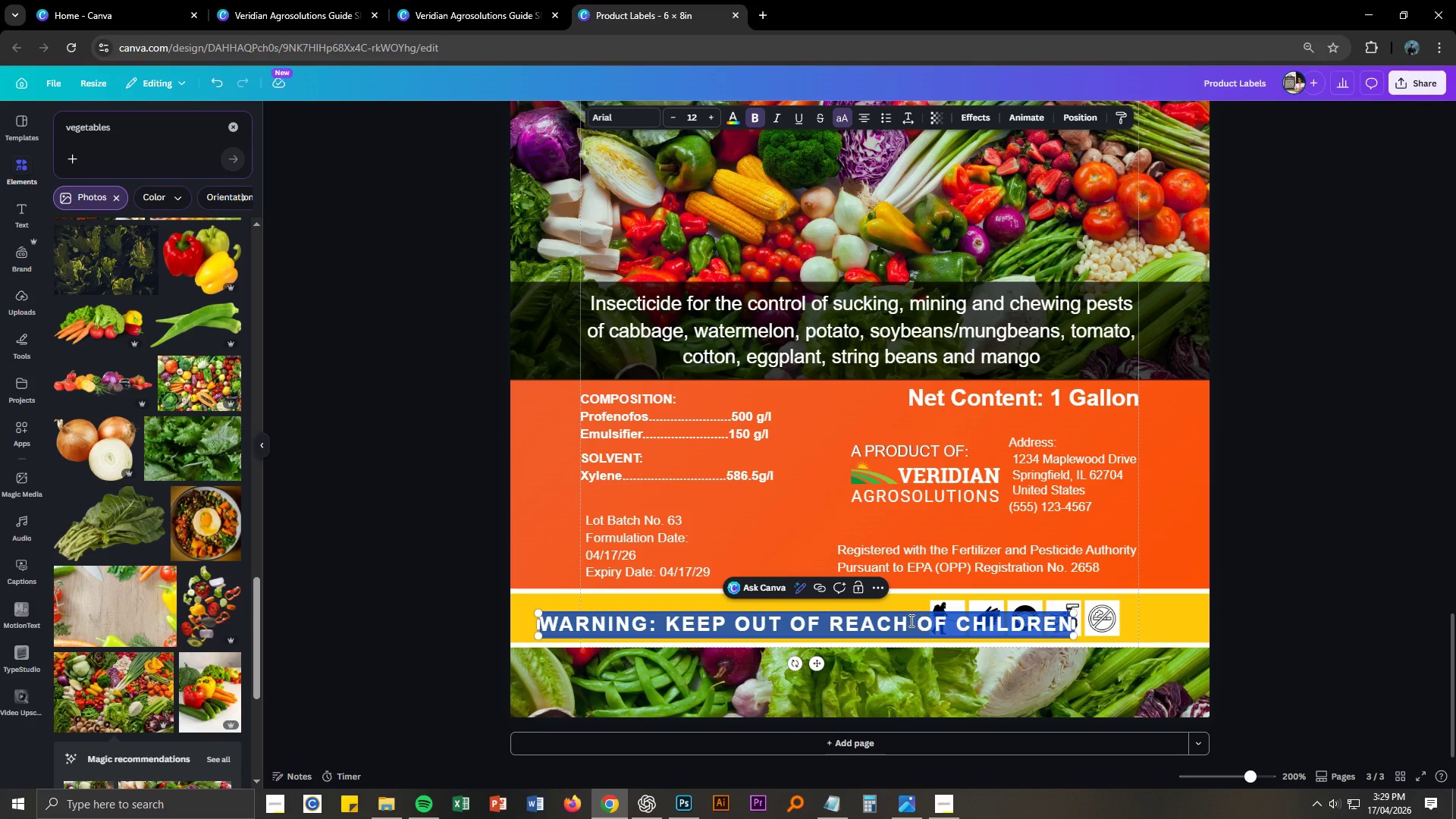 
type(WARNING X HARMFUL)
 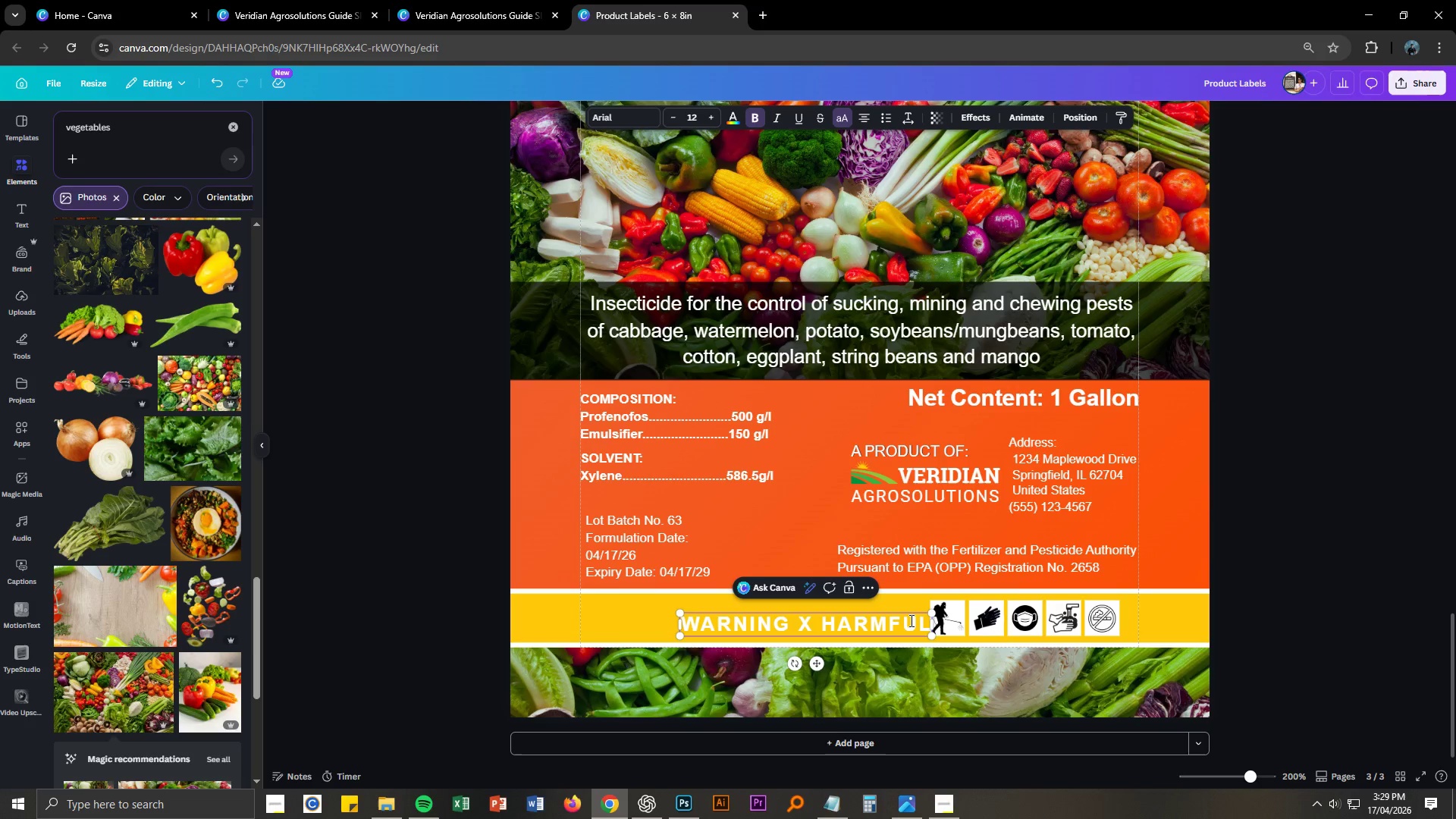 
left_click_drag(start_coordinate=[892, 624], to_coordinate=[833, 620])
 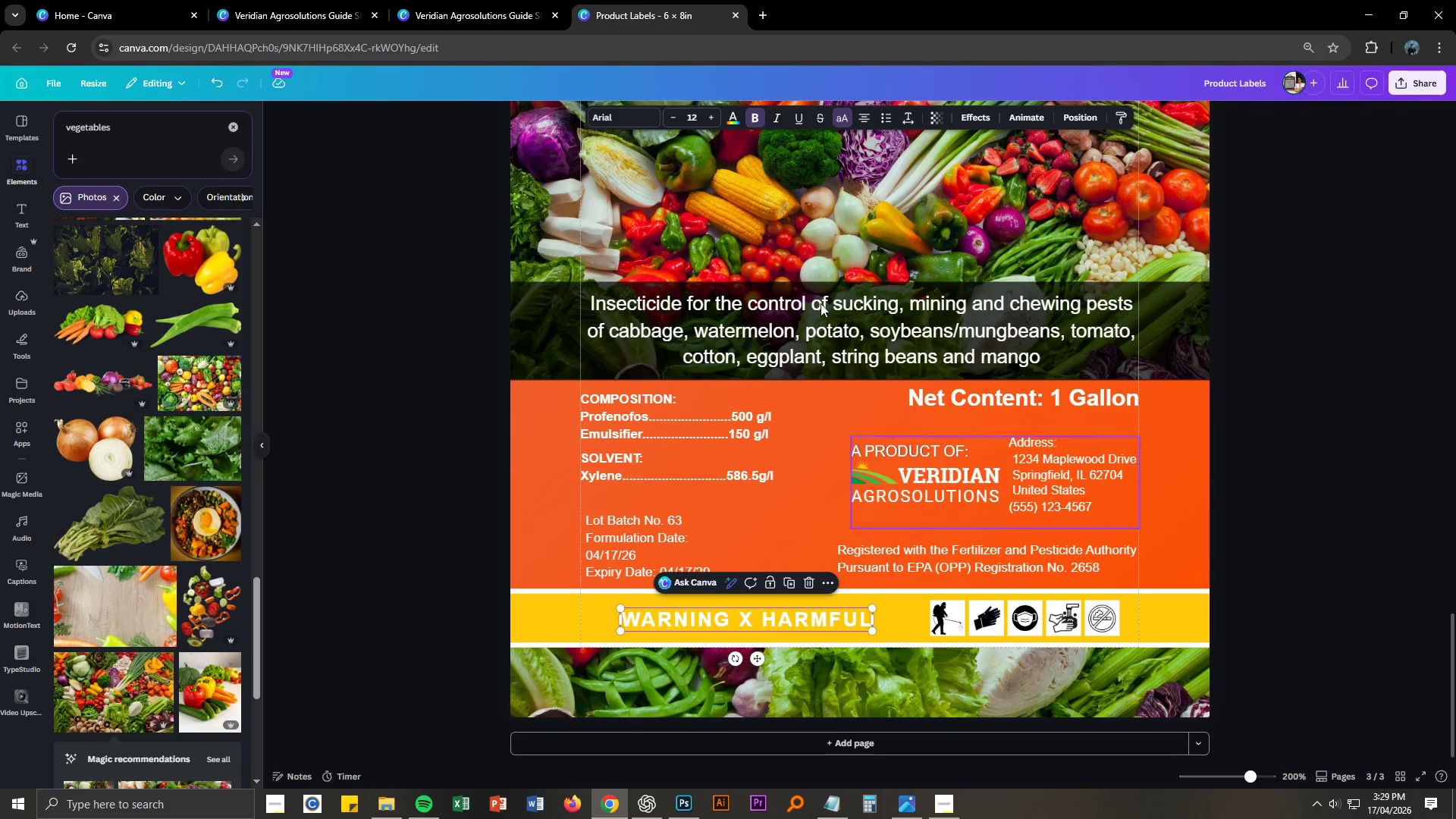 
hold_key(key=ControlLeft, duration=1.5)
 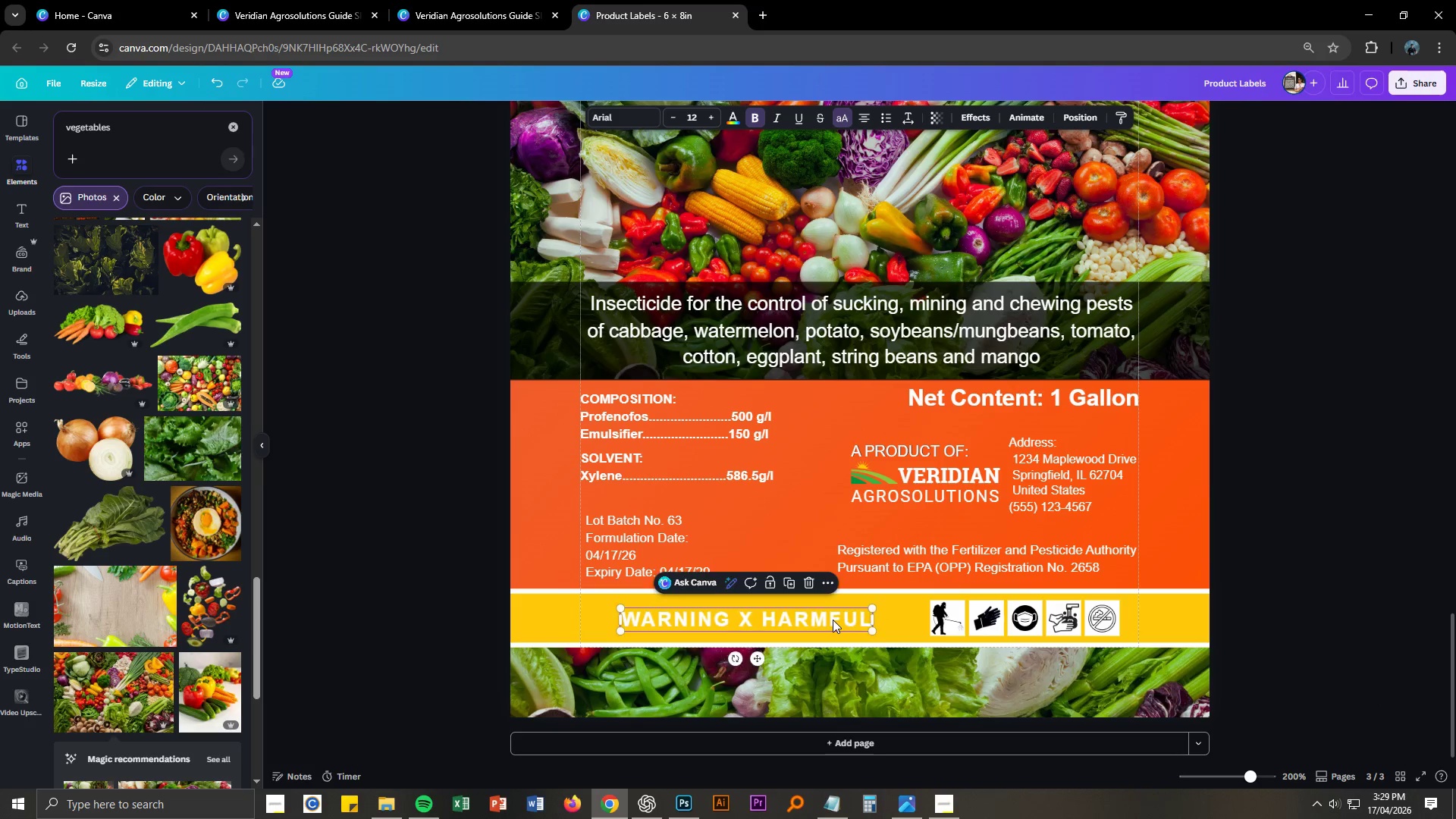 
hold_key(key=ControlLeft, duration=0.61)
 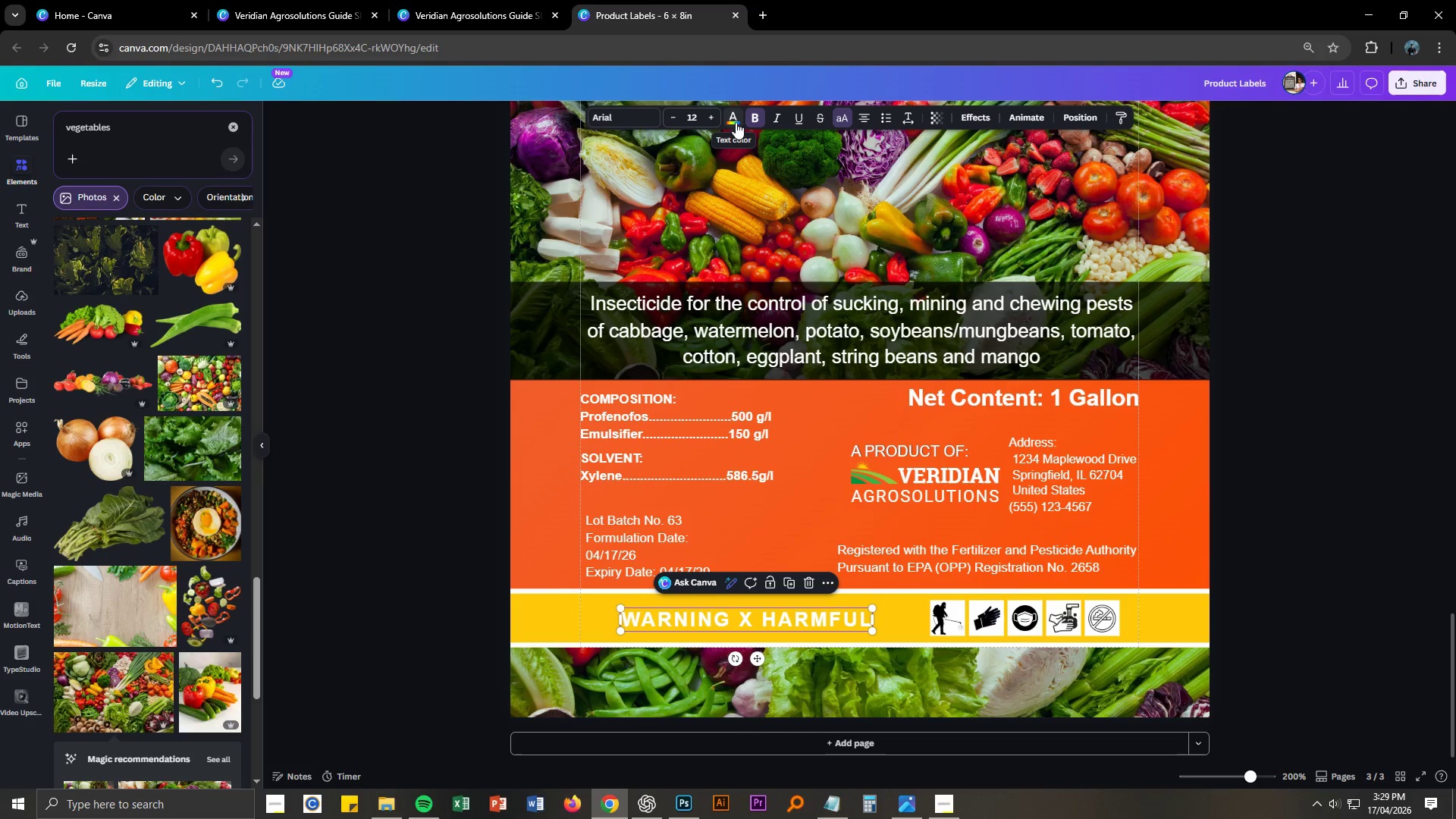 
left_click([734, 121])
 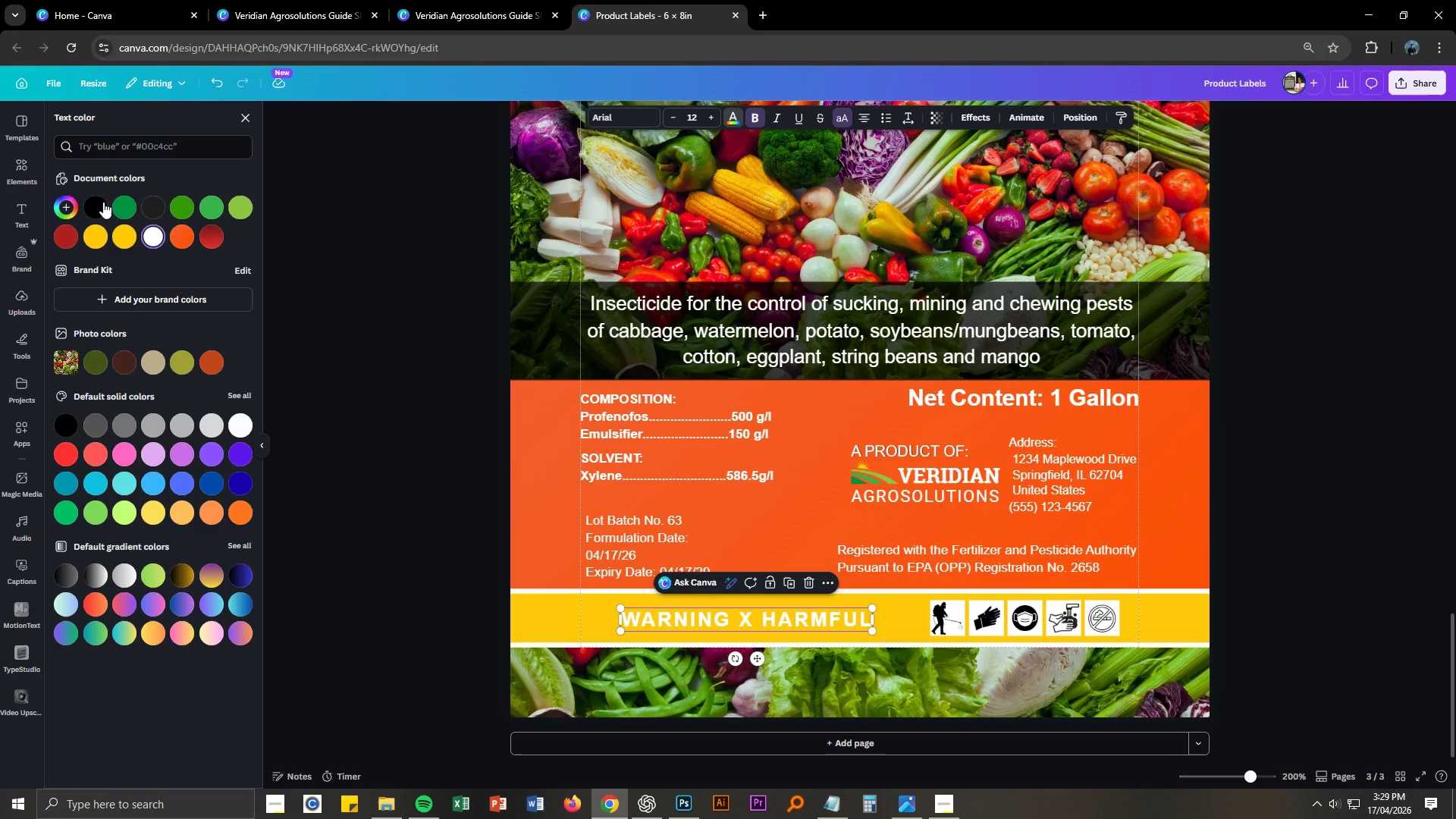 
left_click([100, 203])
 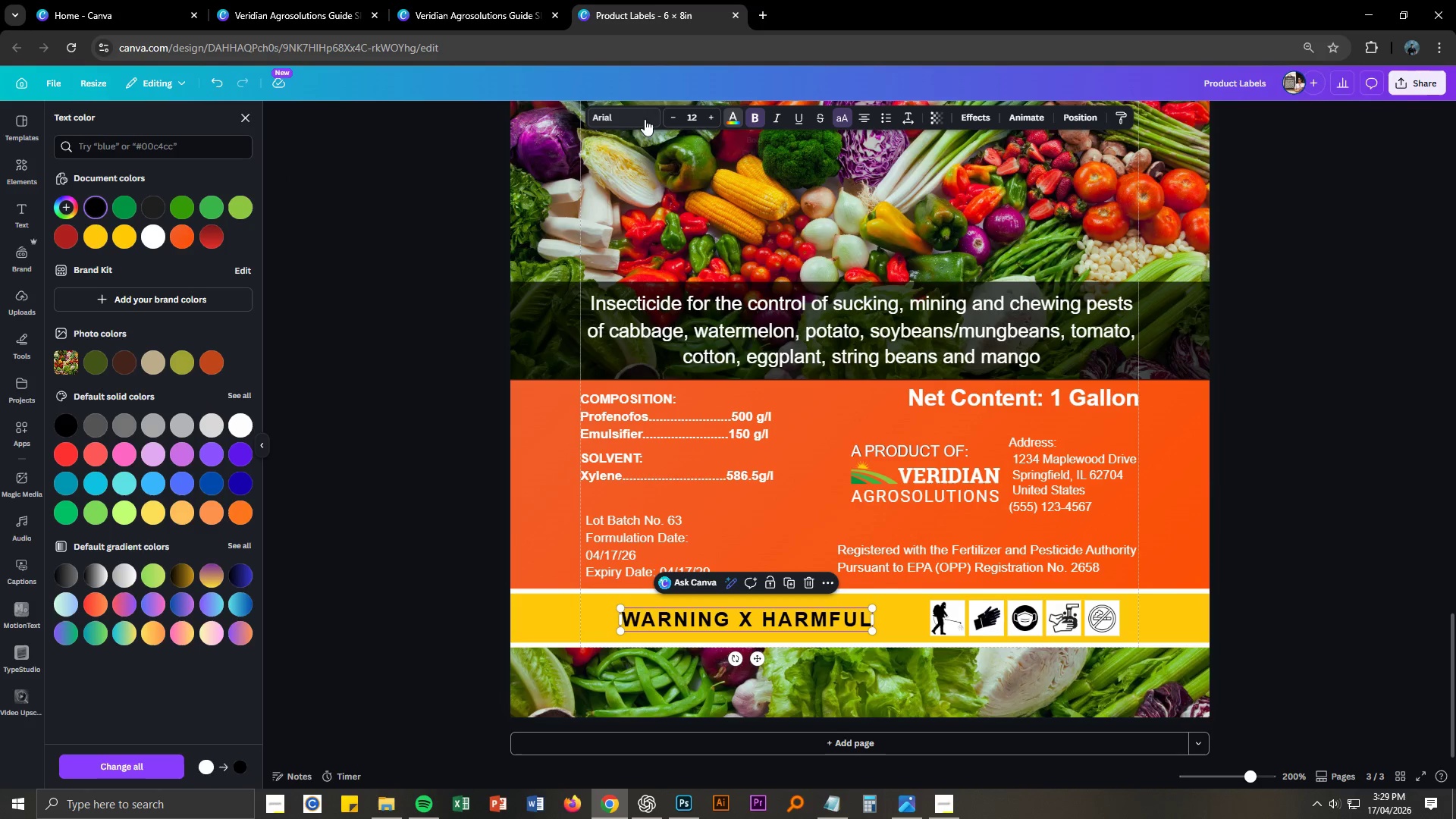 
double_click([691, 117])
 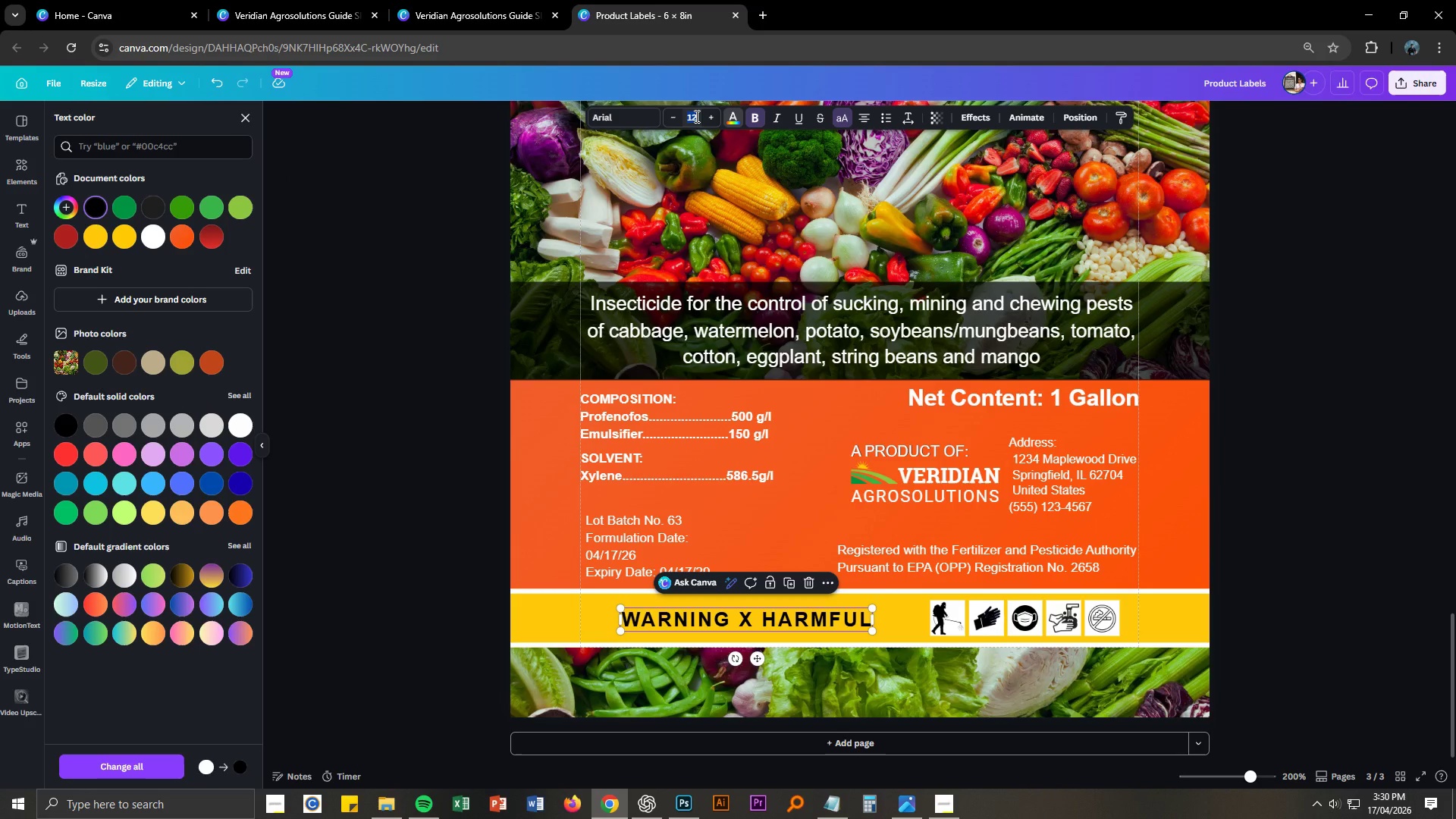 
key(Numpad1)
 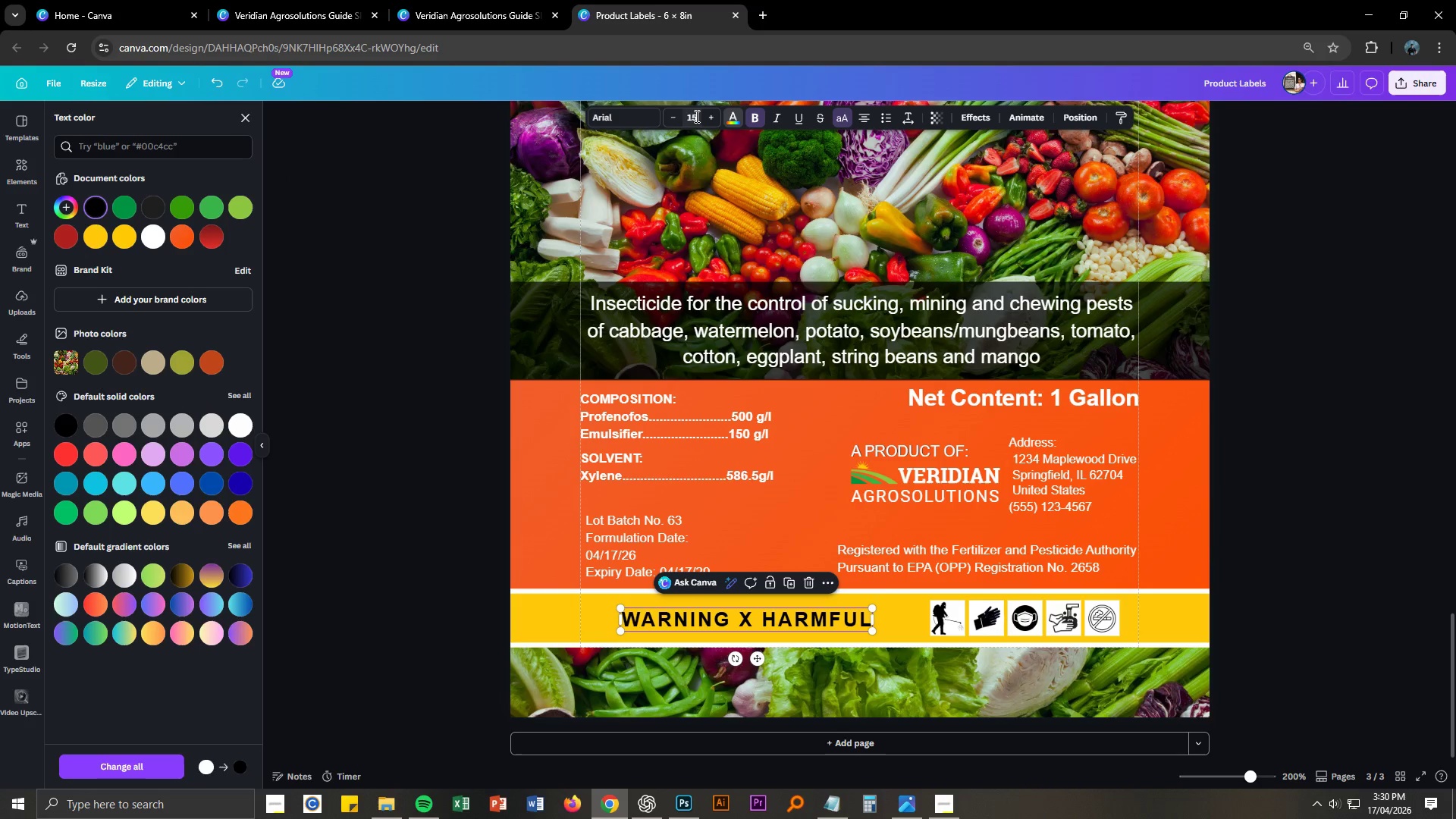 
key(Numpad5)
 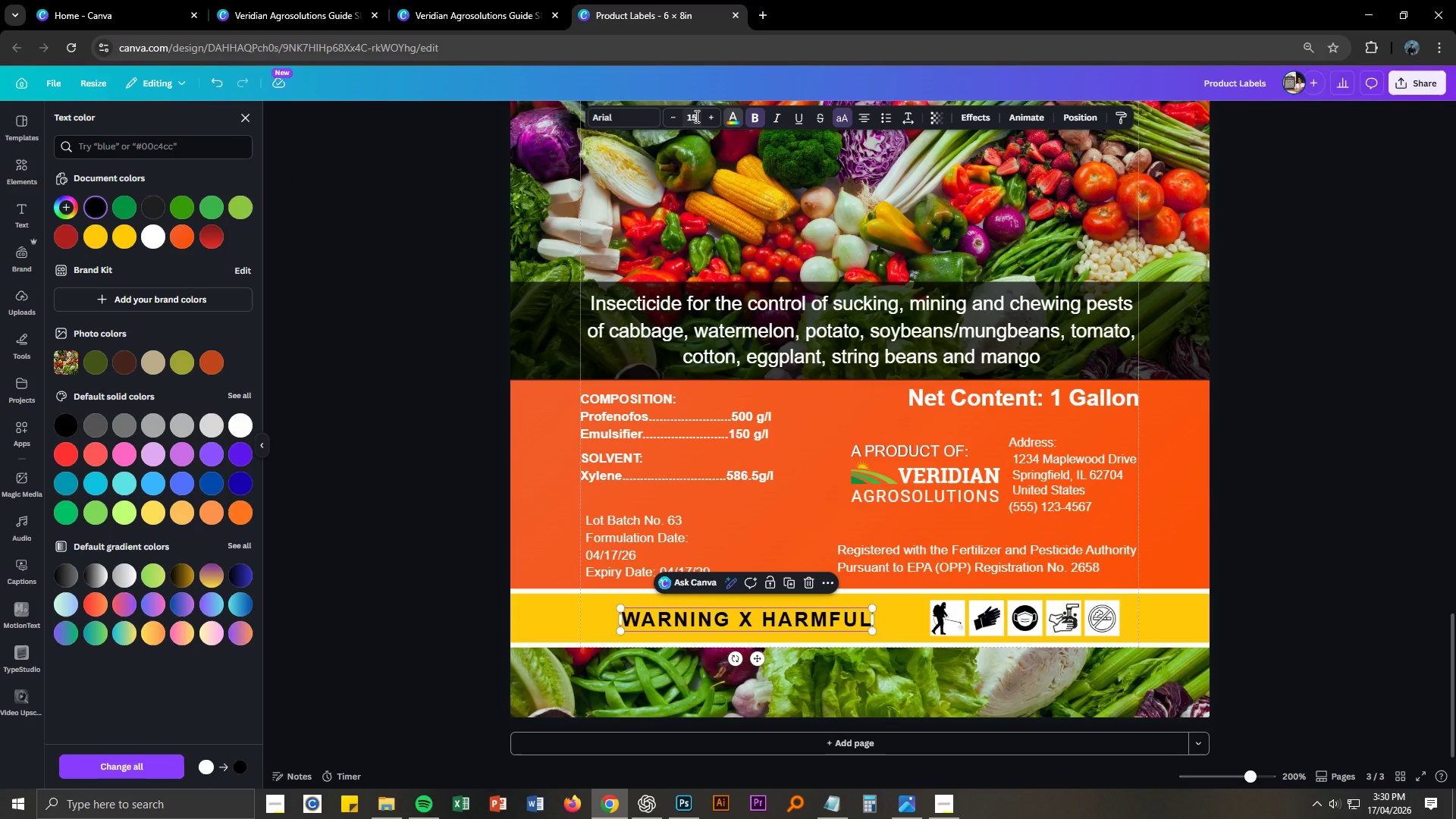 
key(NumpadEnter)
 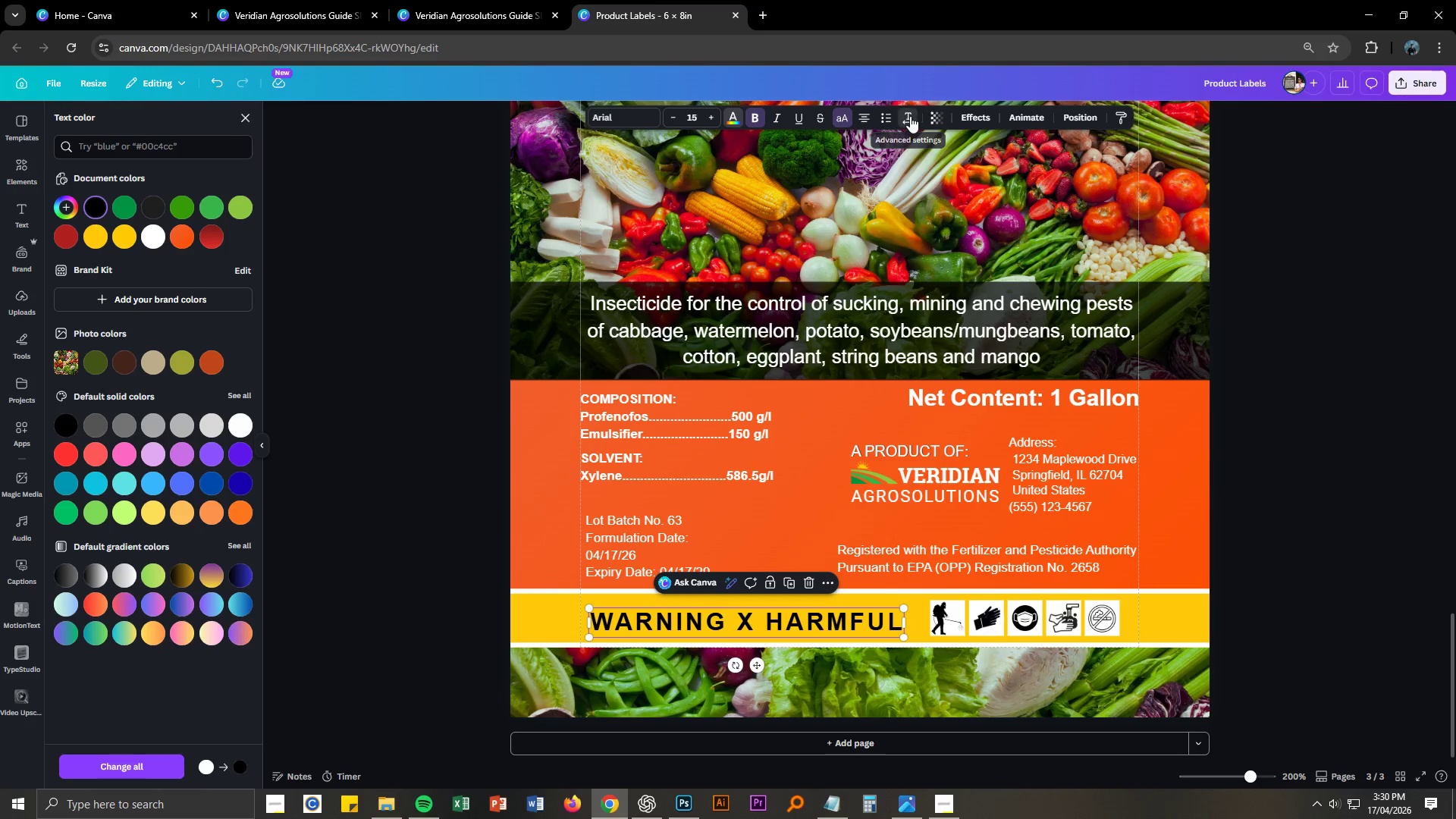 
wait(5.55)
 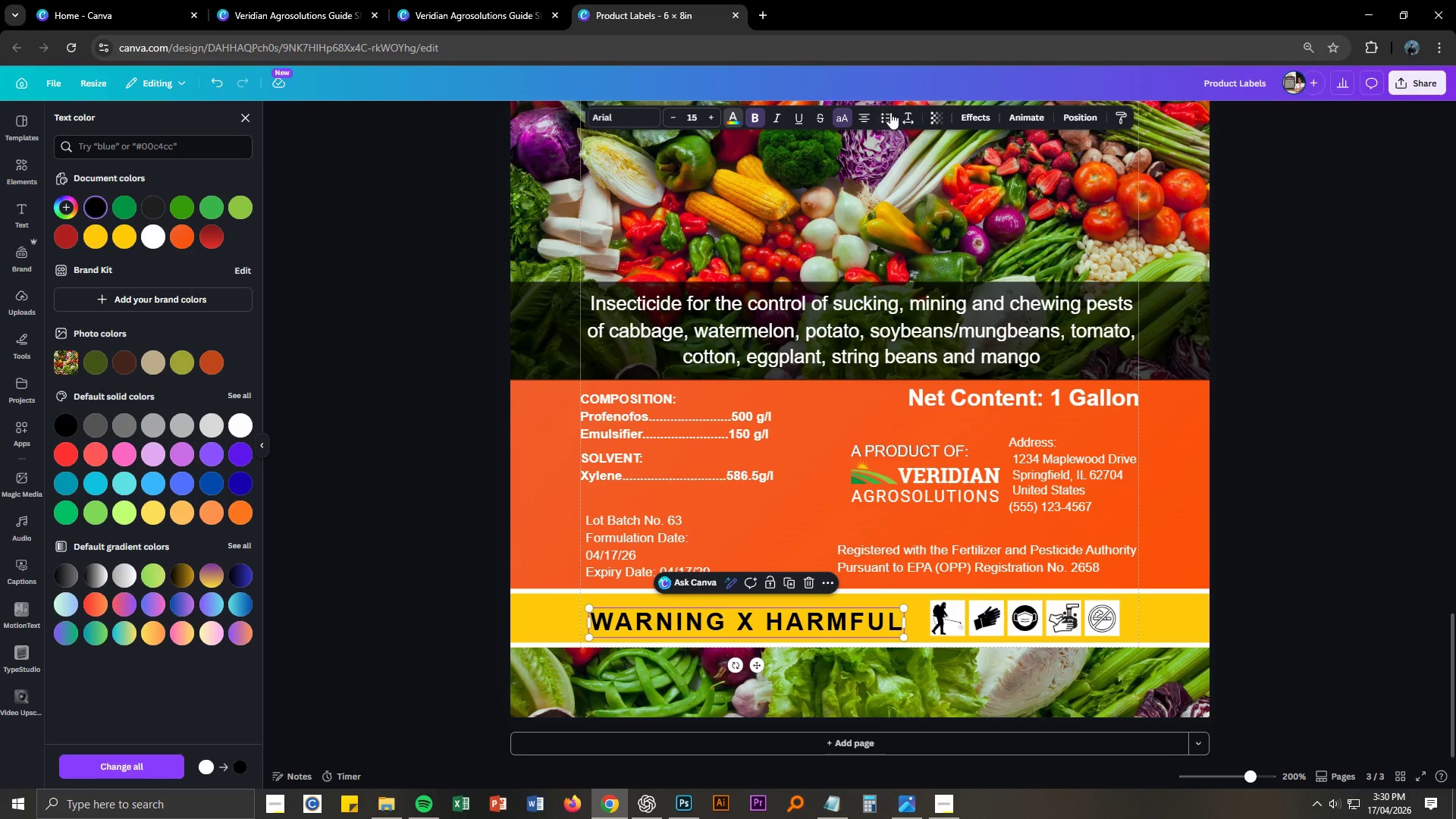 
left_click_drag(start_coordinate=[879, 165], to_coordinate=[871, 162])
 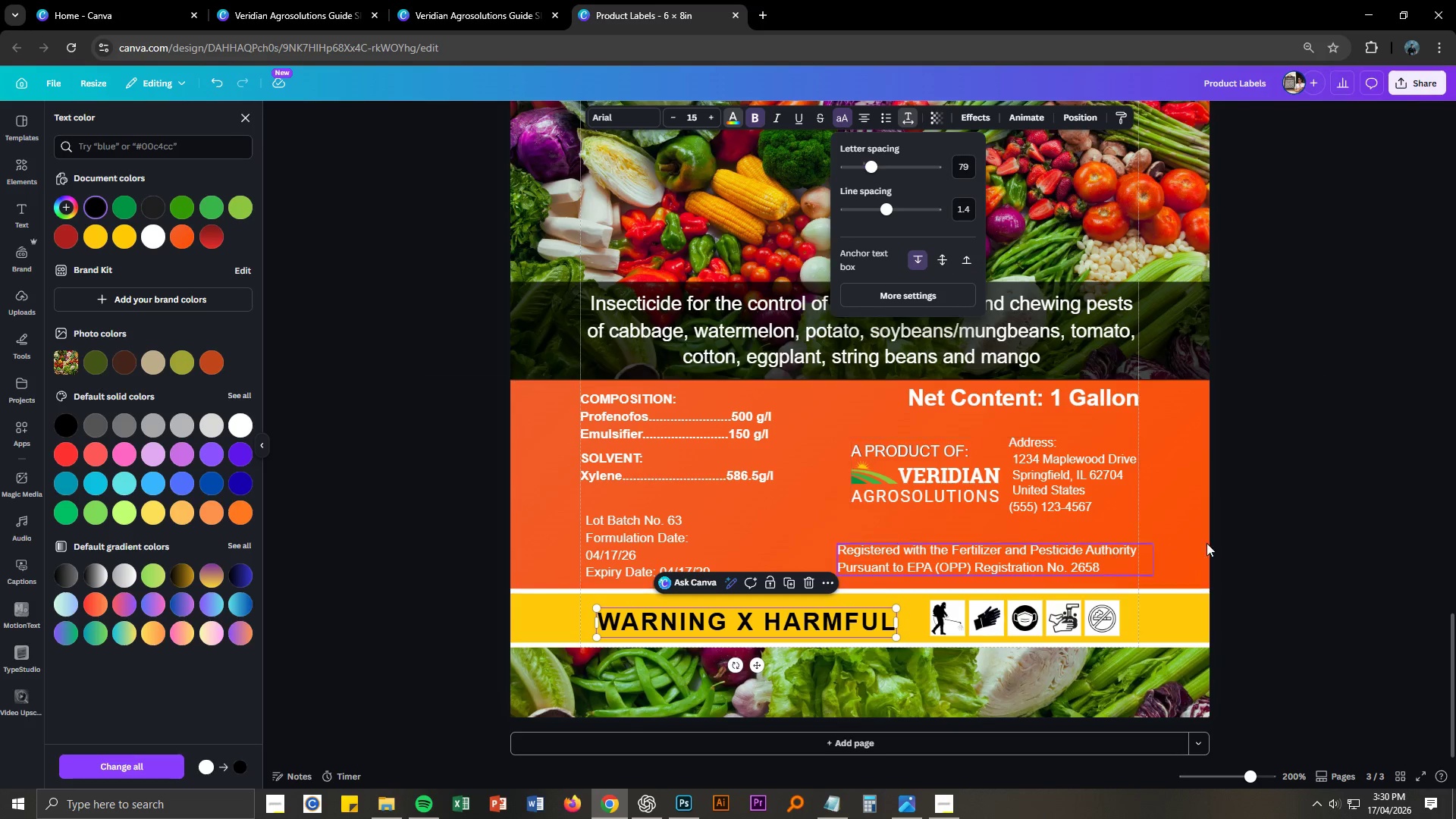 
left_click([1282, 518])
 